 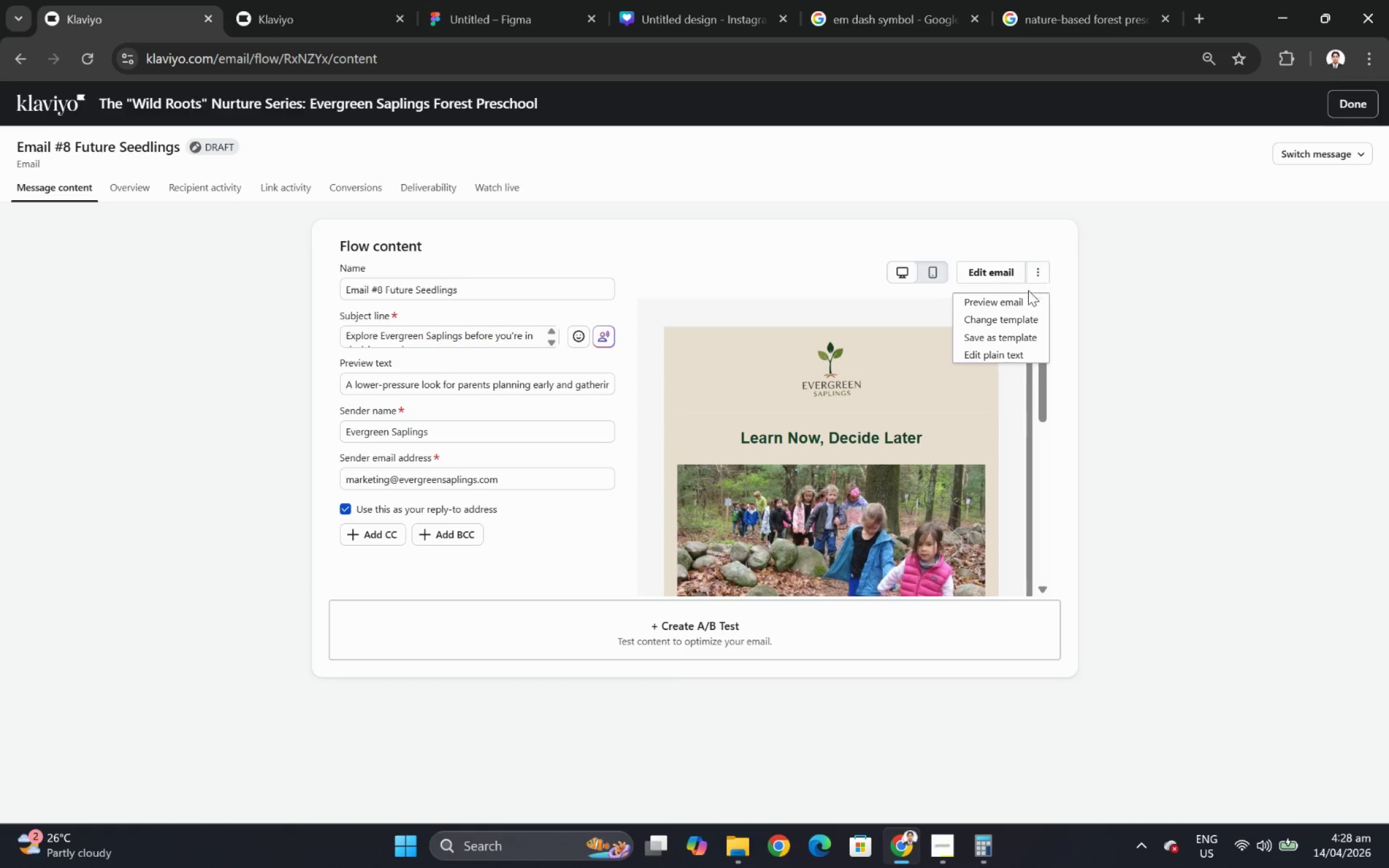 
left_click([1351, 146])
 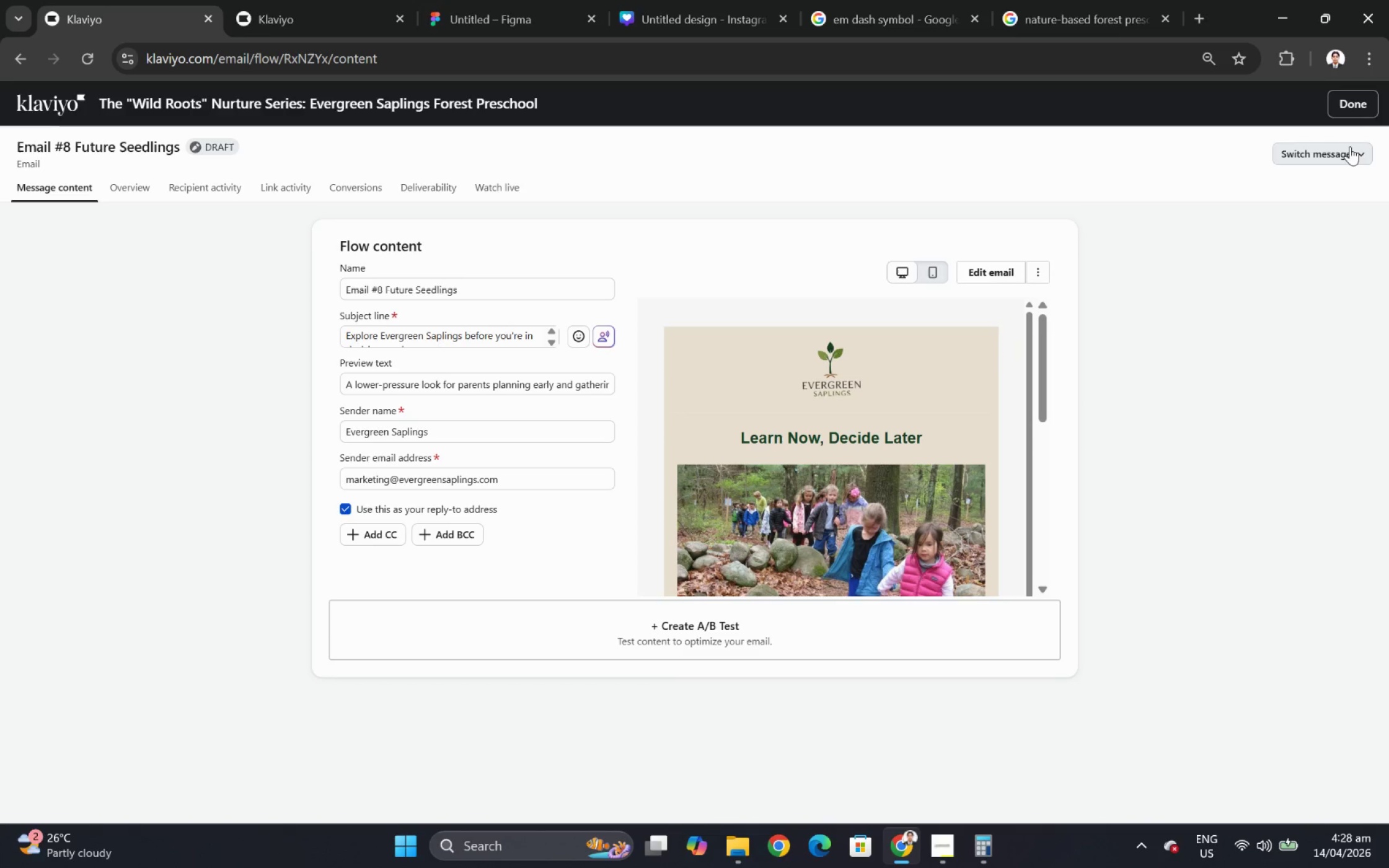 
left_click([1349, 146])
 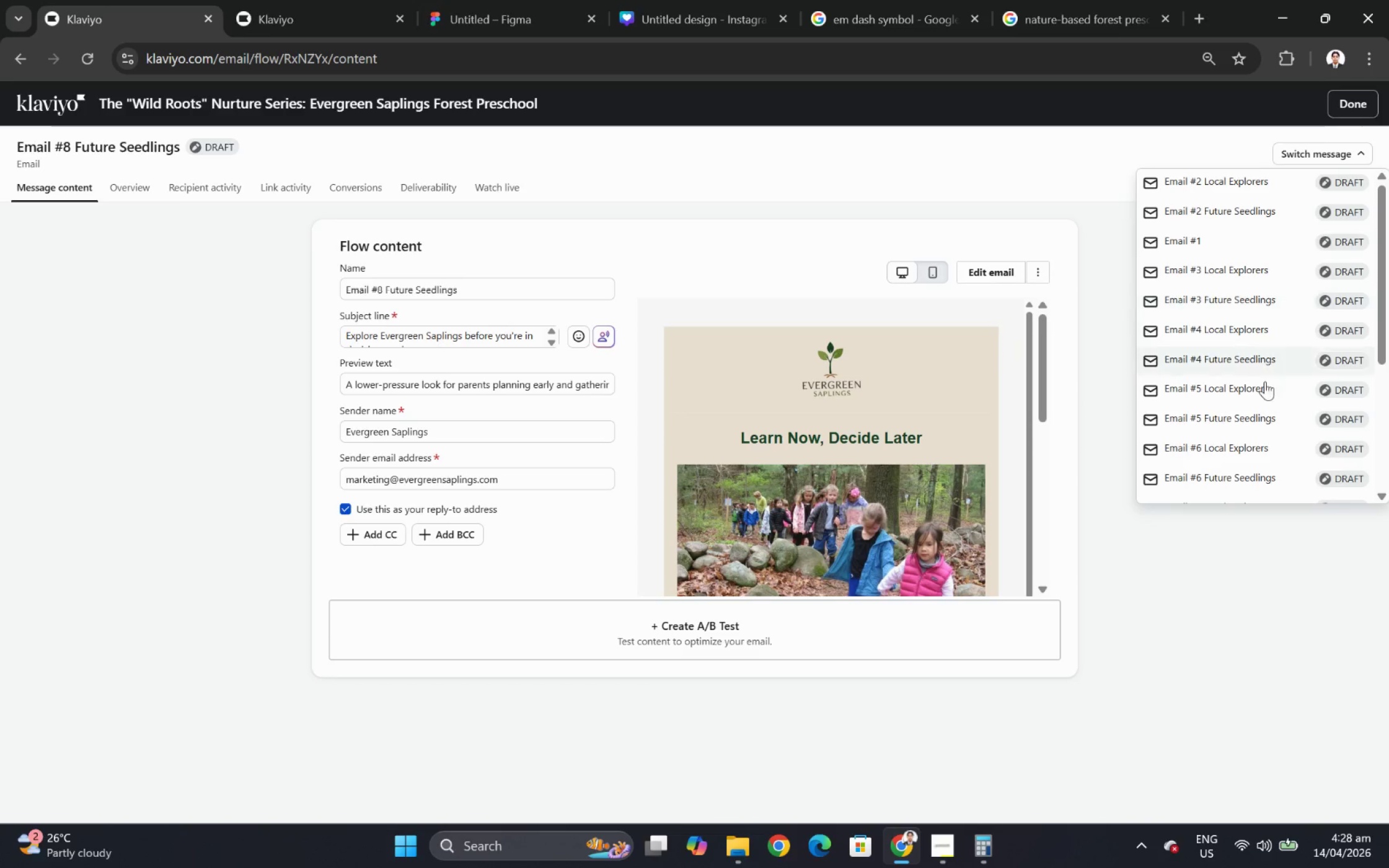 
scroll: coordinate [1260, 393], scroll_direction: down, amount: 3.0
 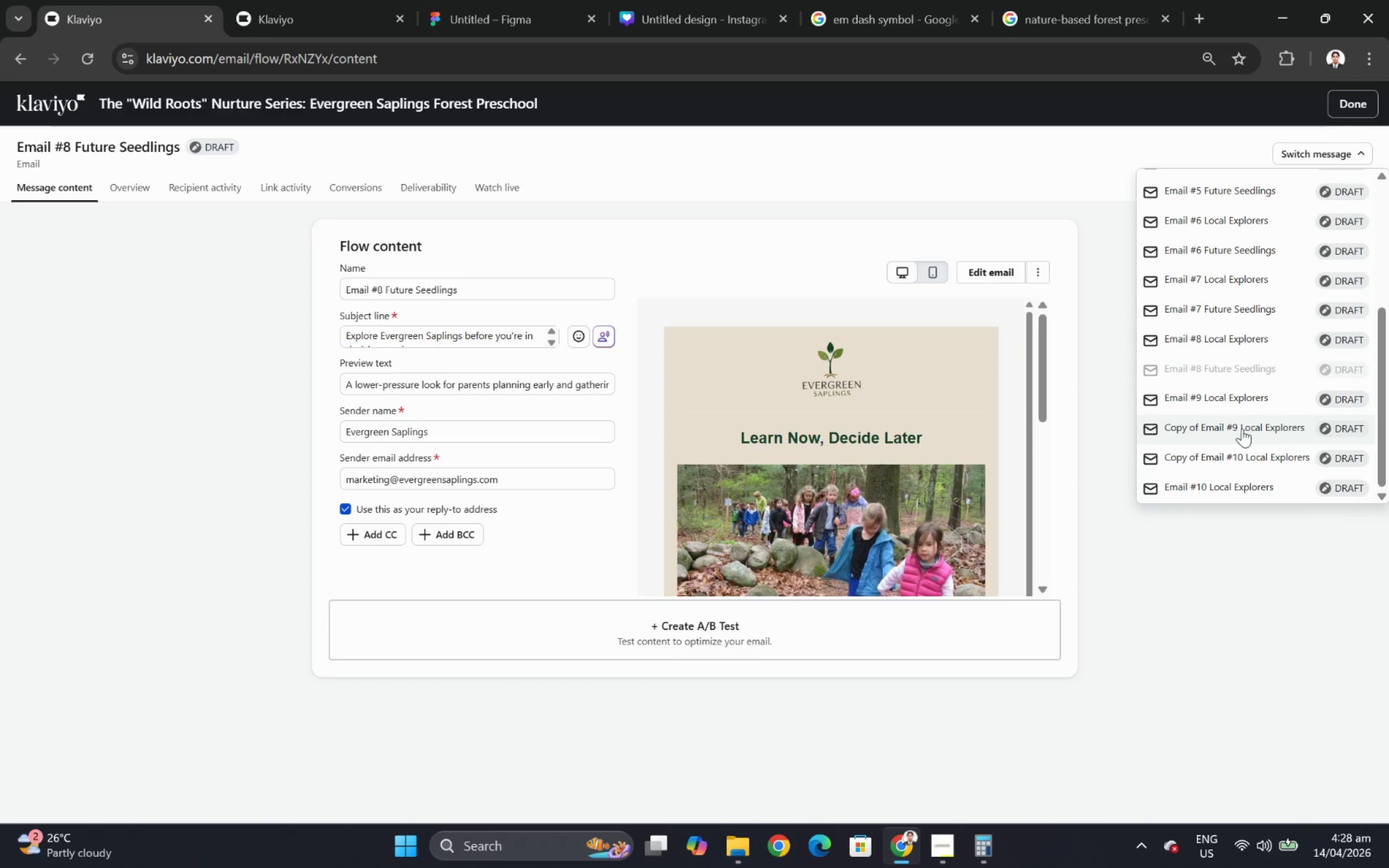 
left_click([1241, 428])
 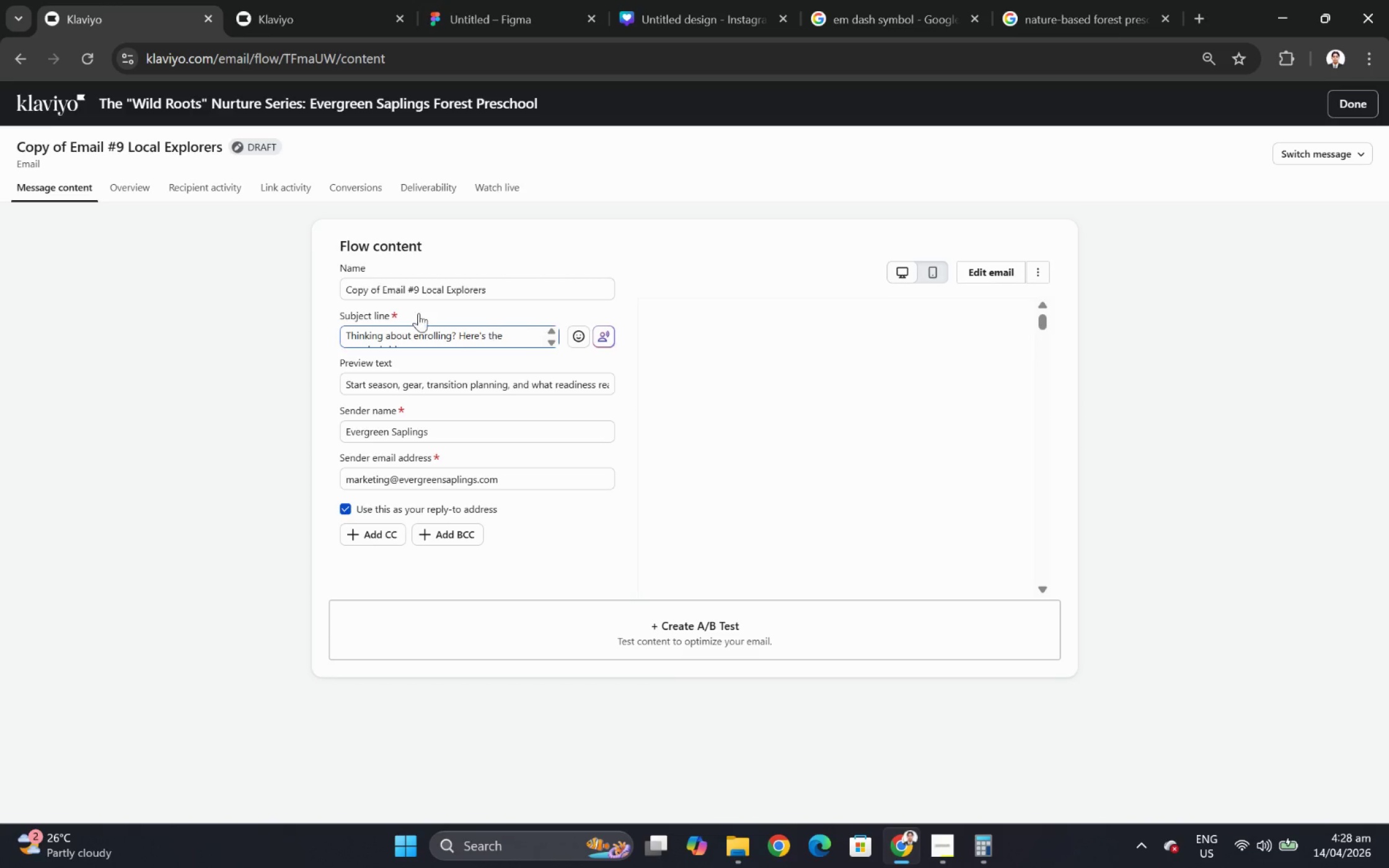 
left_click_drag(start_coordinate=[382, 289], to_coordinate=[309, 289])
 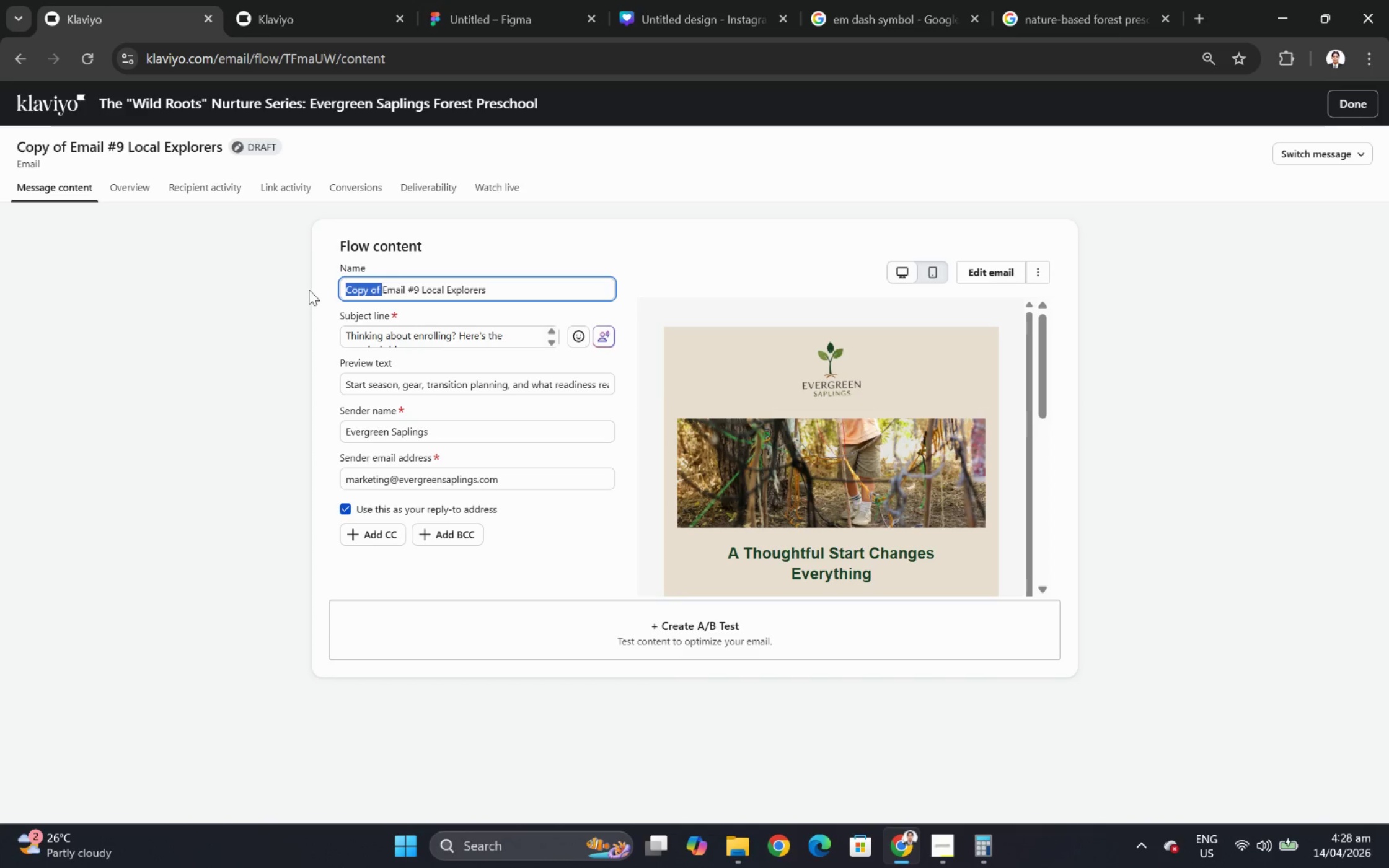 
key(Backspace)
key(Backspace)
type(Future Seedlings)
 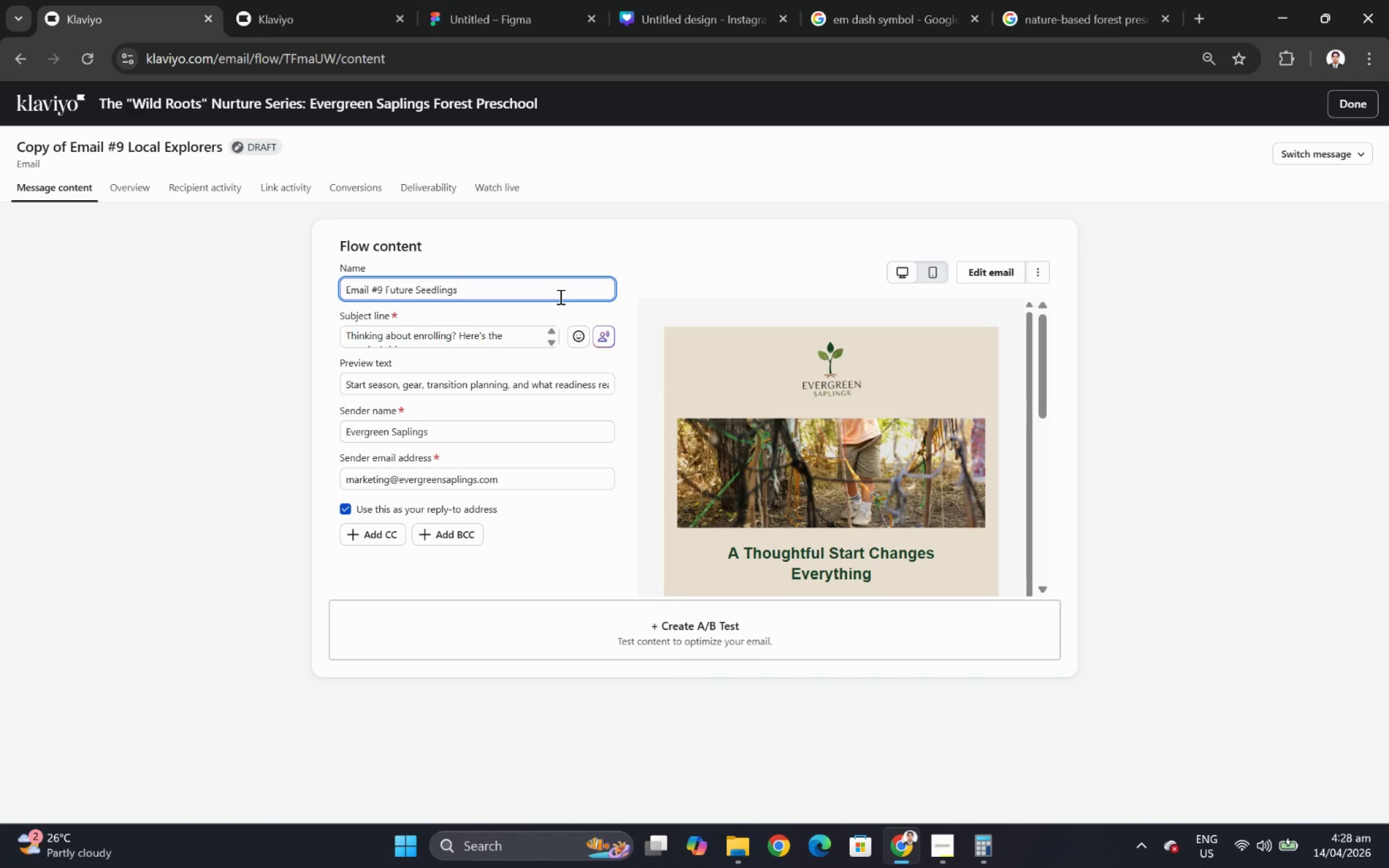 
left_click_drag(start_coordinate=[384, 292], to_coordinate=[559, 296])
 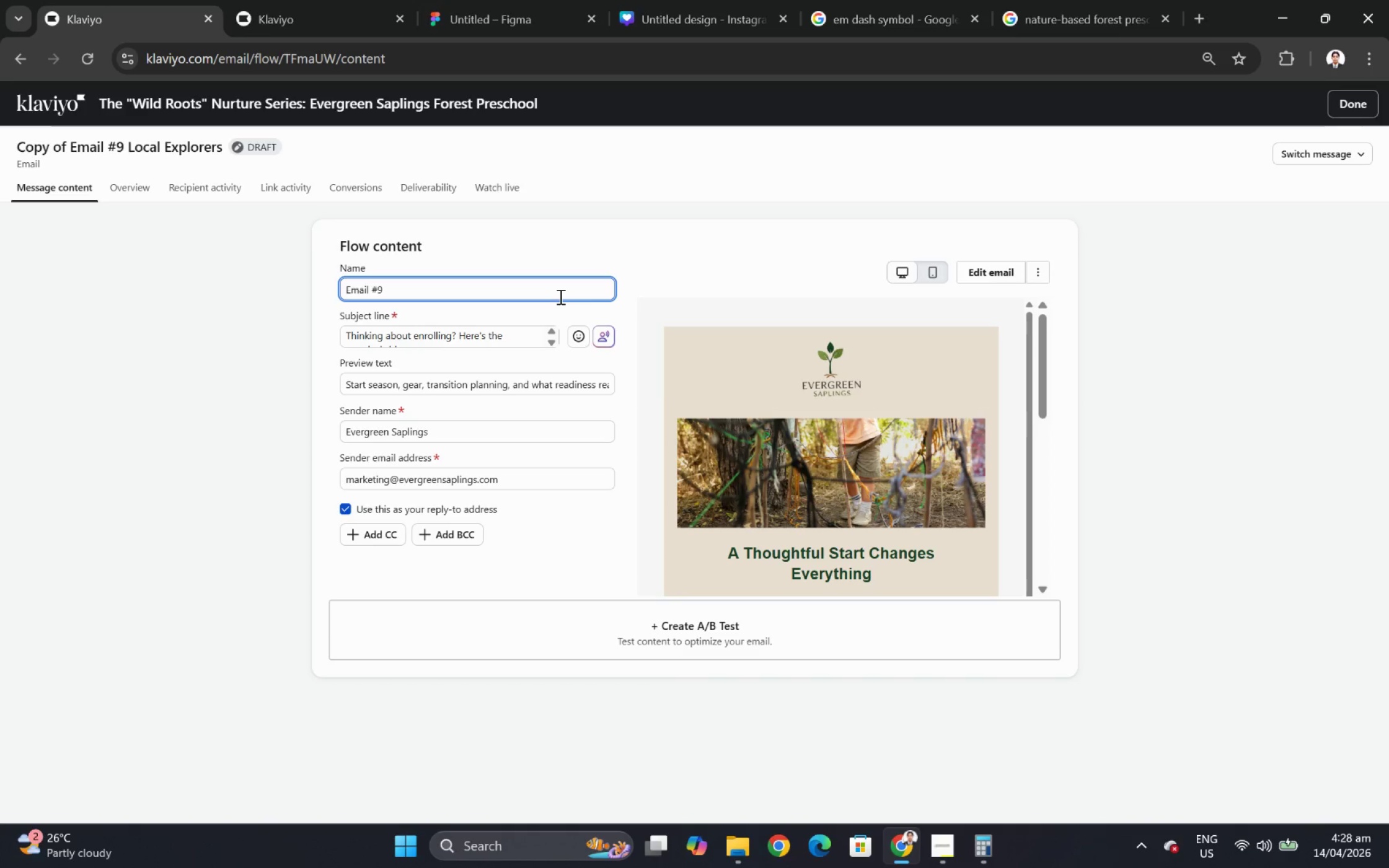 
double_click([469, 337])
 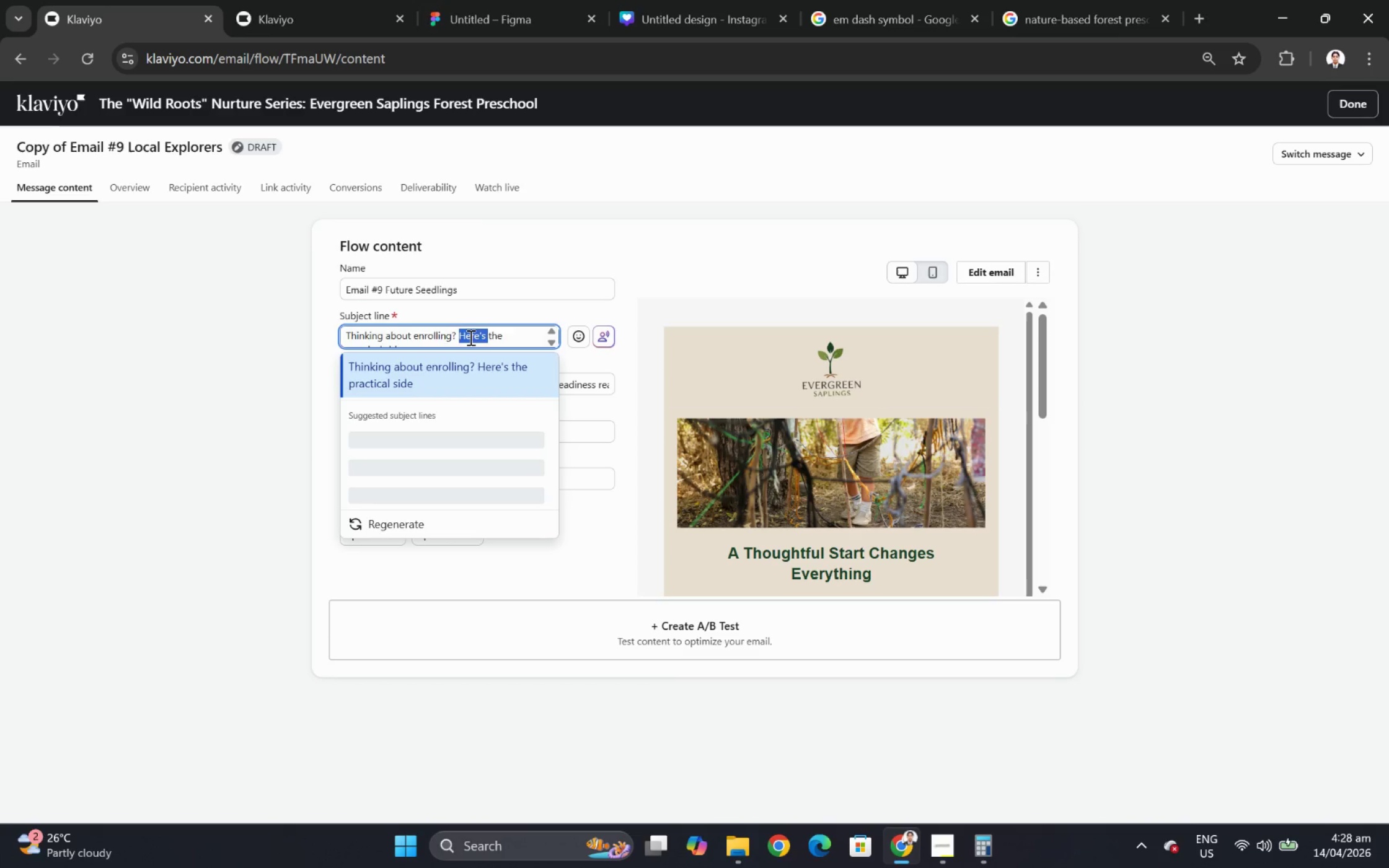 
triple_click([469, 337])
 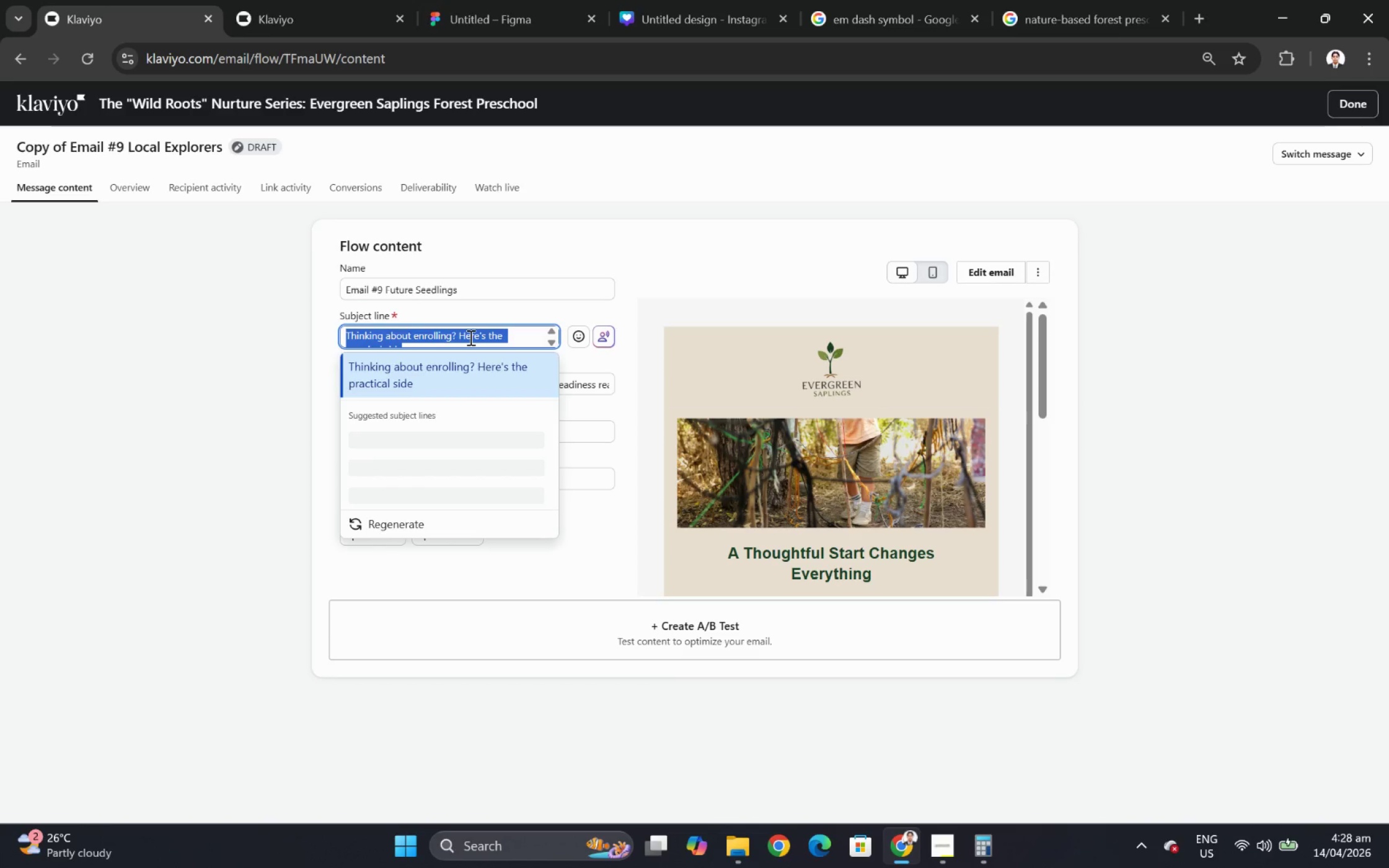 
key(Backspace)
 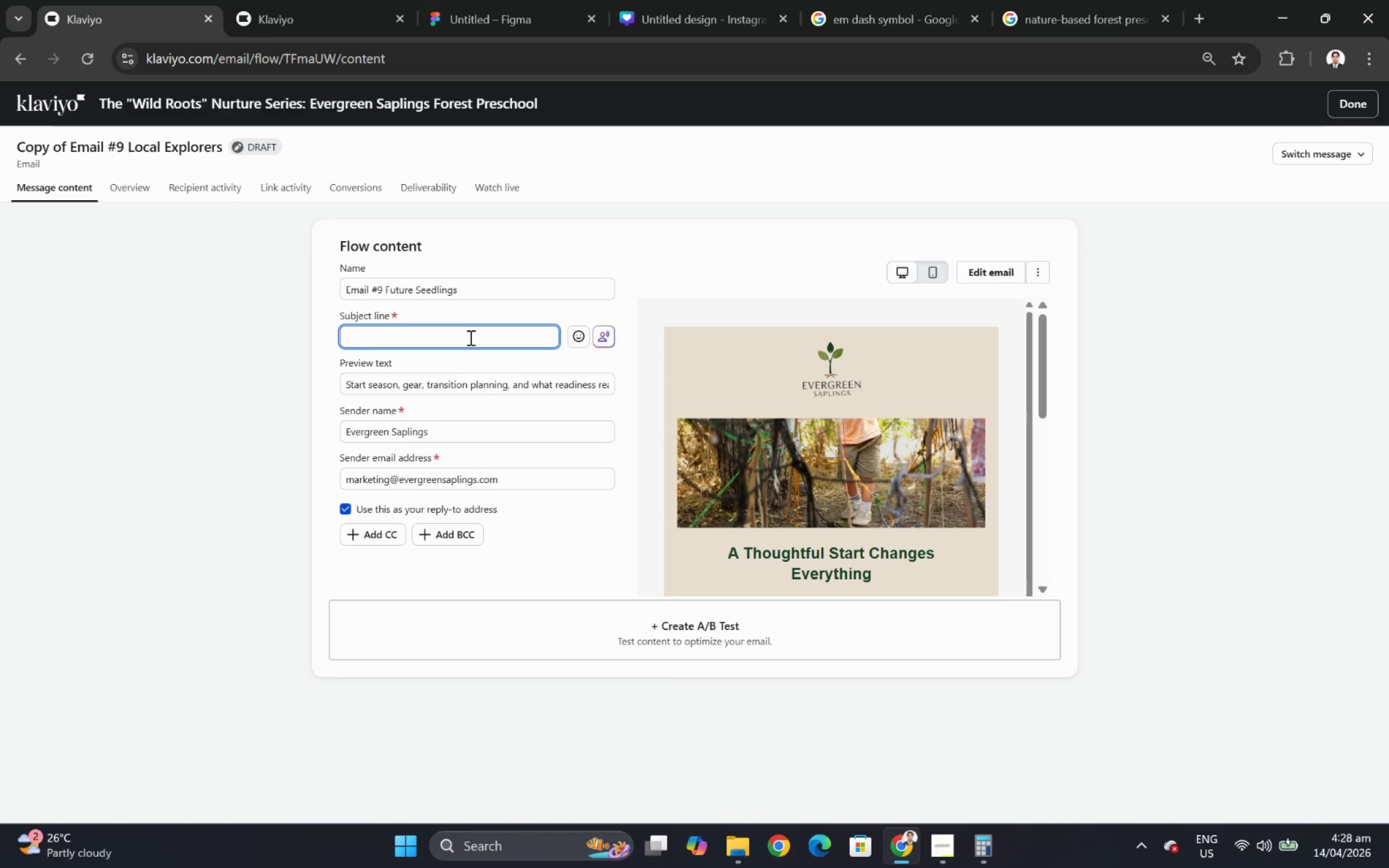 
wait(7.19)
 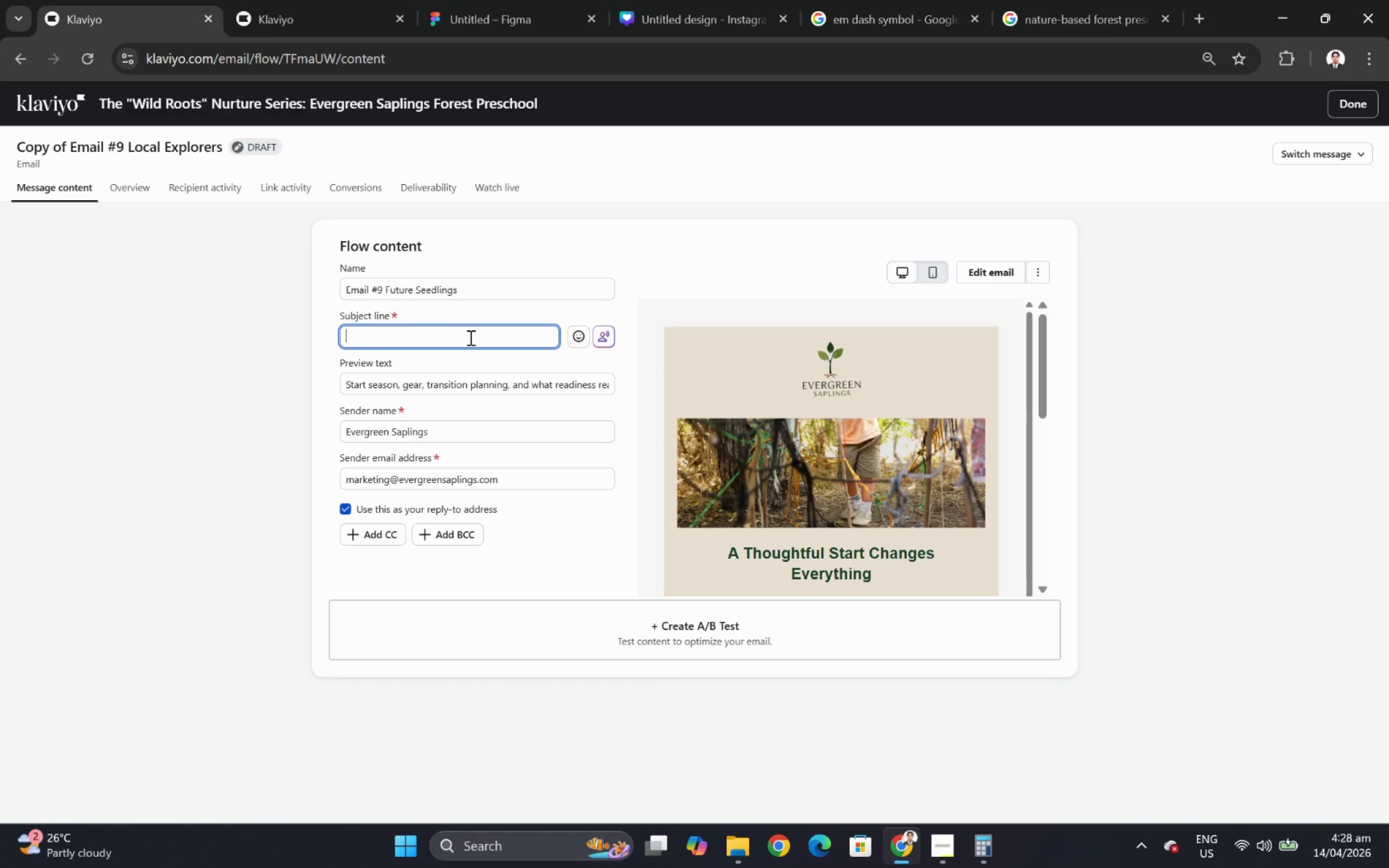 
type(How to )
 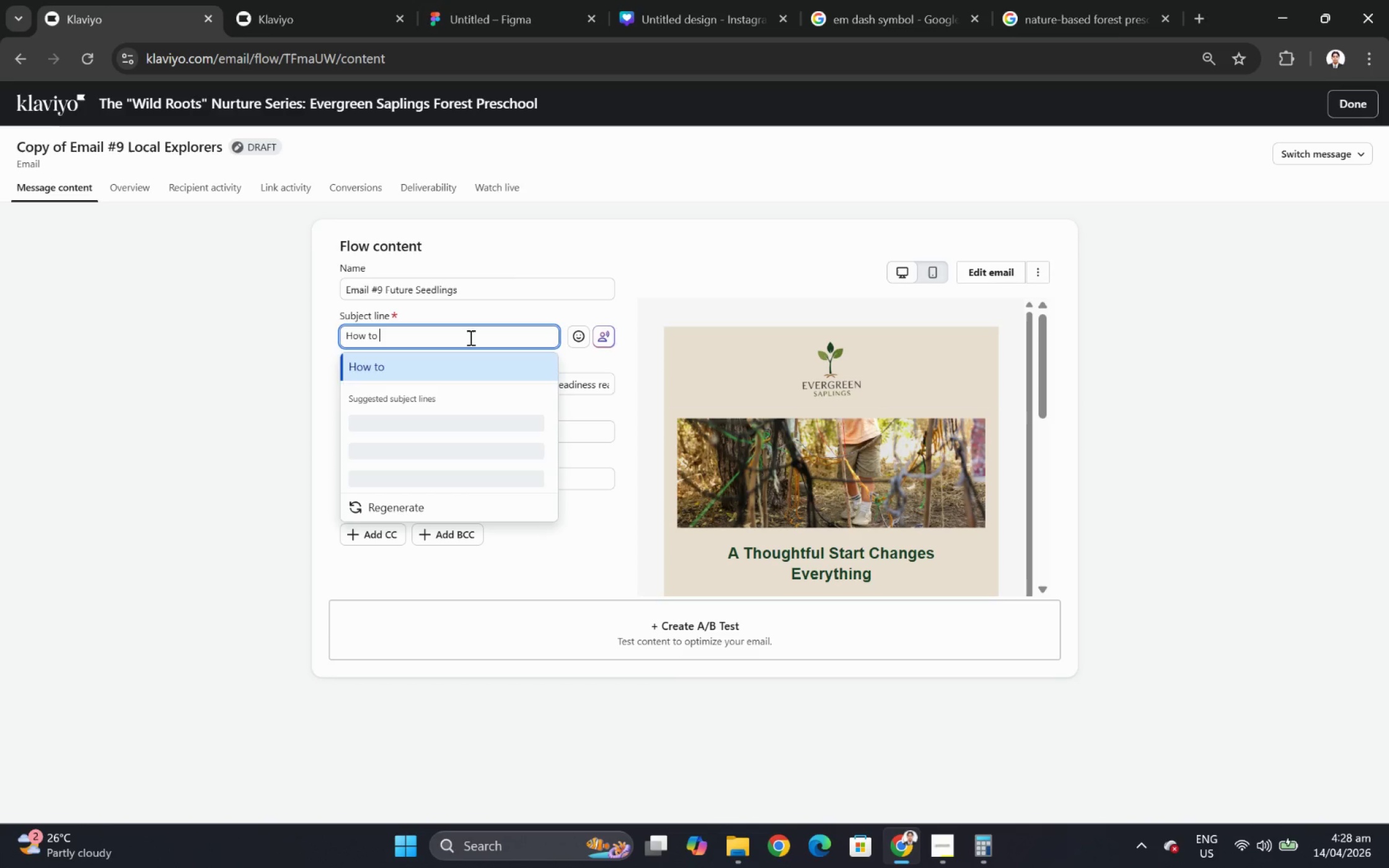 
key(ArrowDown)
 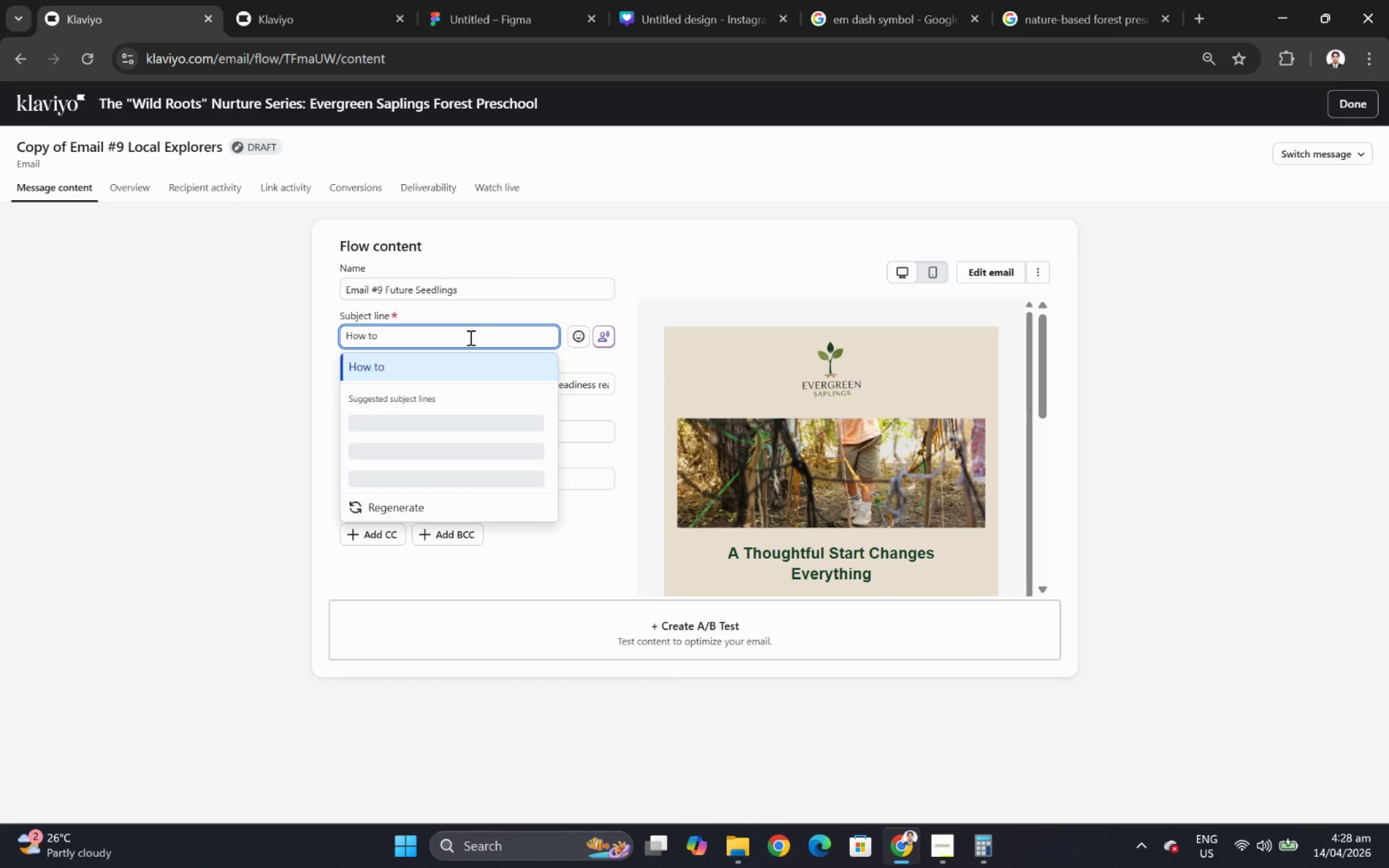 
key(ArrowDown)
 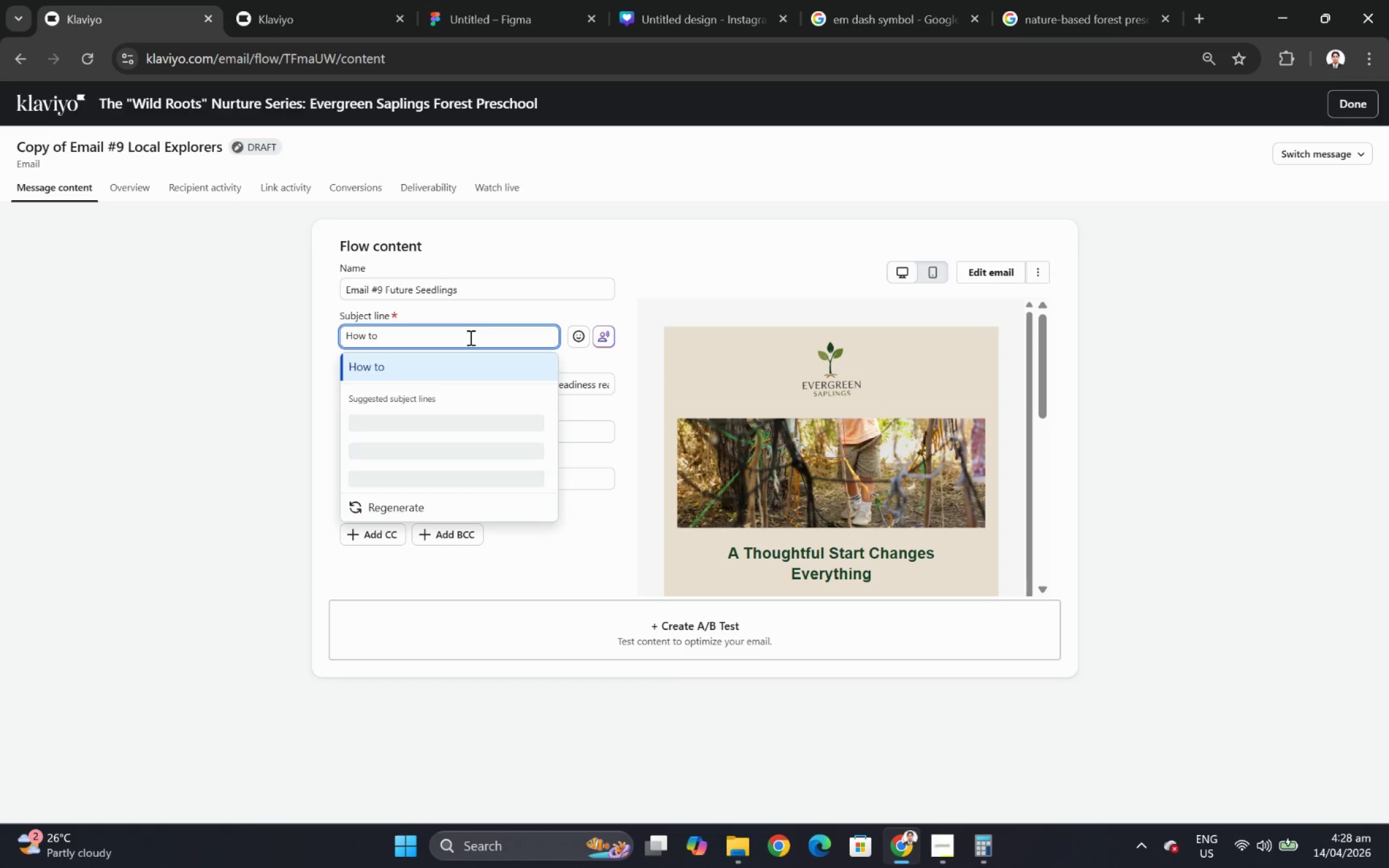 
key(ArrowDown)
 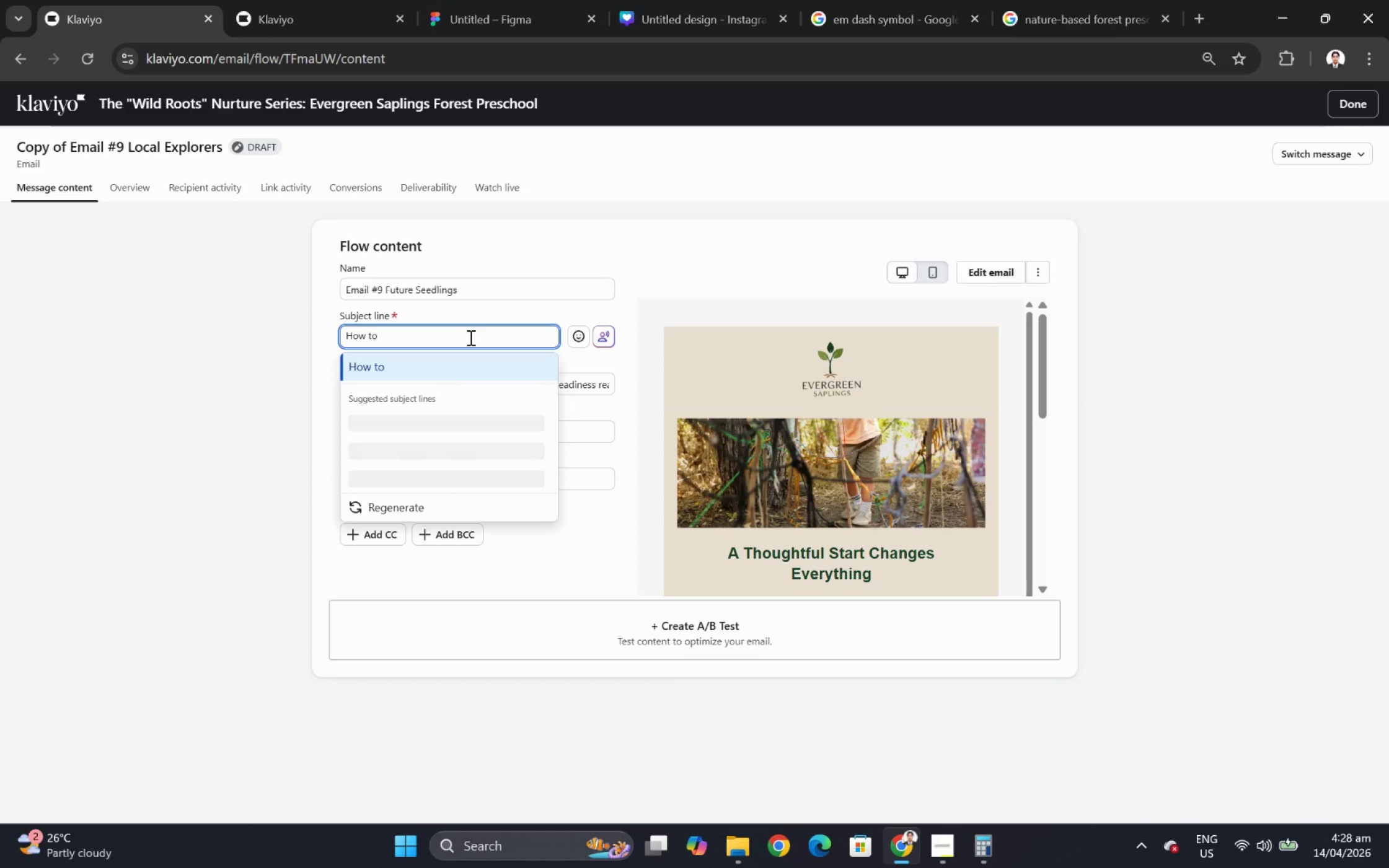 
key(ArrowDown)
 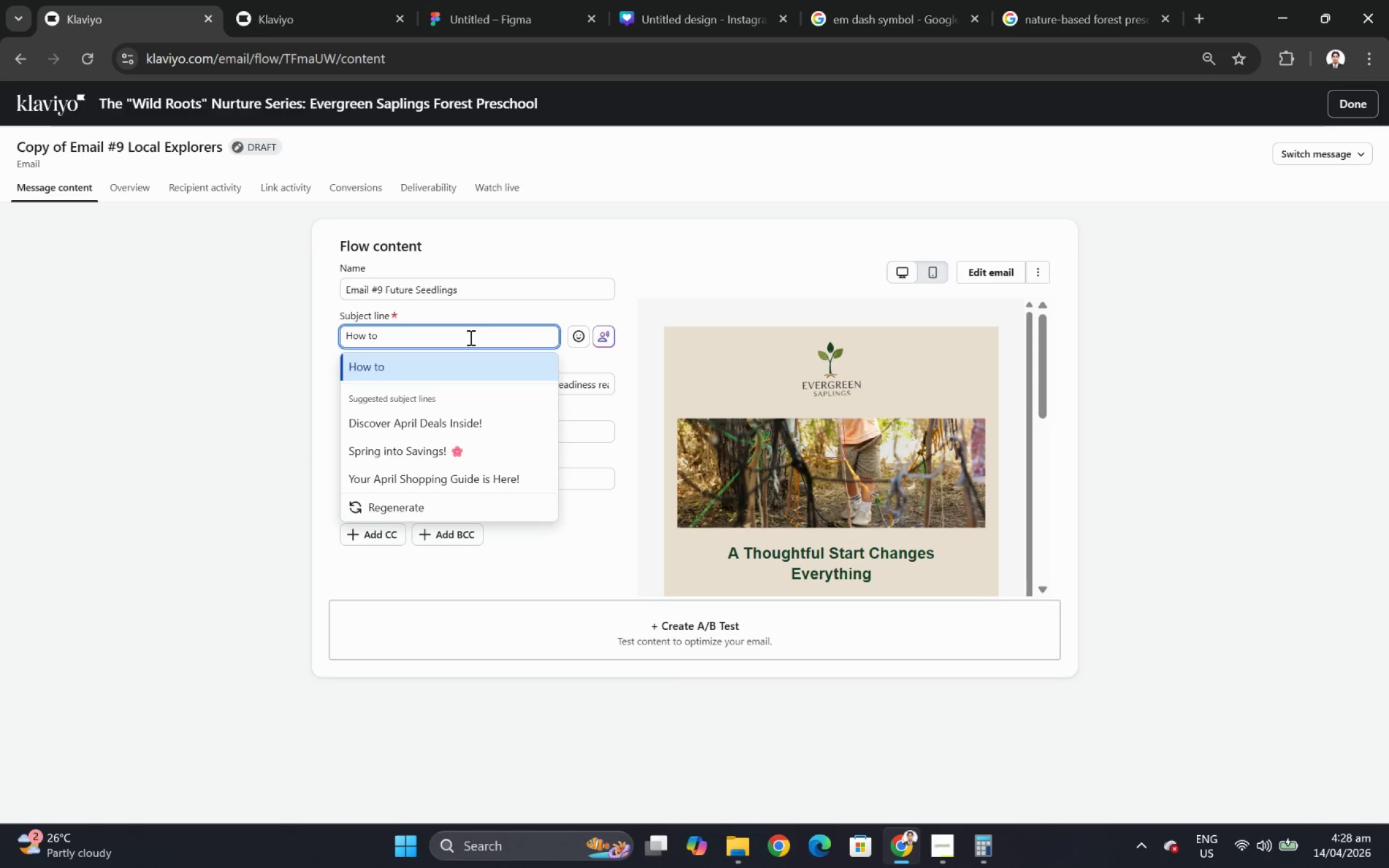 
type(think )
 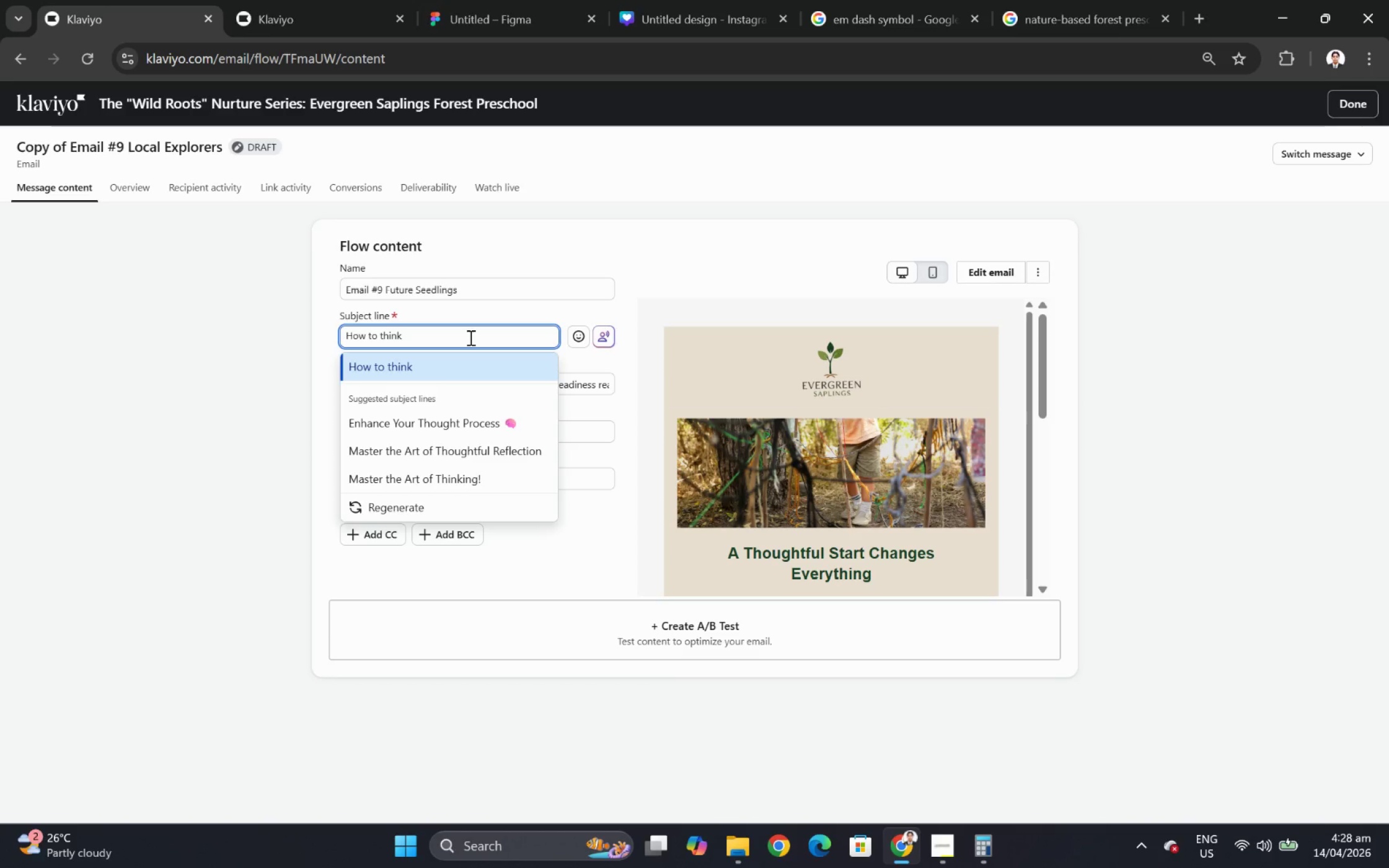 
wait(5.49)
 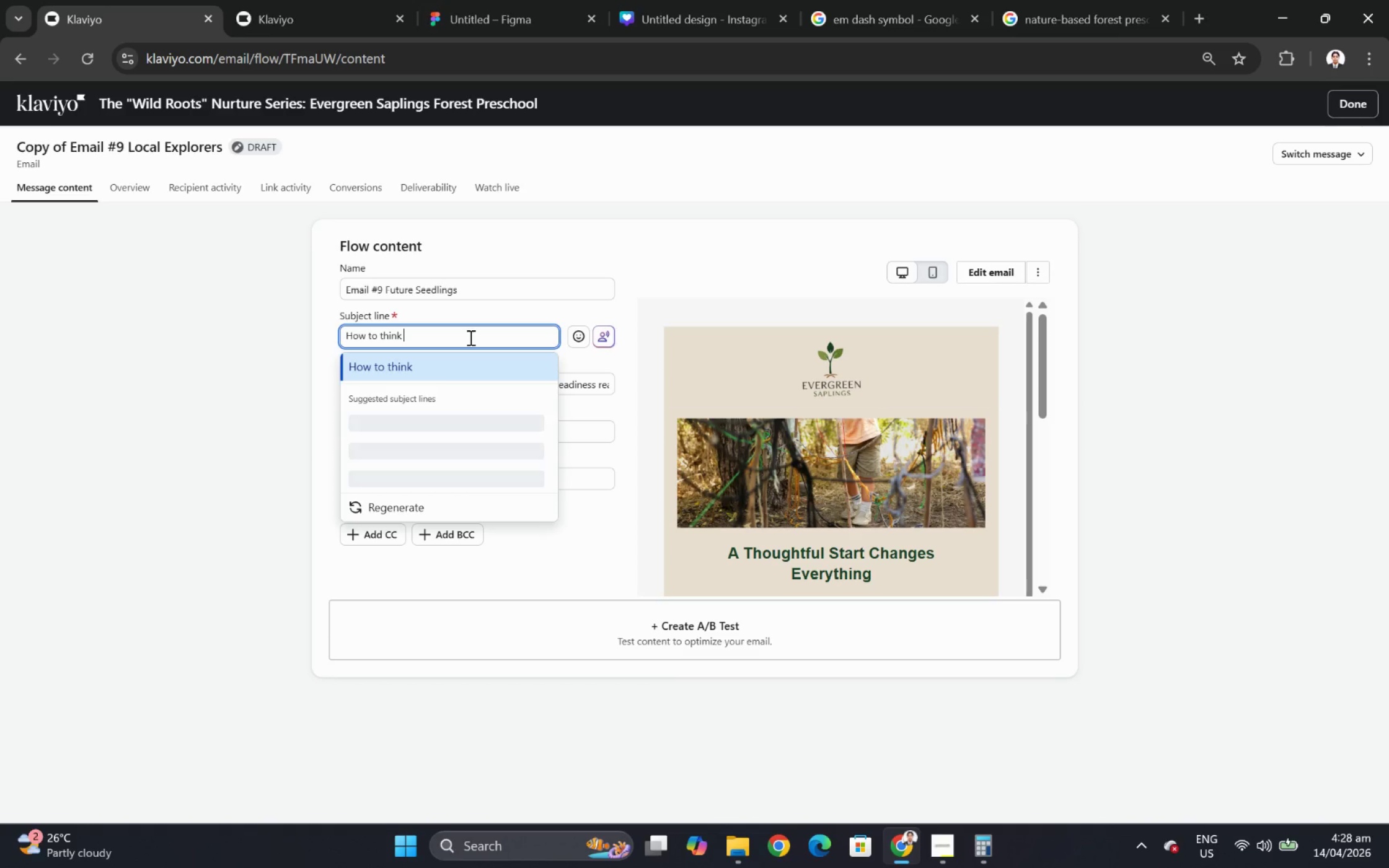 
type(about timing when you're planning ahead)
 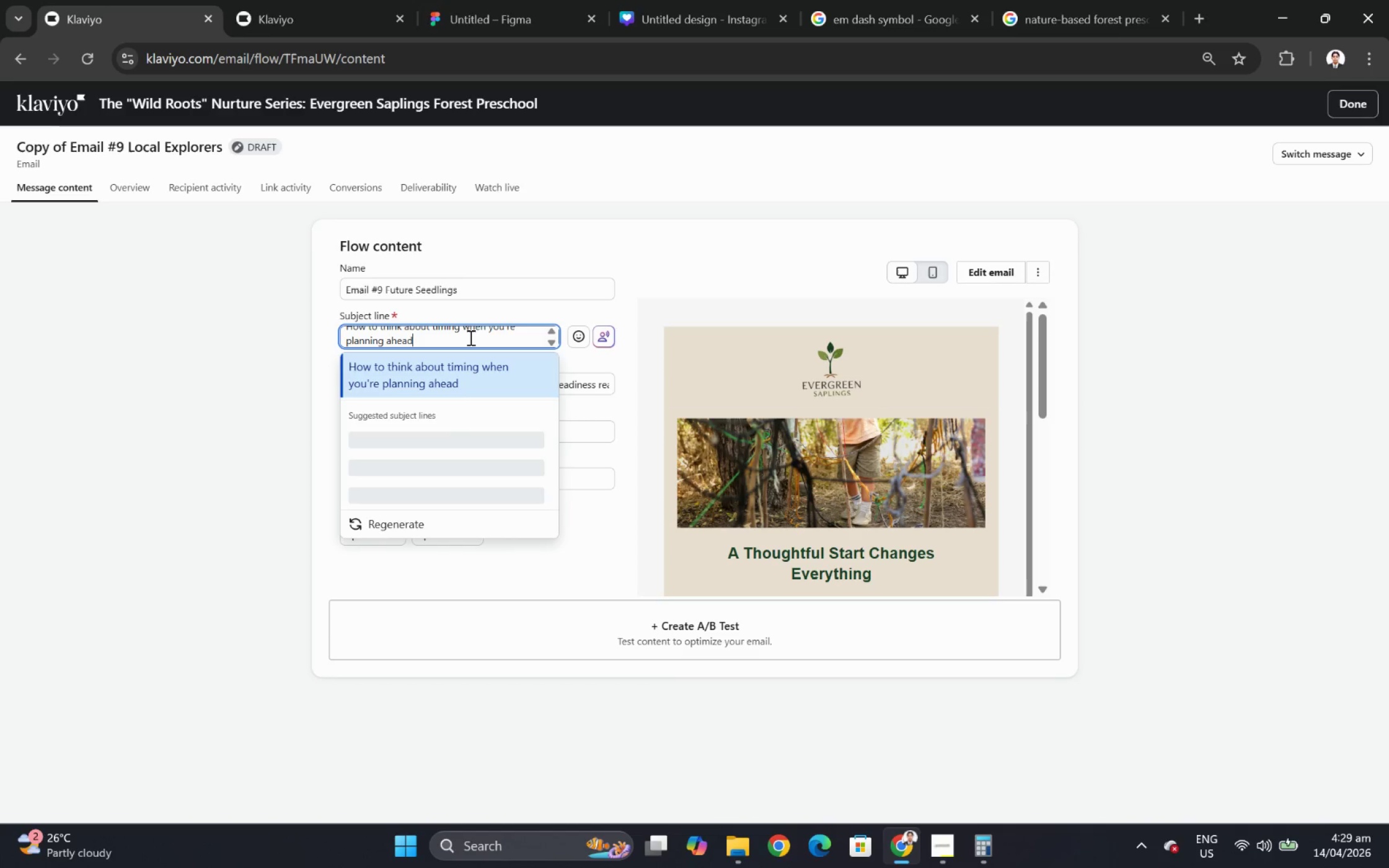 
scroll: coordinate [469, 337], scroll_direction: up, amount: 1.0
 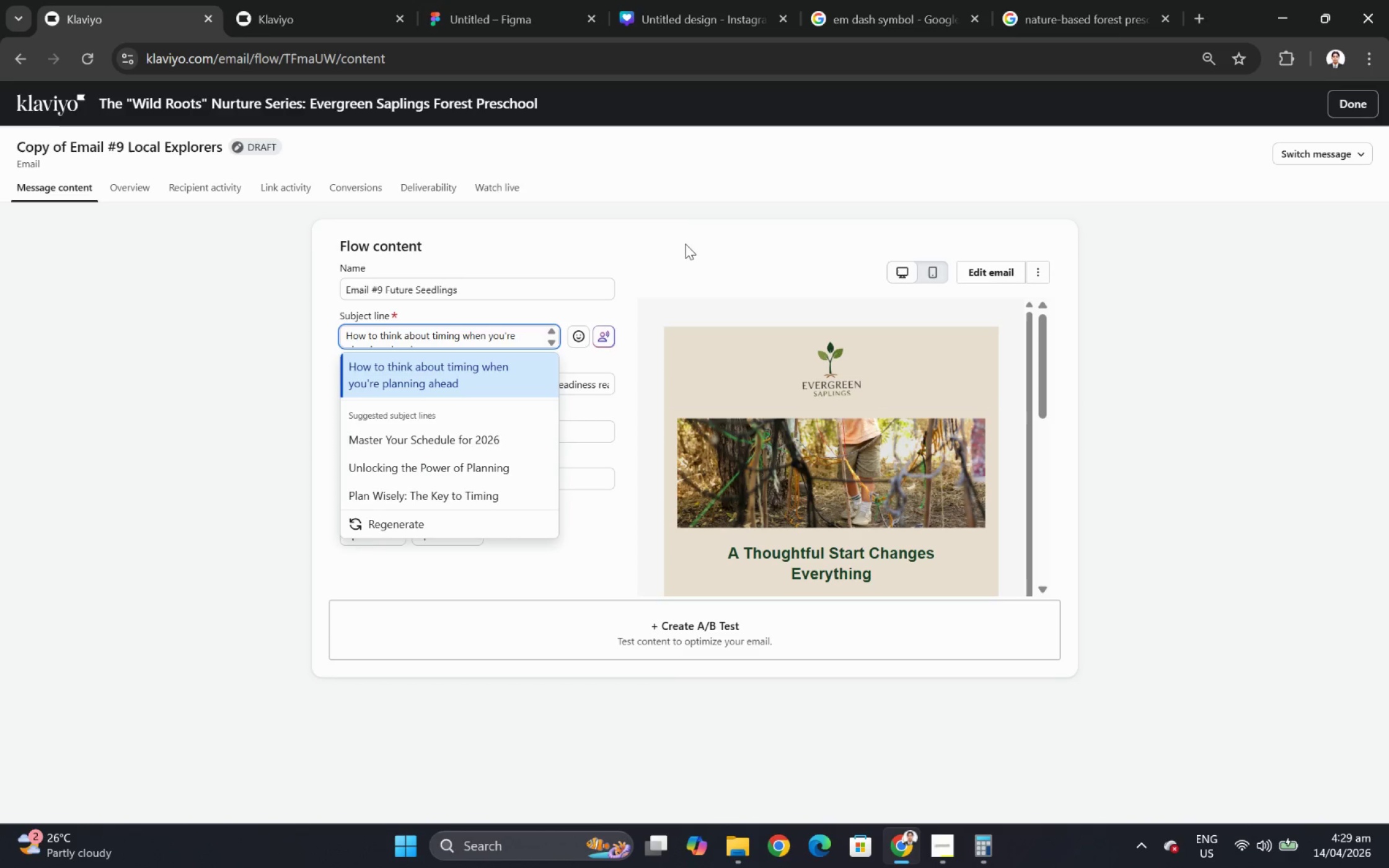 
left_click([685, 265])
 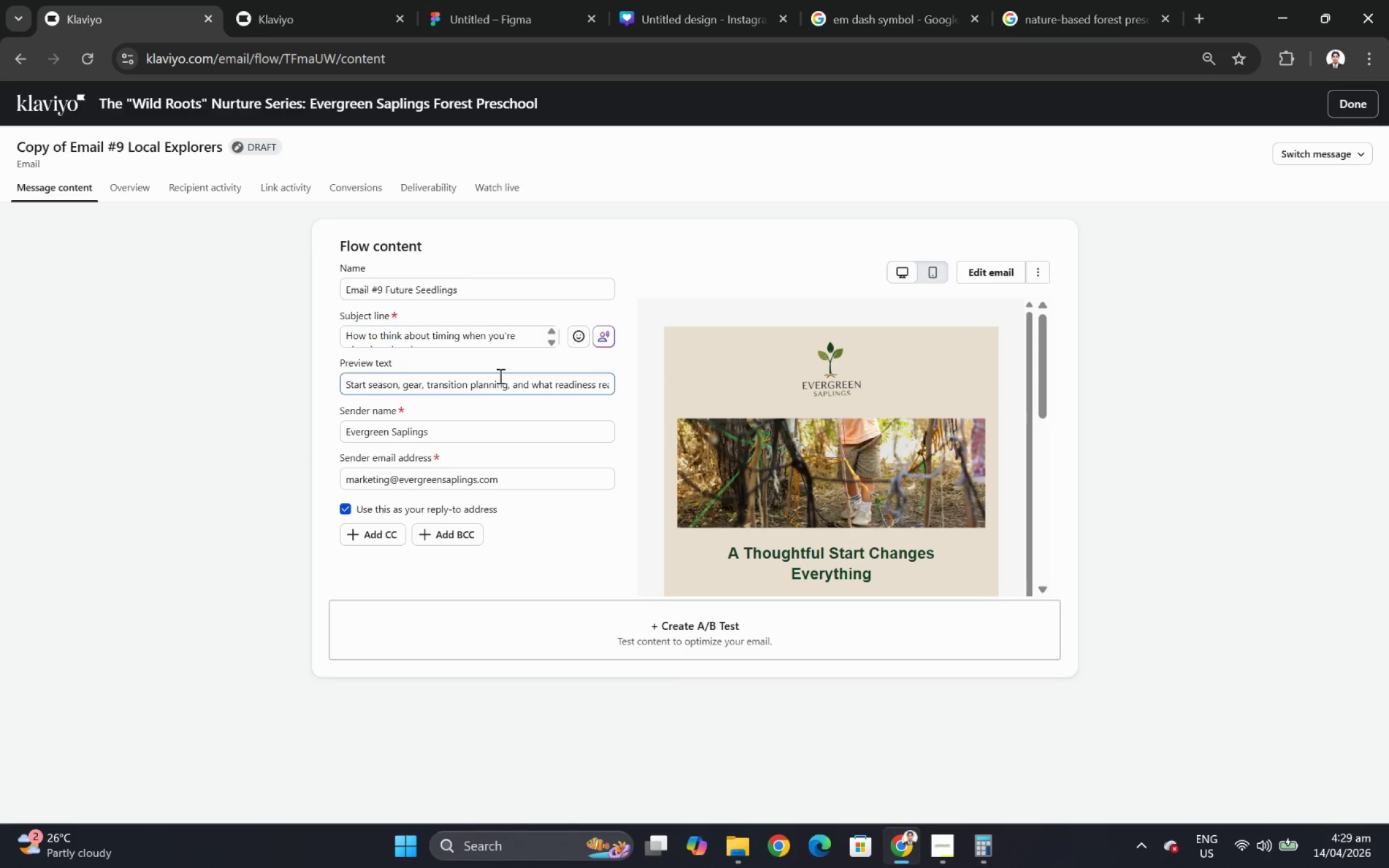 
double_click([499, 375])
 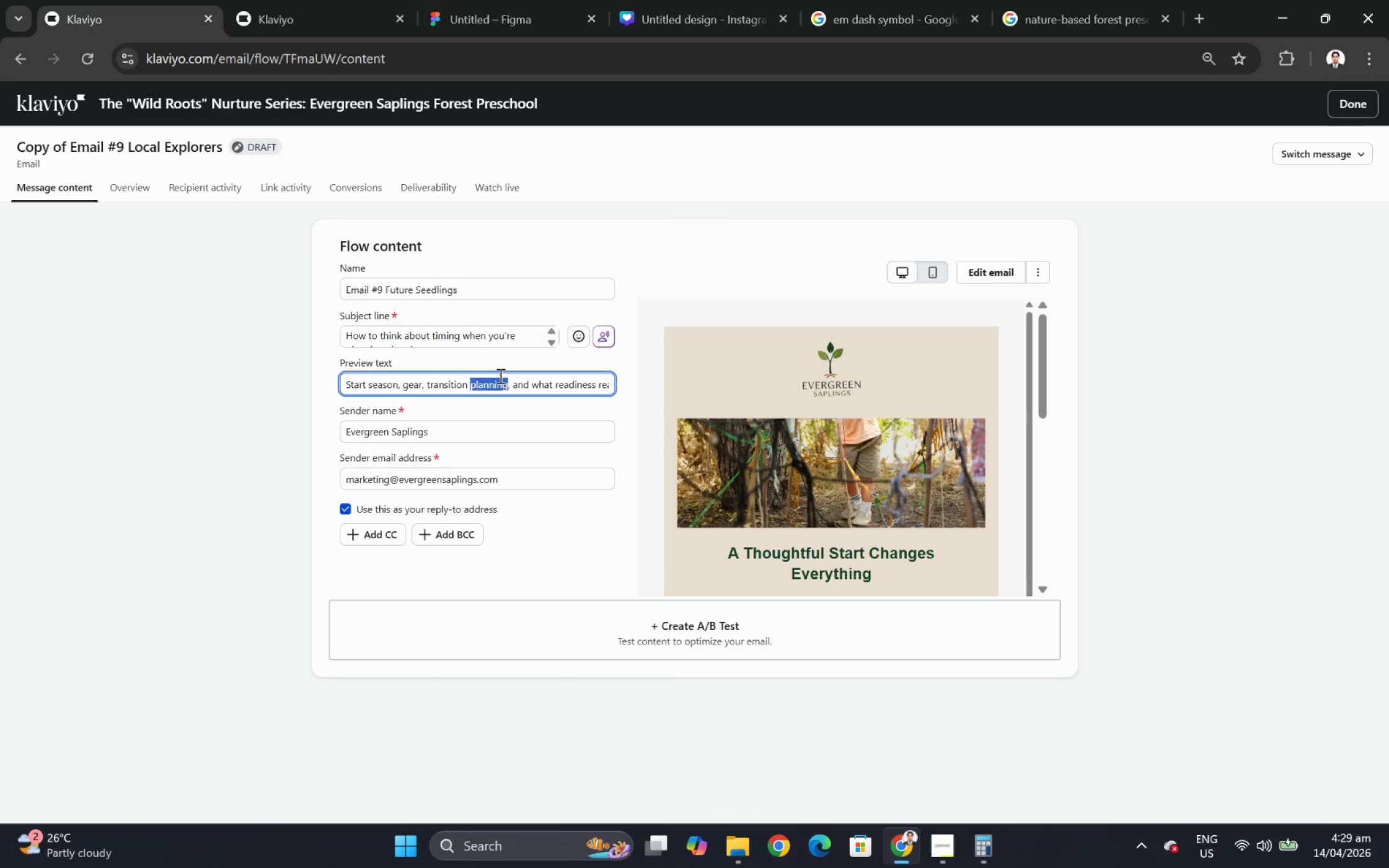 
triple_click([499, 375])
 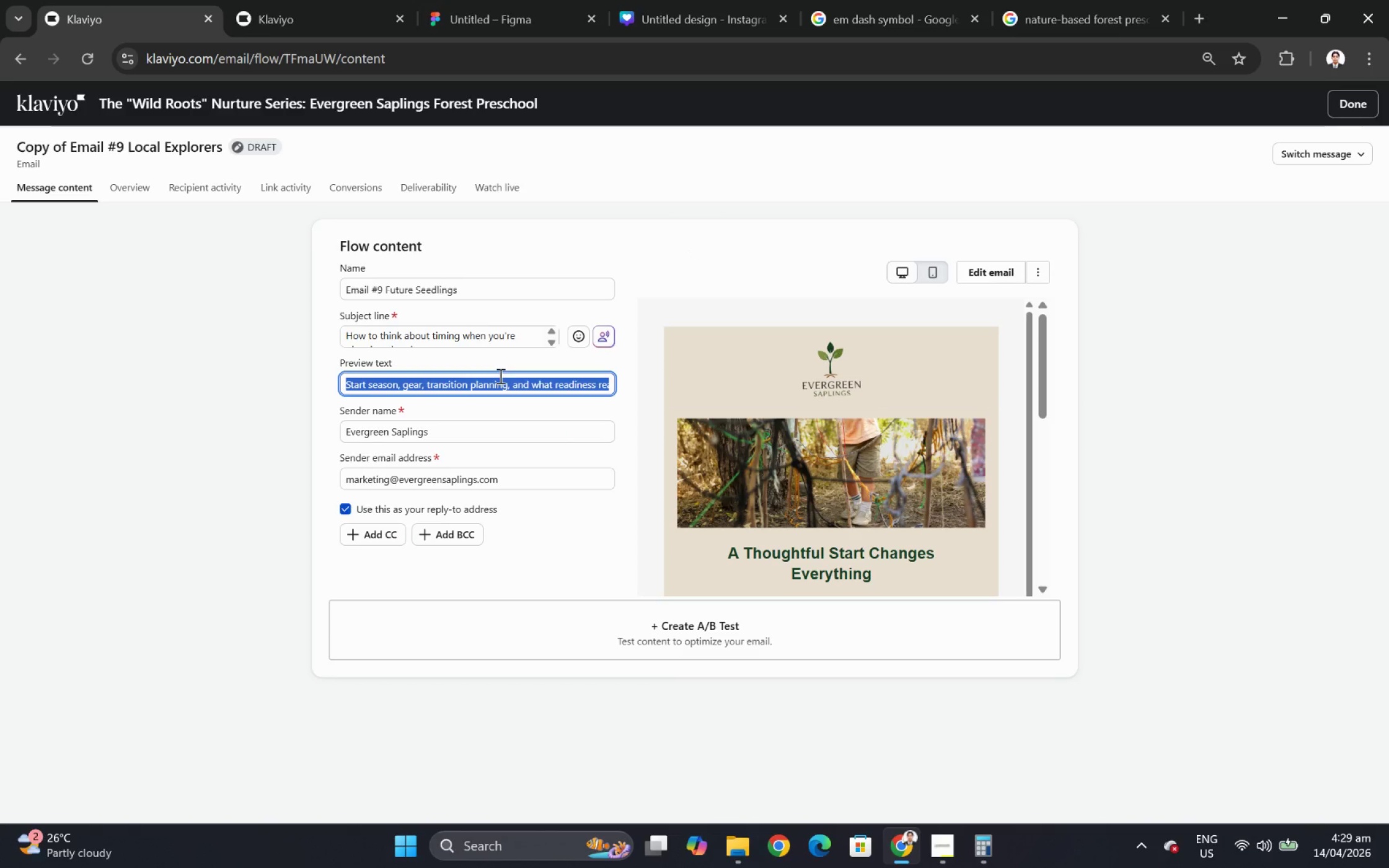 
wait(5.95)
 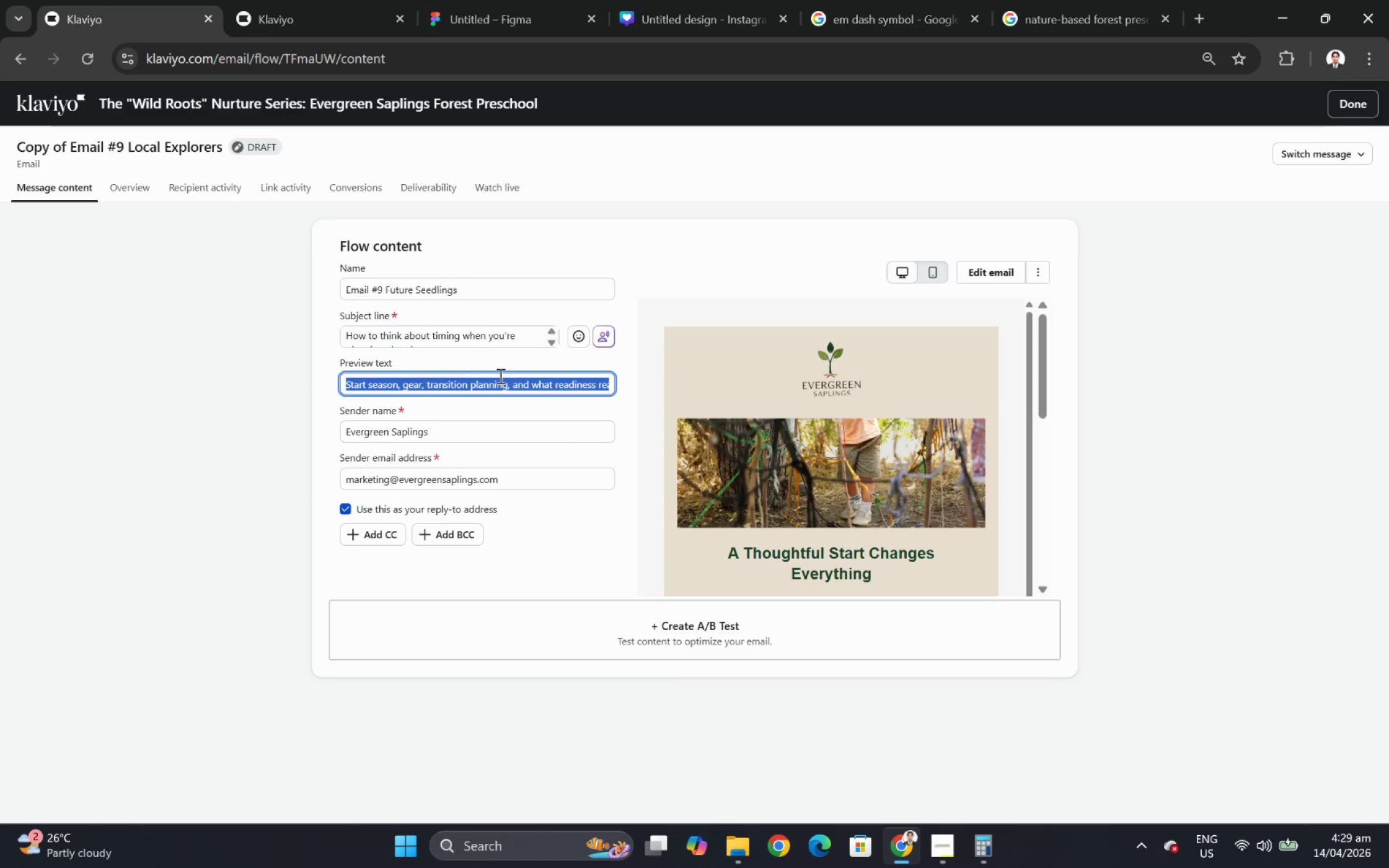 
key(Backspace)
 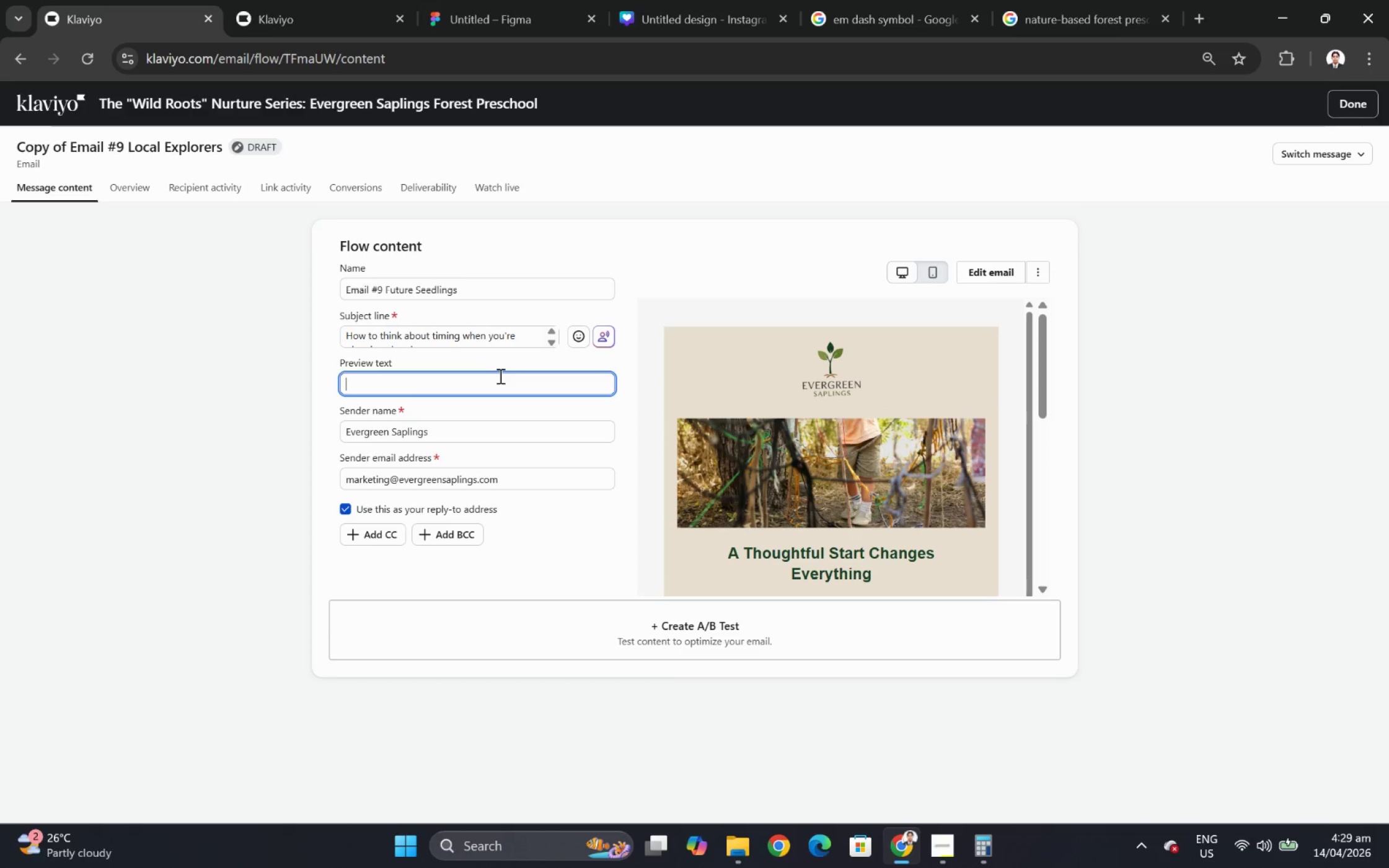 
wait(10.89)
 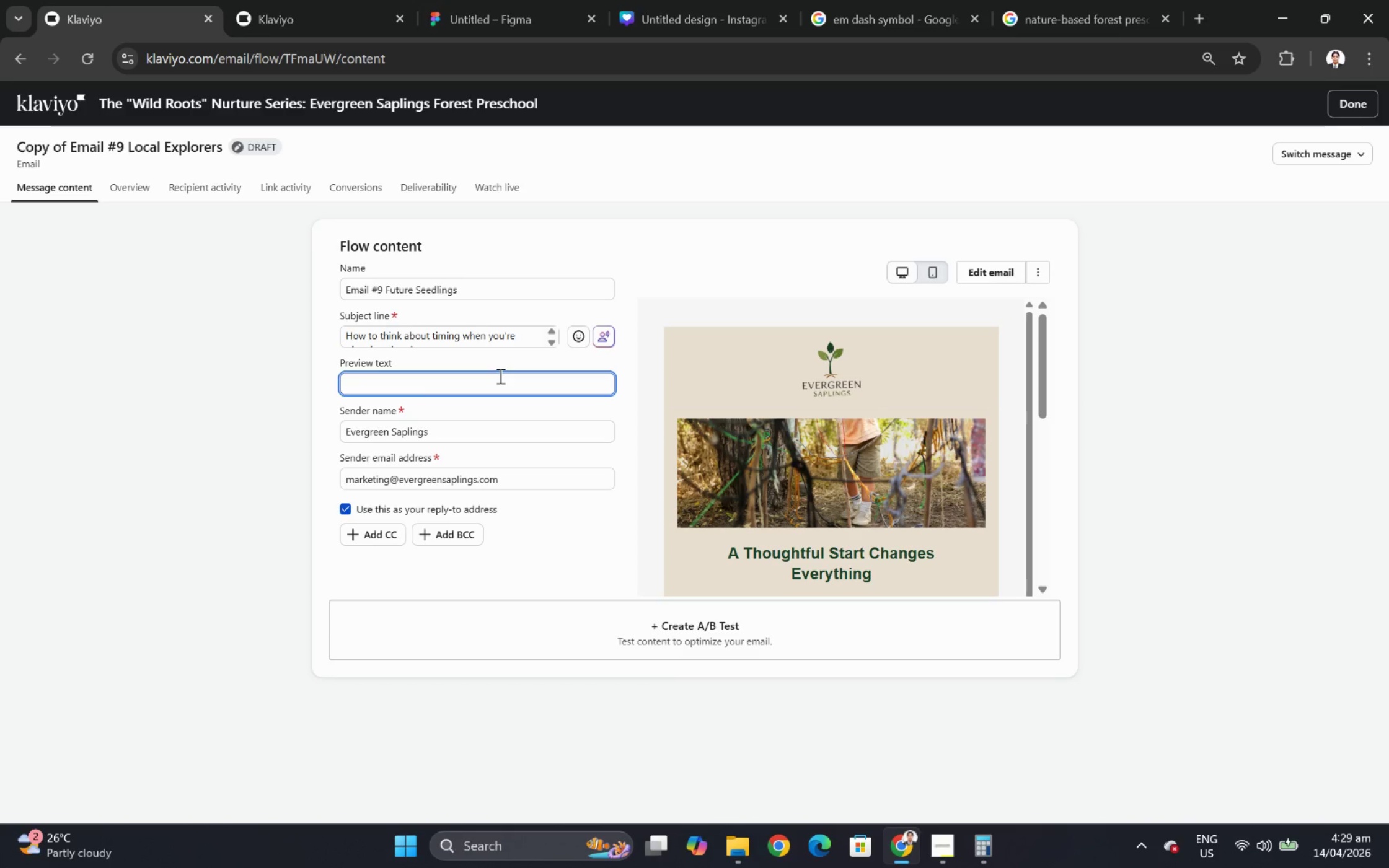 
type(What readiness may loook like a year from now.)
 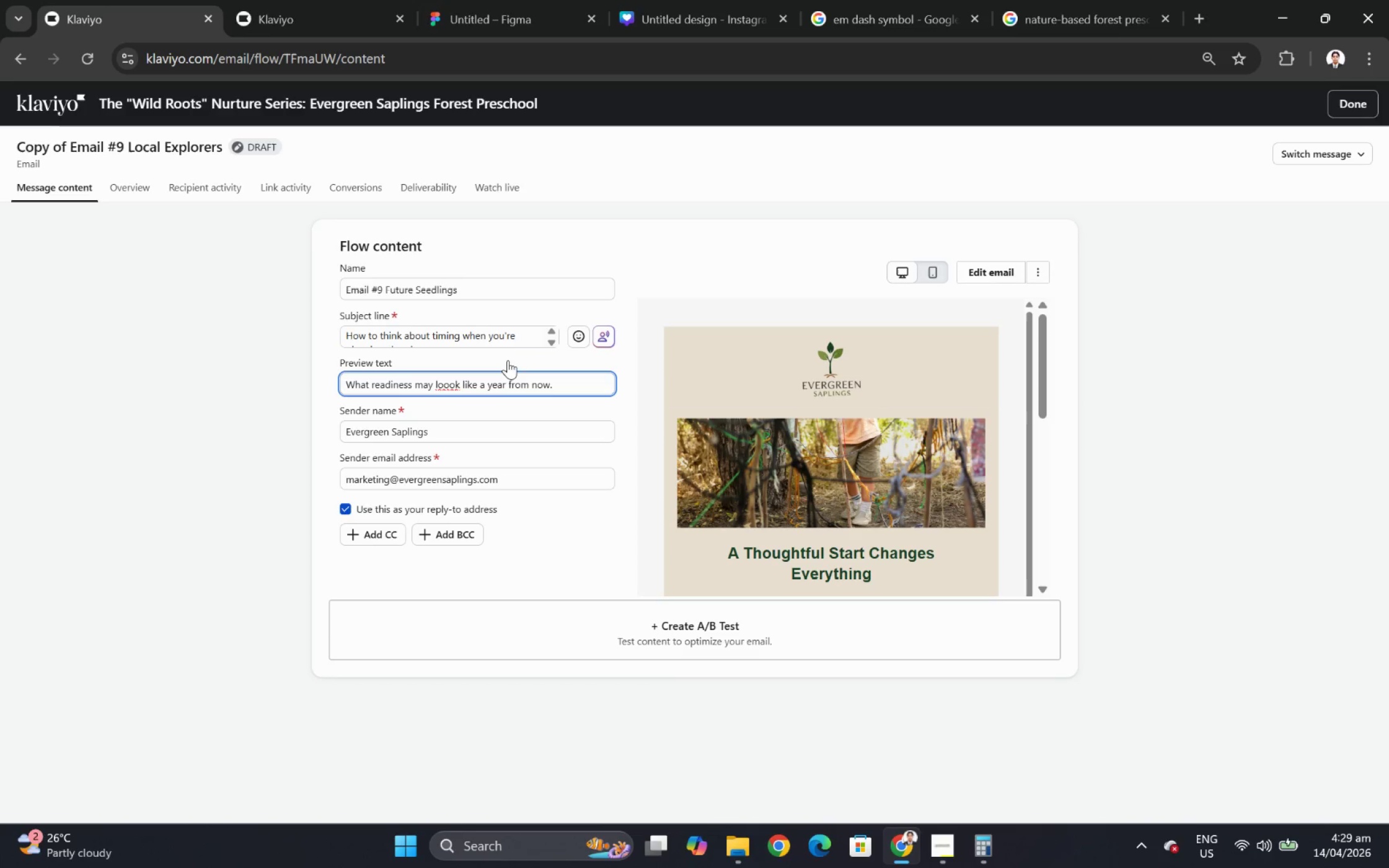 
left_click([505, 334])
 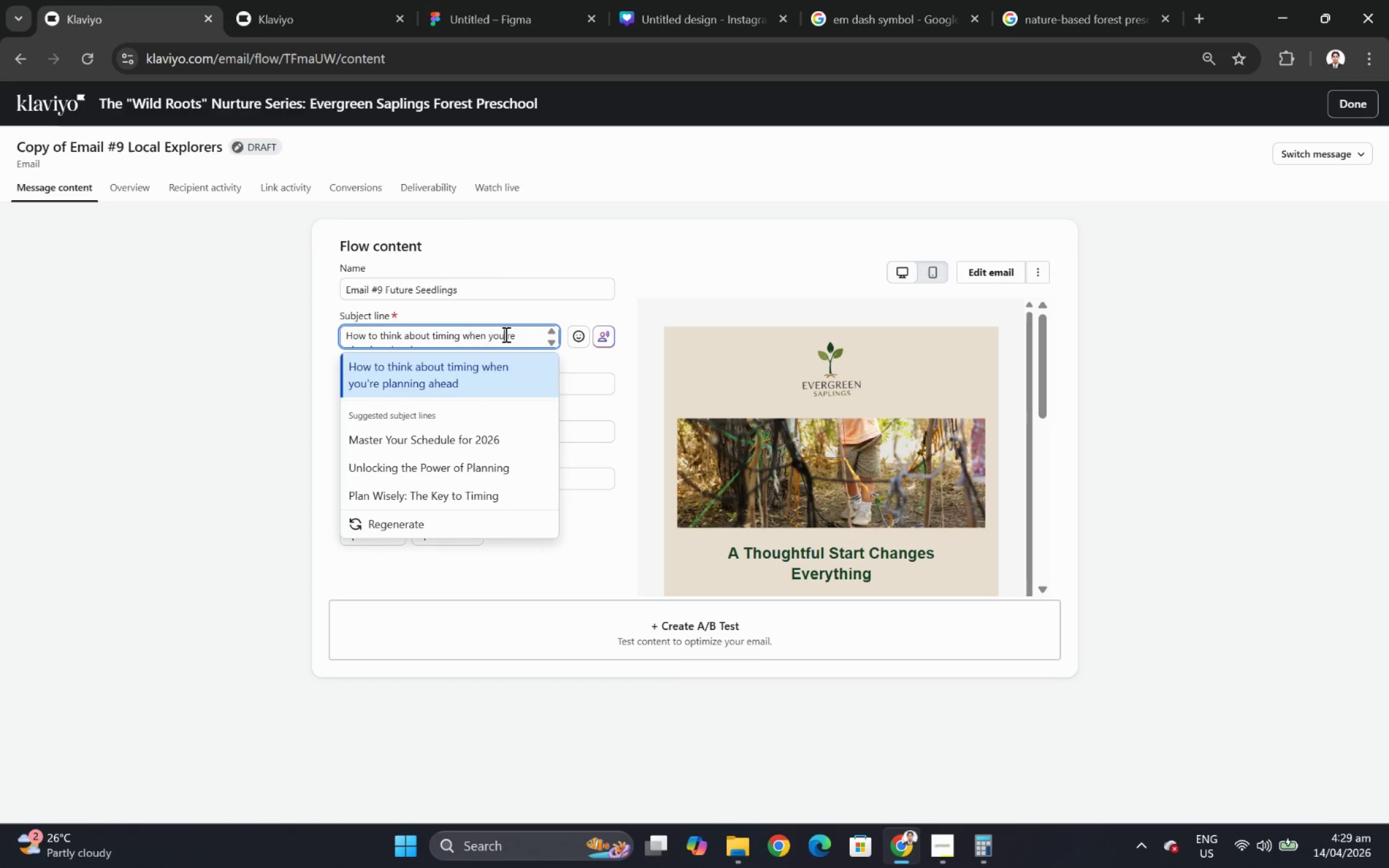 
scroll: coordinate [505, 334], scroll_direction: down, amount: 2.0
 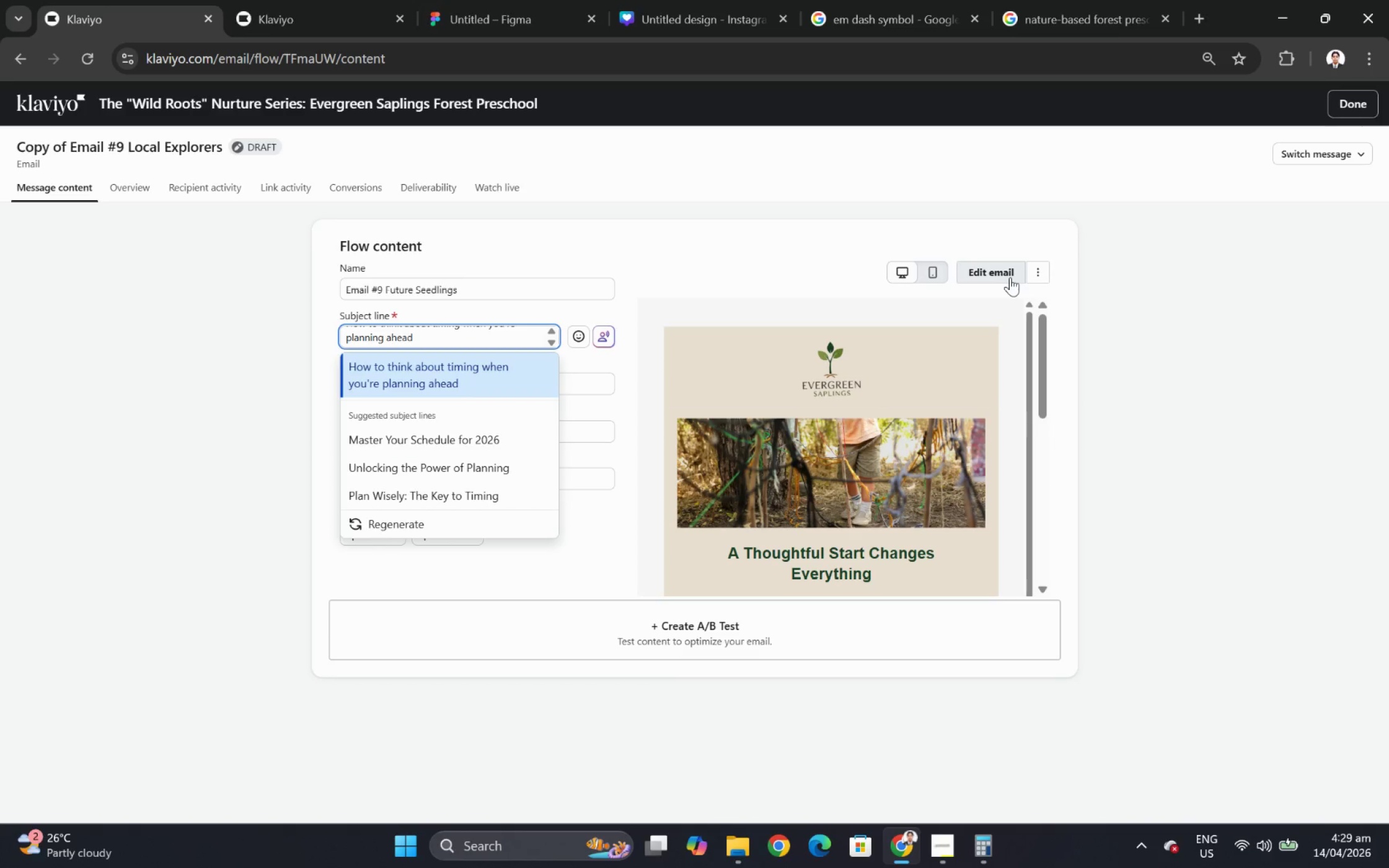 
left_click([1010, 277])
 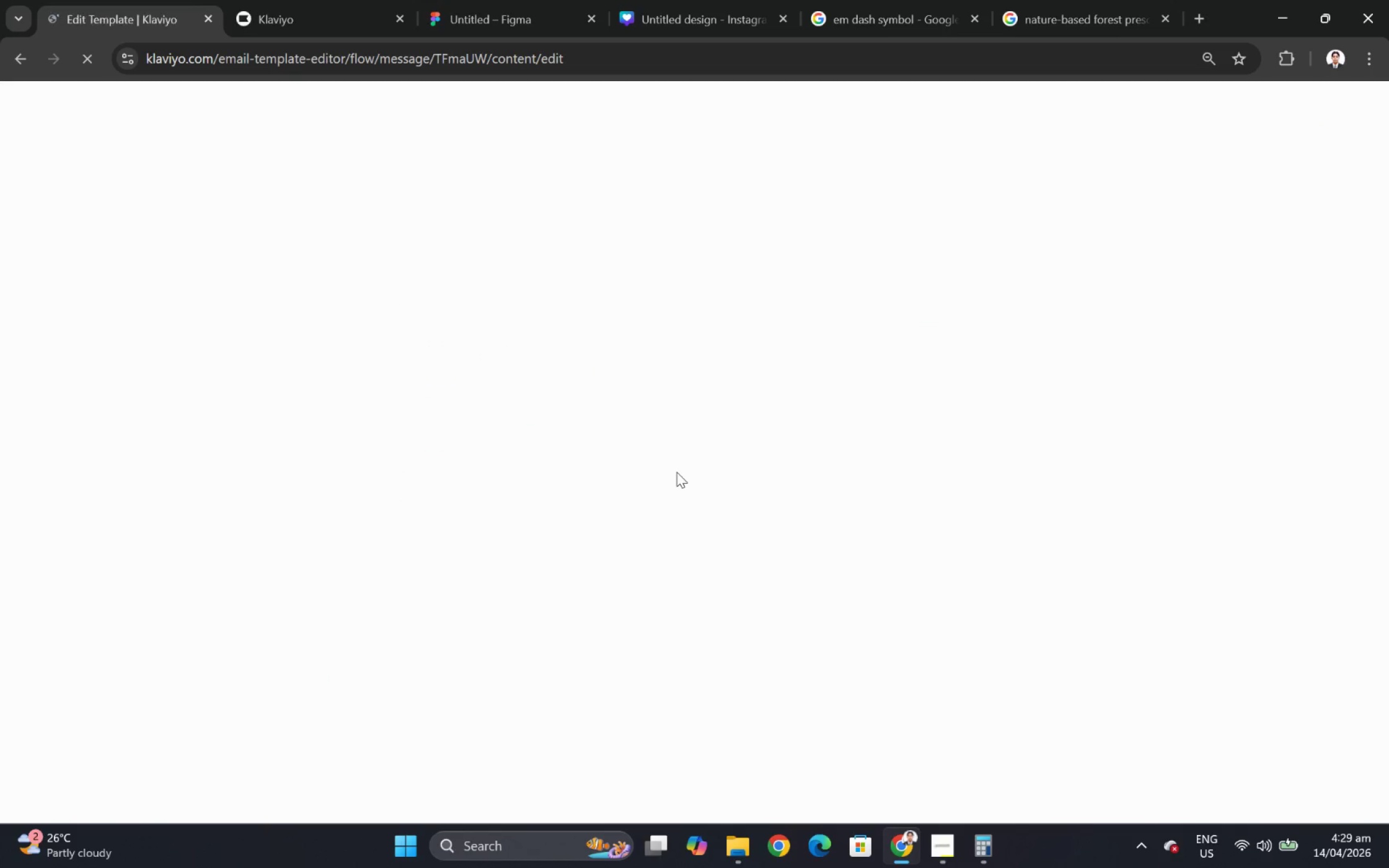 
wait(8.81)
 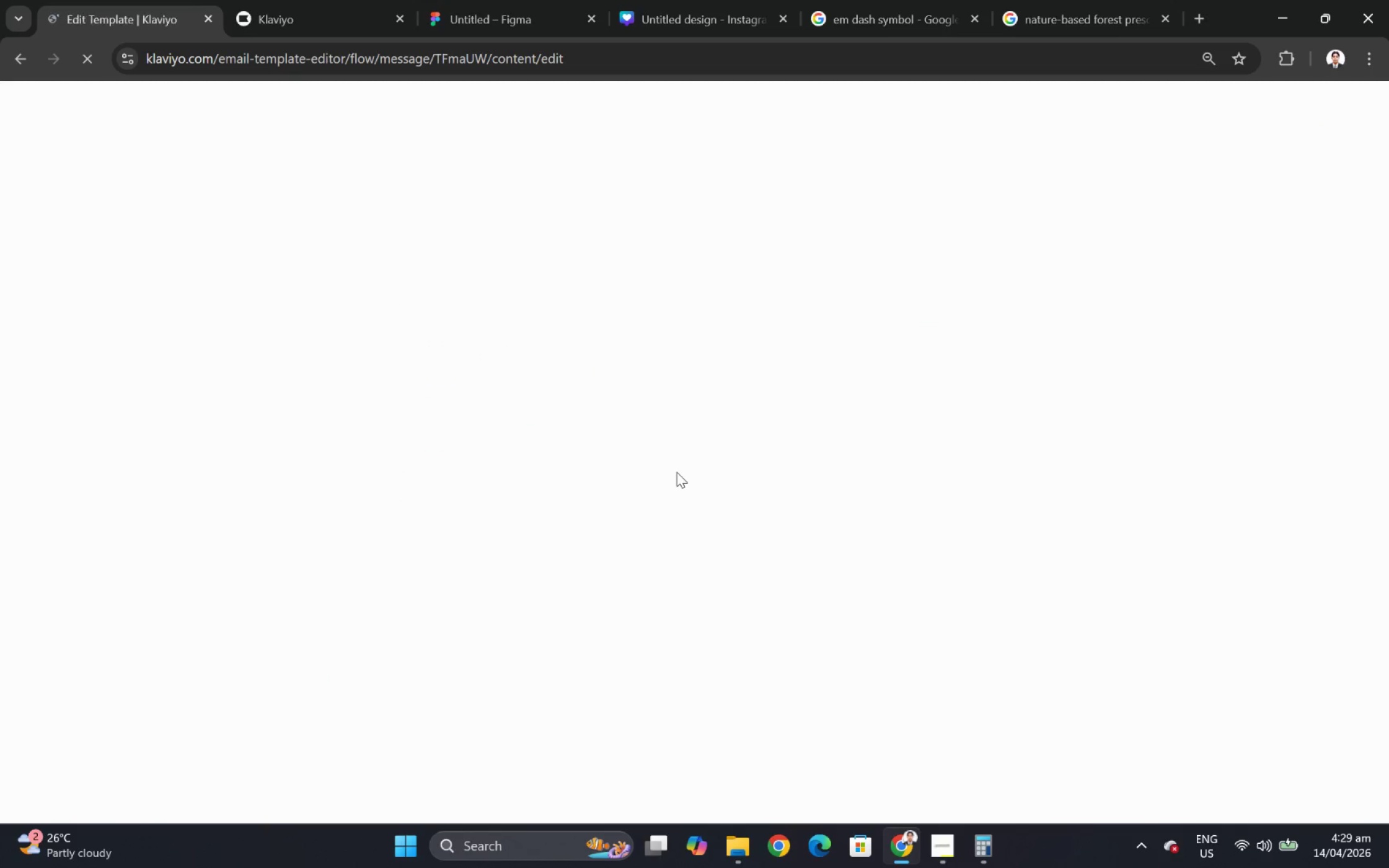 
scroll: coordinate [893, 496], scroll_direction: down, amount: 2.0
 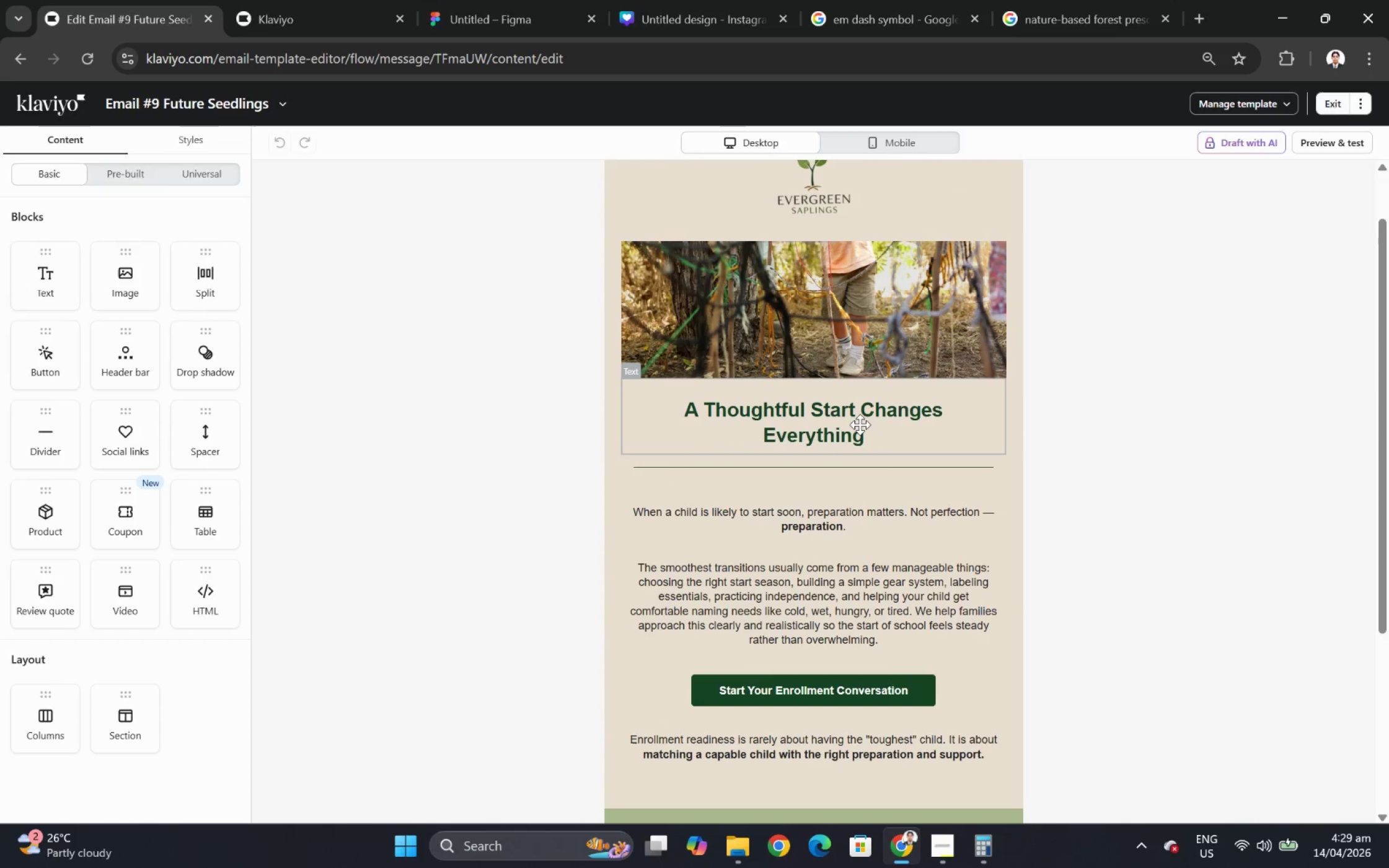 
double_click([860, 424])
 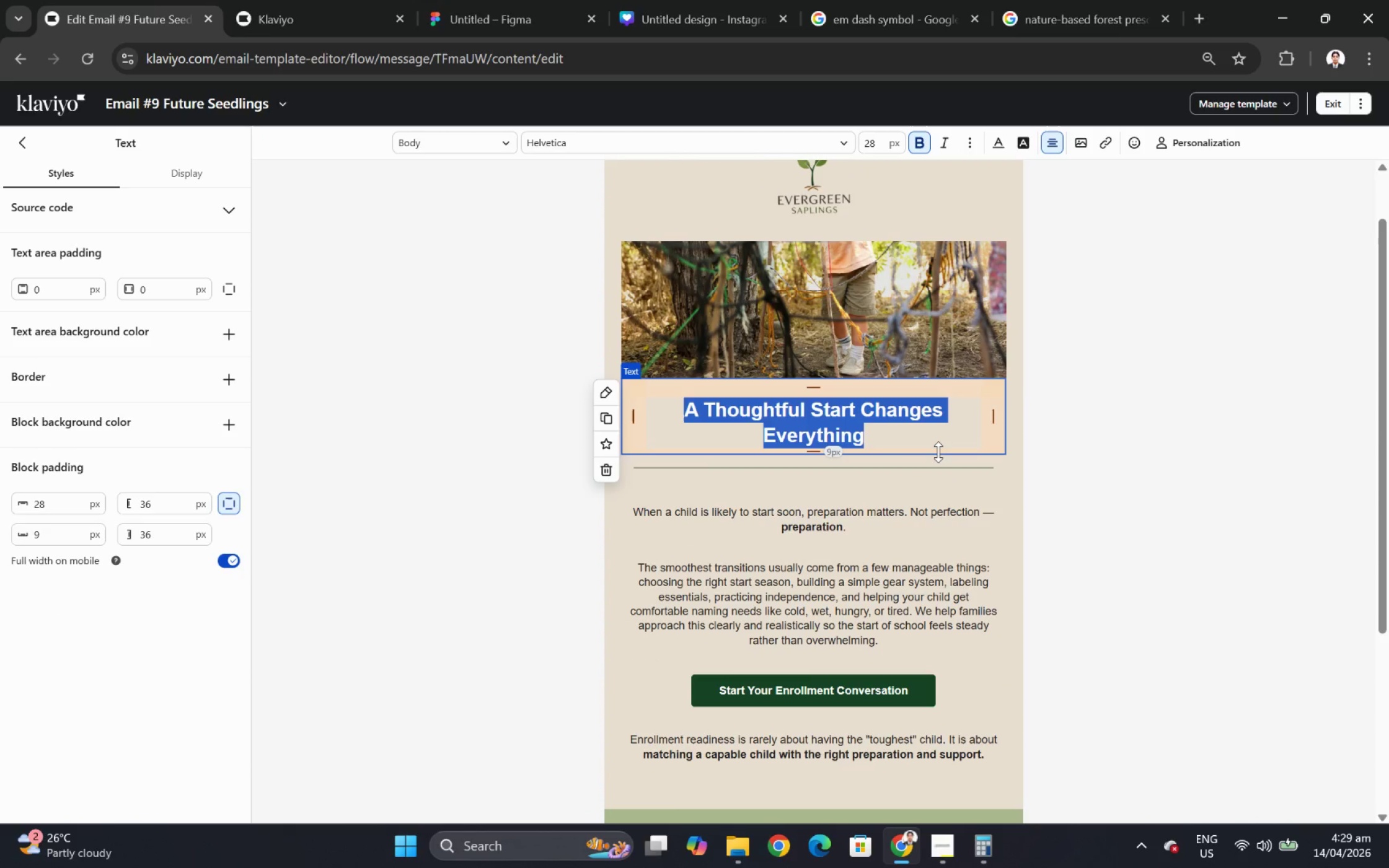 
type(Early Planning )
 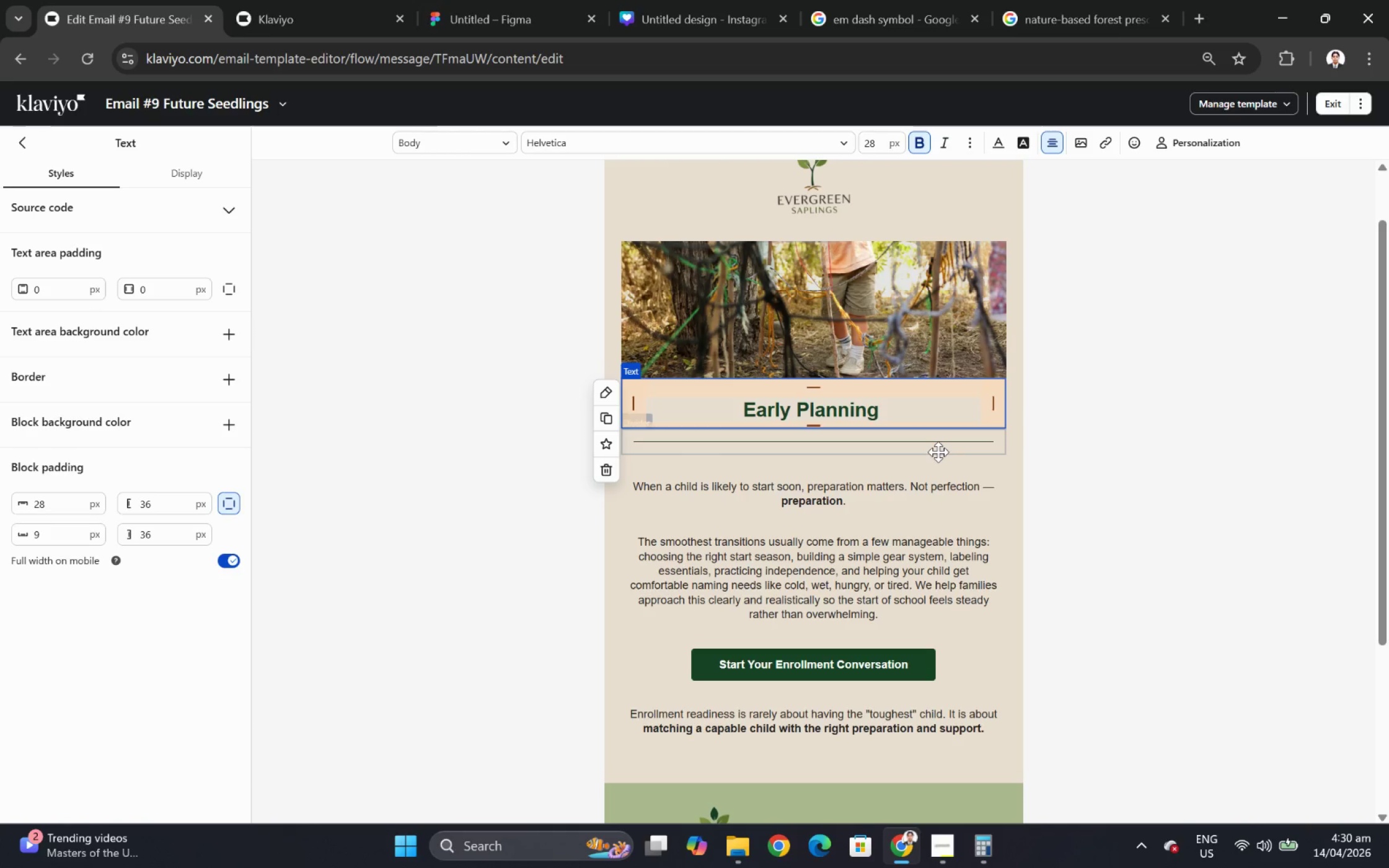 
wait(5.65)
 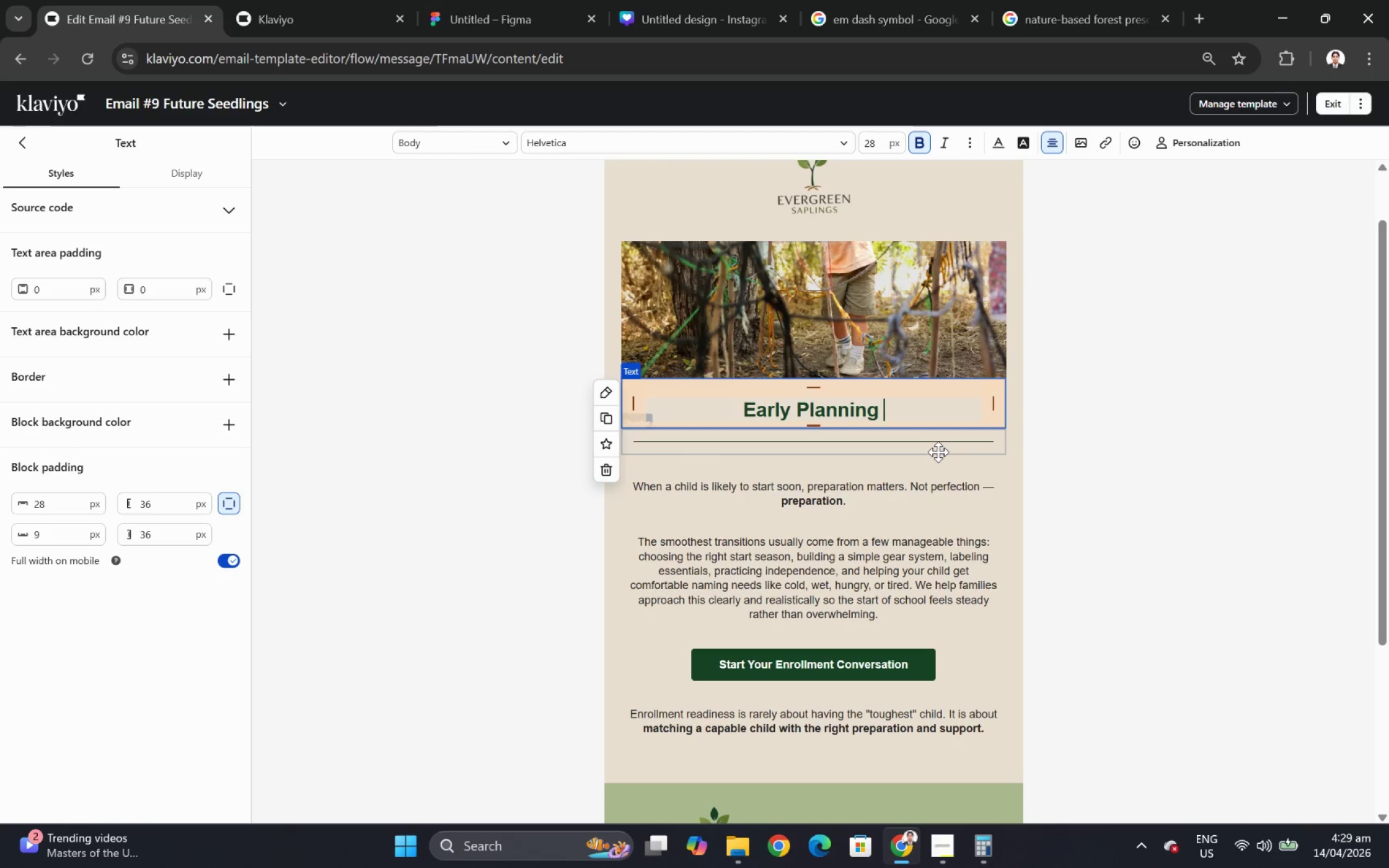 
type(Gives You Better I)
key(Backspace)
type(Options Later)
 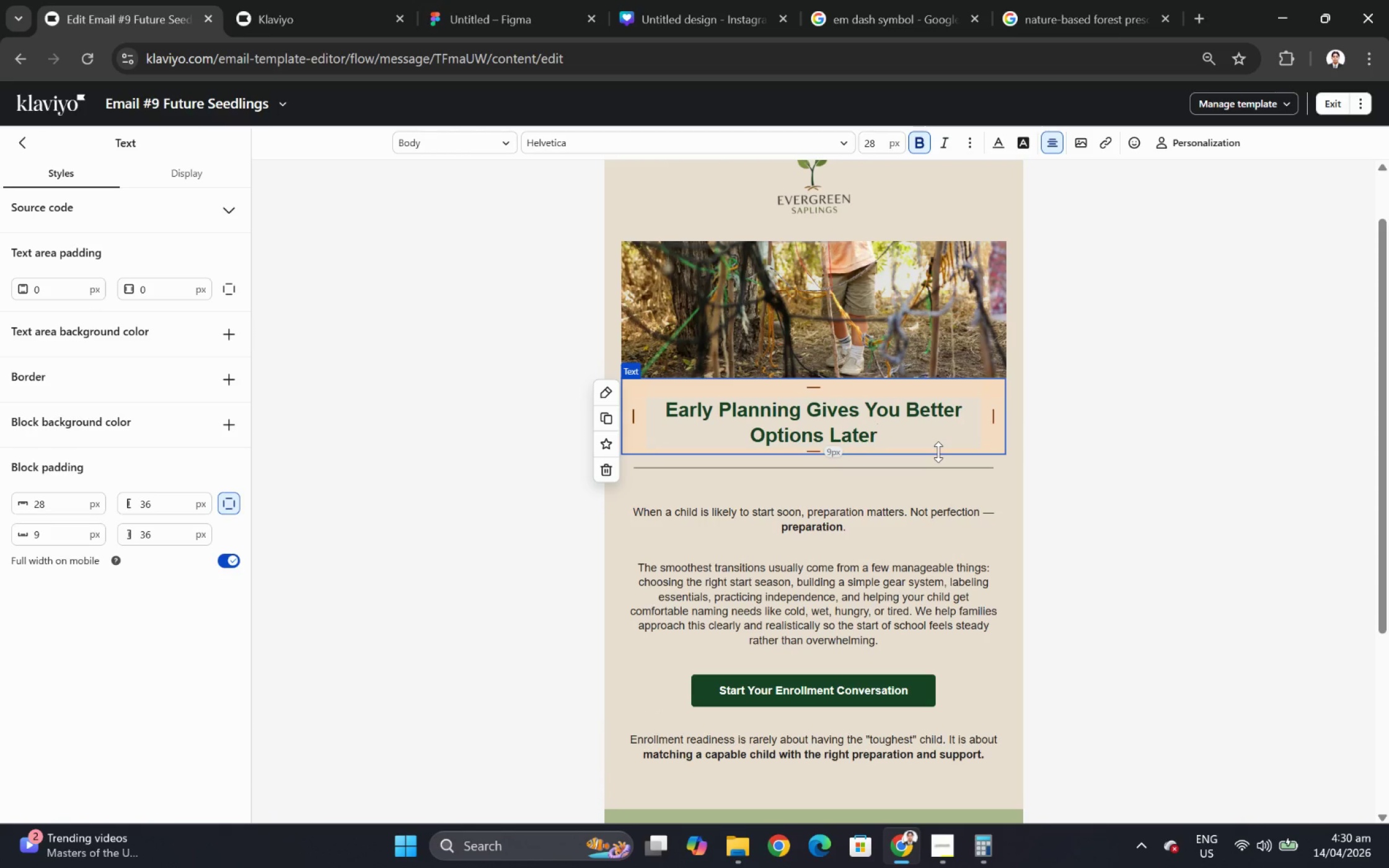 
double_click([850, 527])
 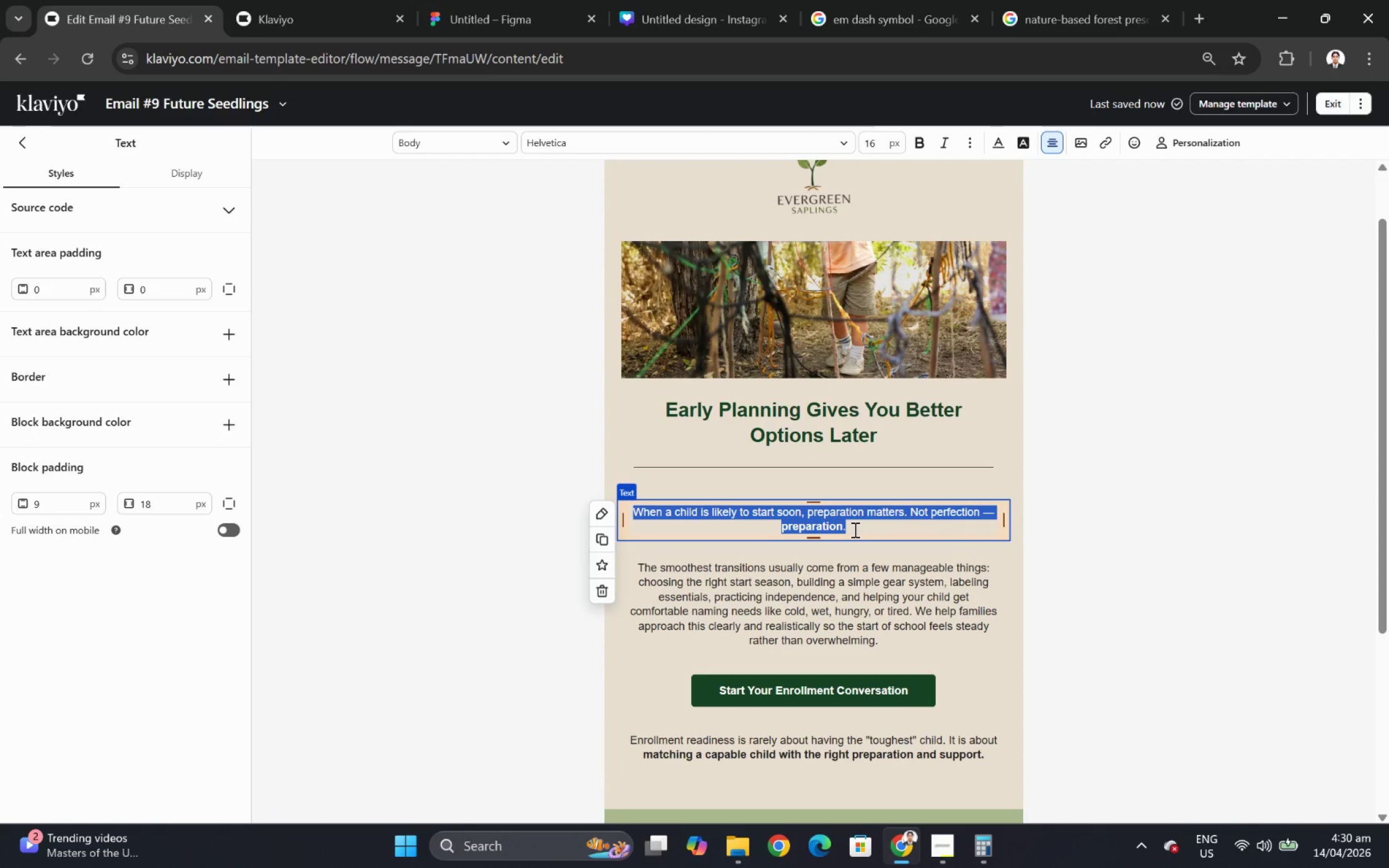 
wait(6.27)
 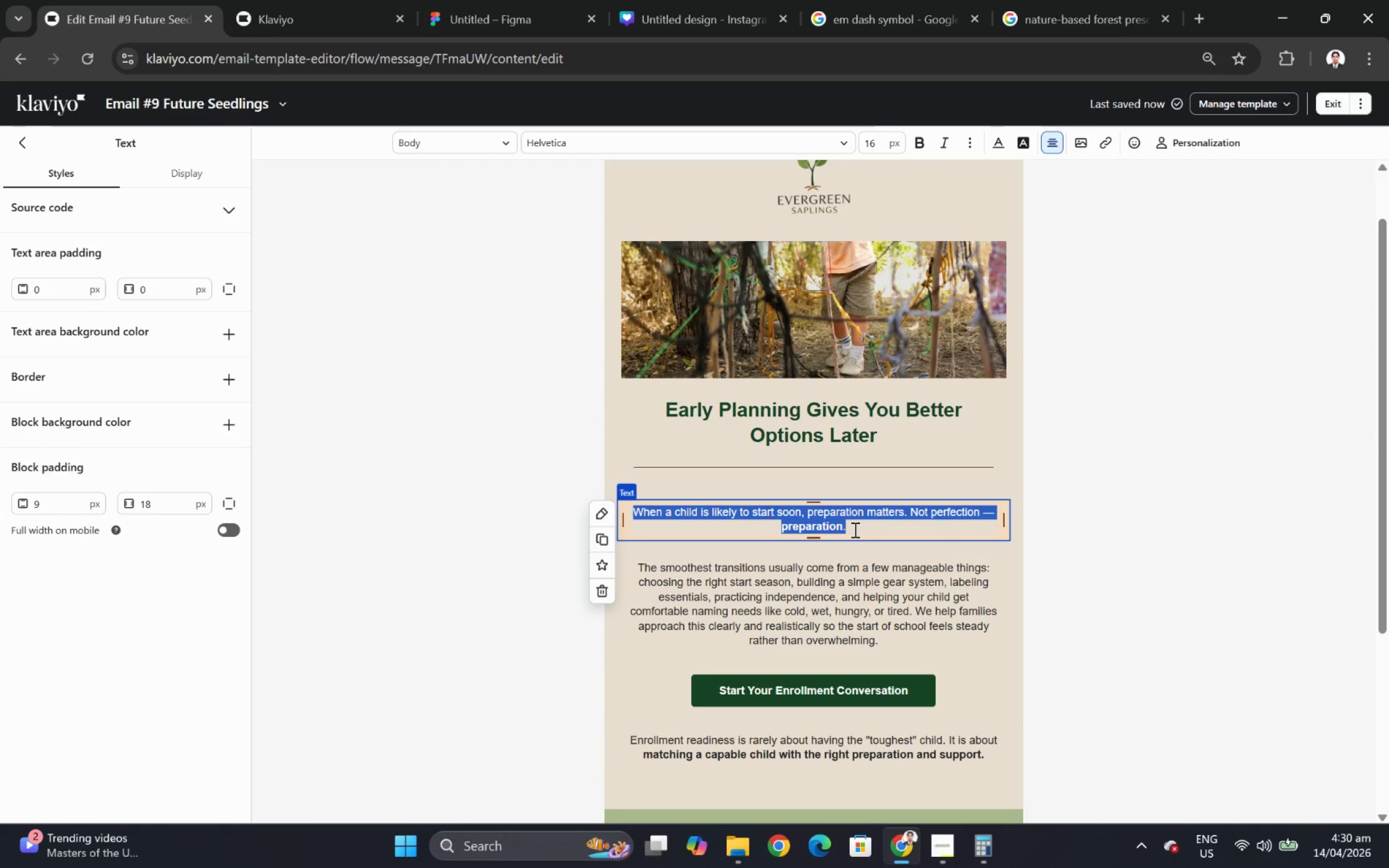 
type(Fir )
key(Backspace)
key(Backspace)
key(Backspace)
type(or younger children,)
 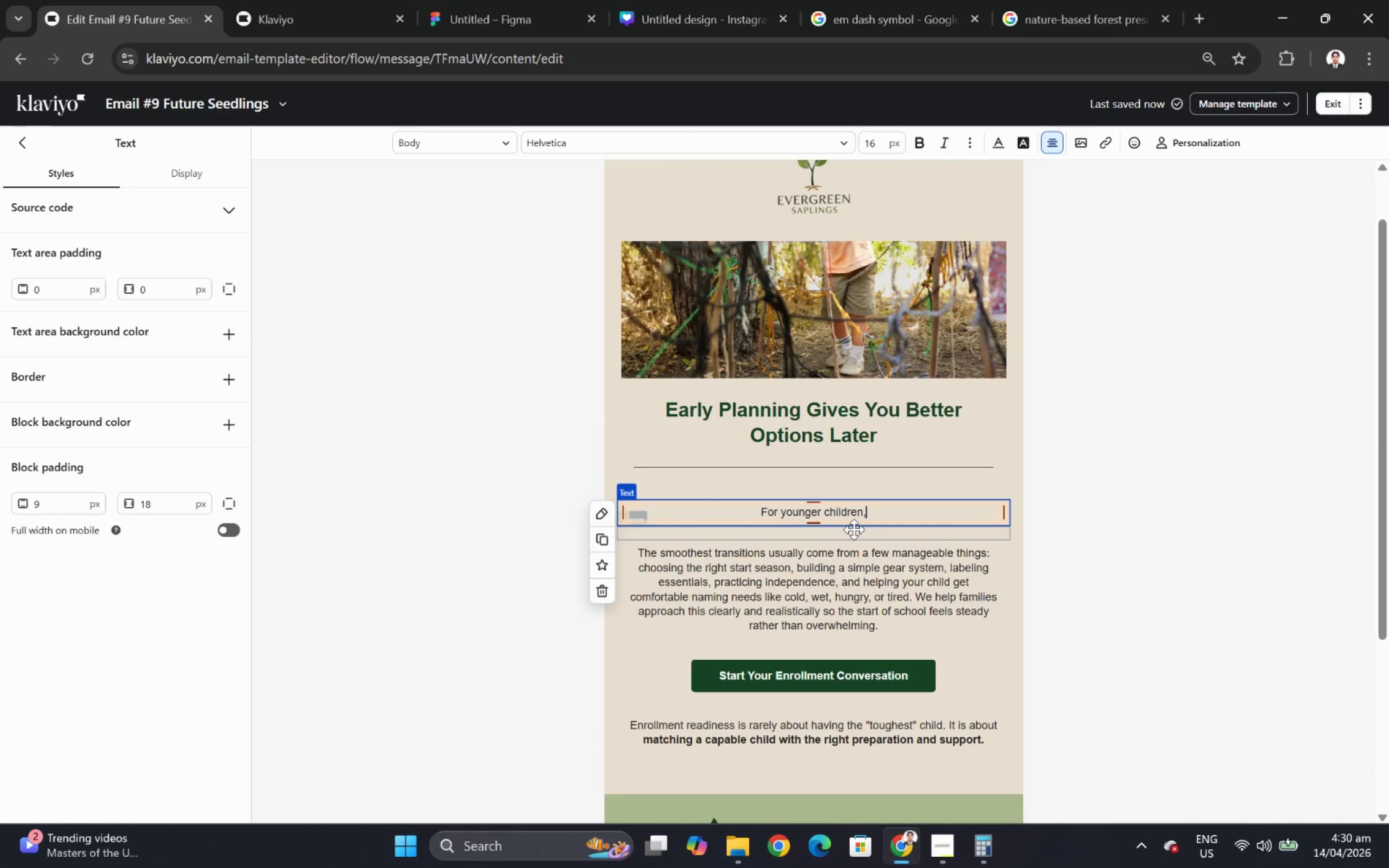 
type( the question is usually not "Are we ready now?" but ")
 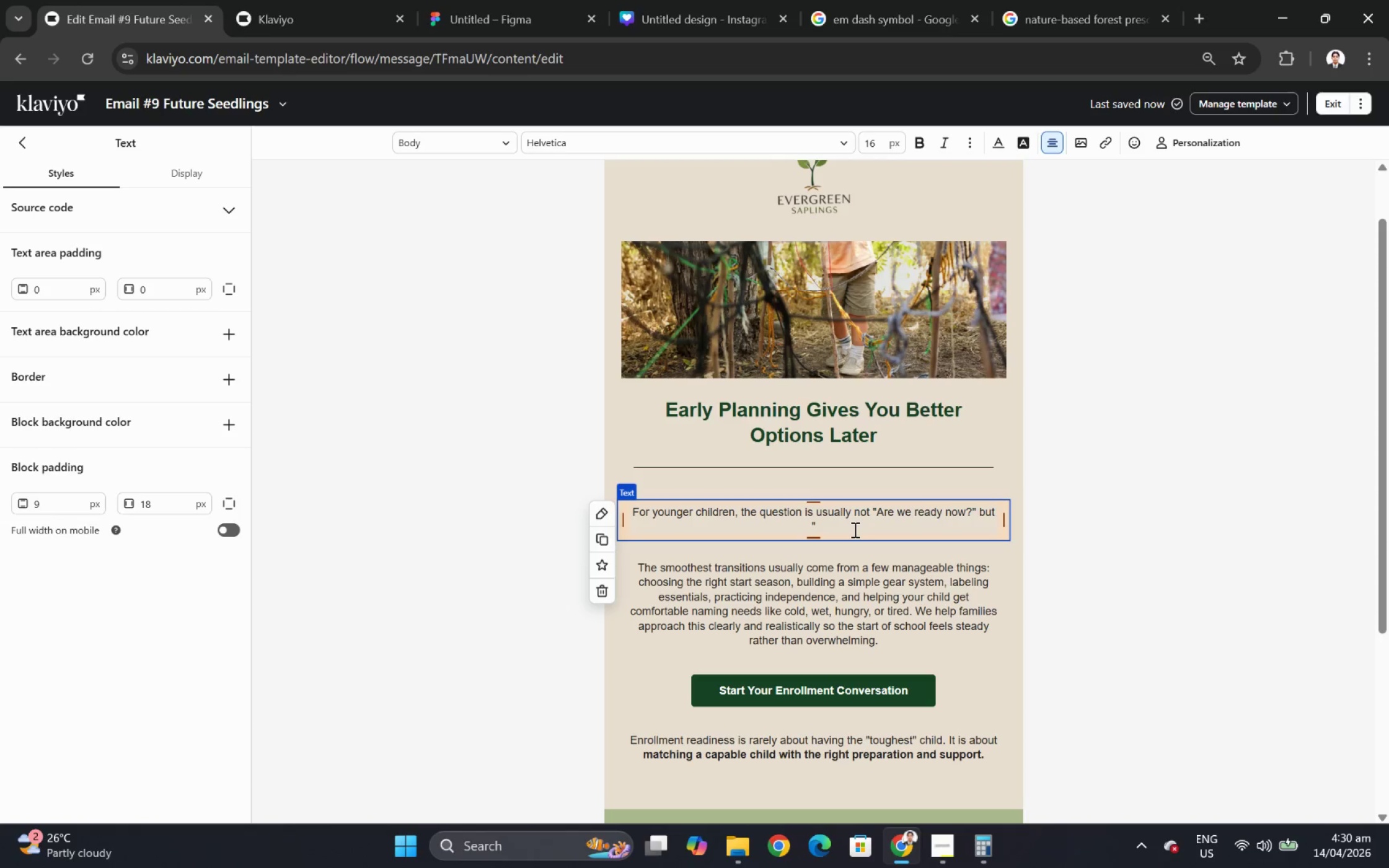 
type(How should we think about readiness over time?")
 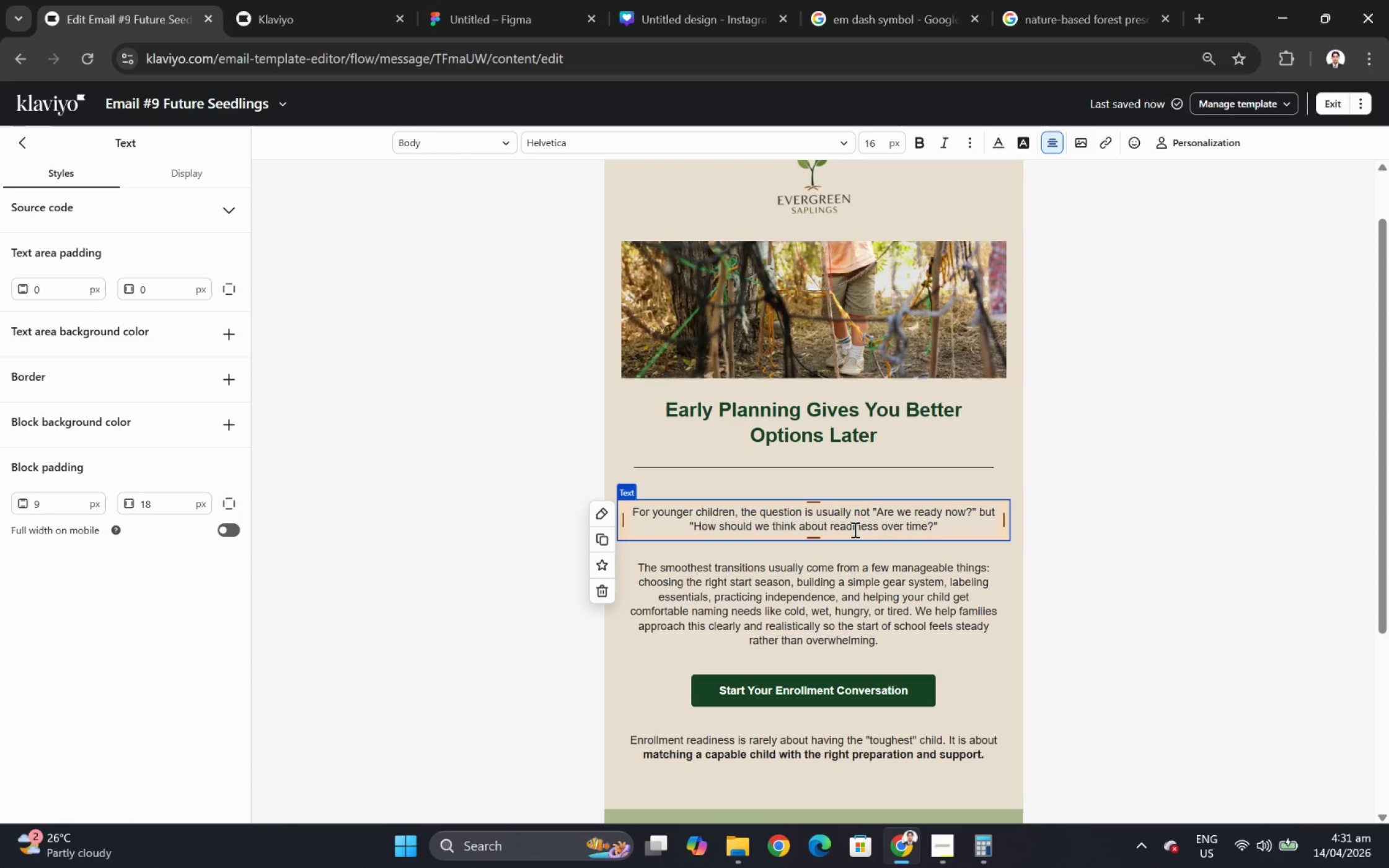 
wait(12.37)
 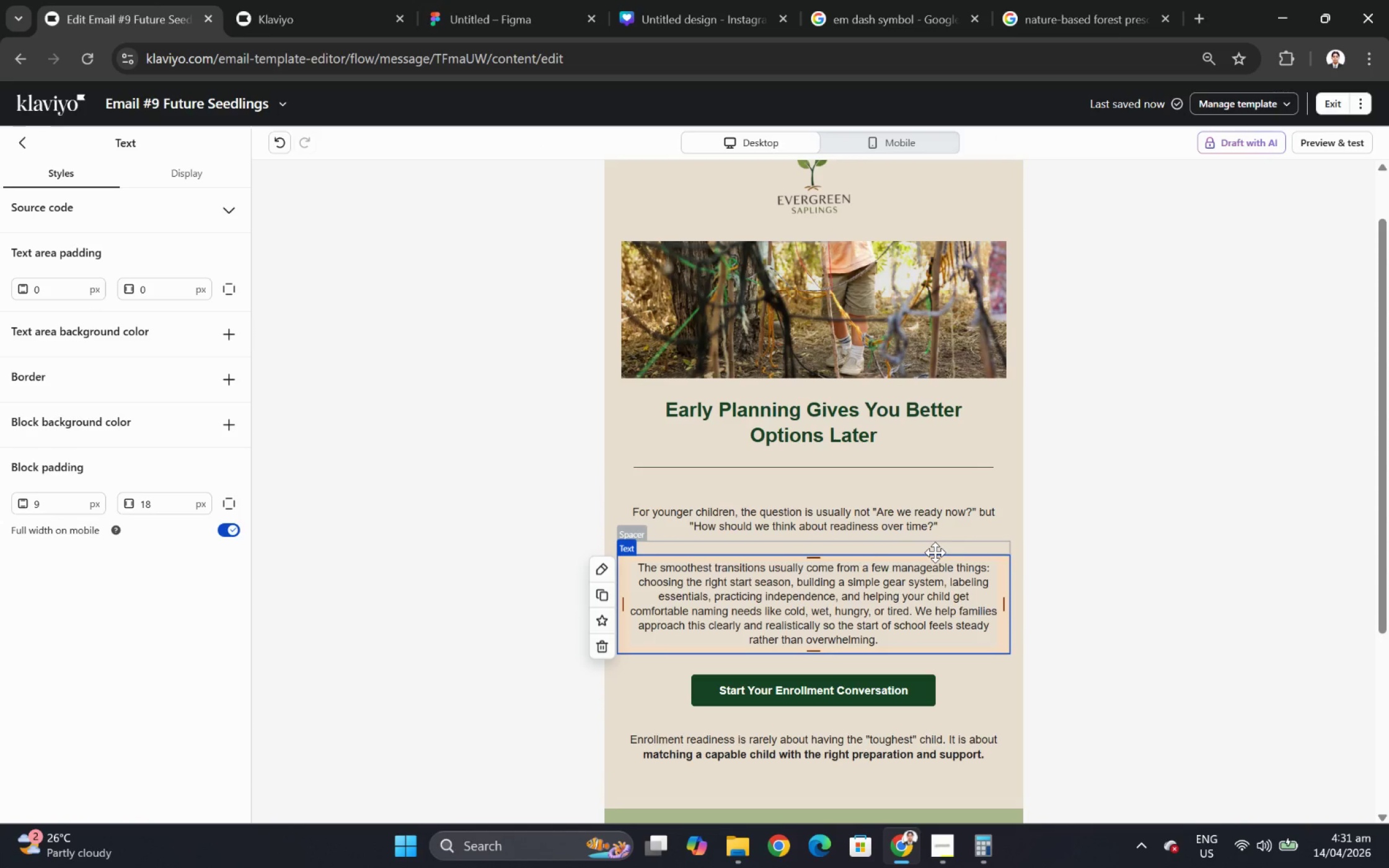 
double_click([959, 520])
 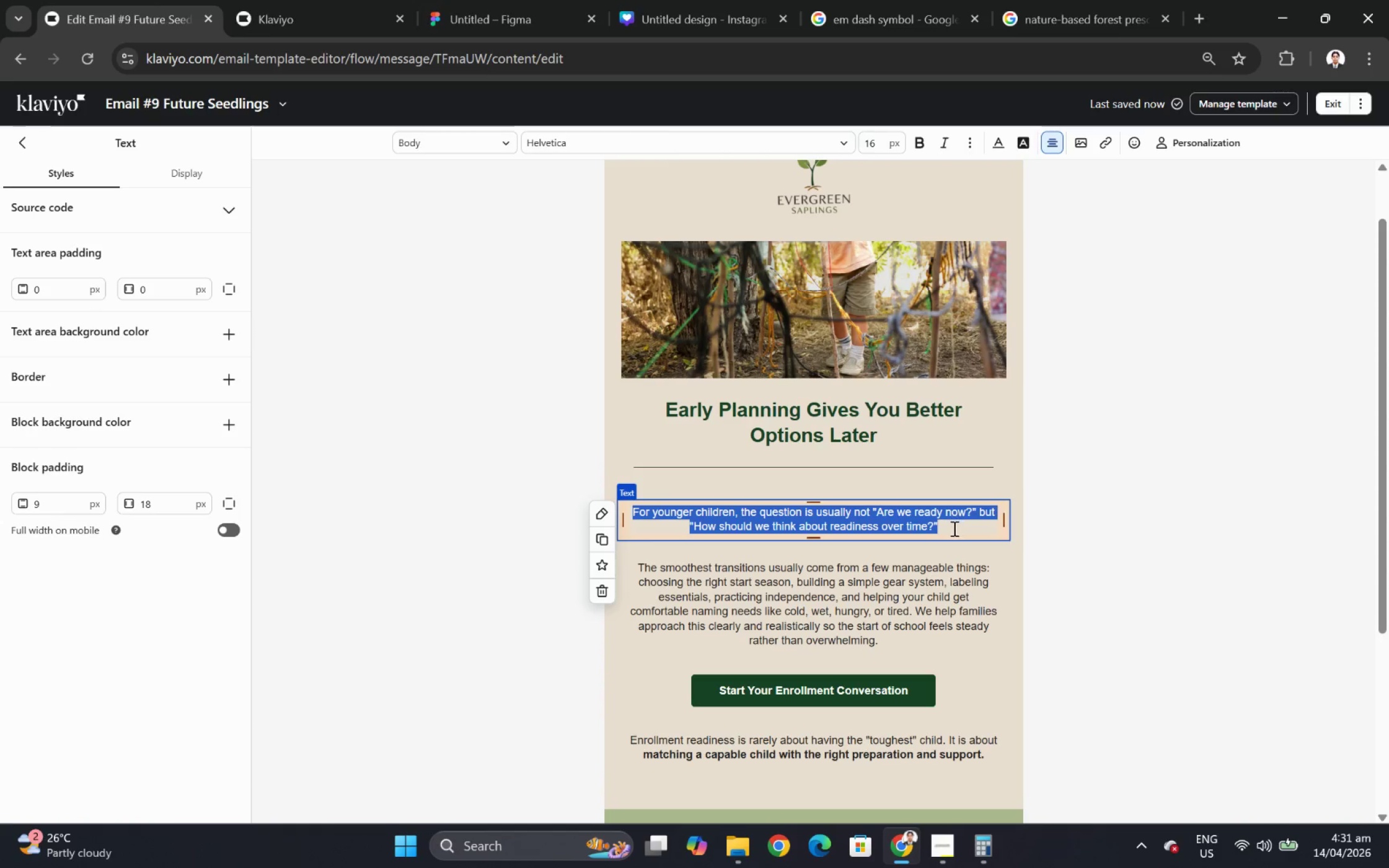 
left_click([953, 528])
 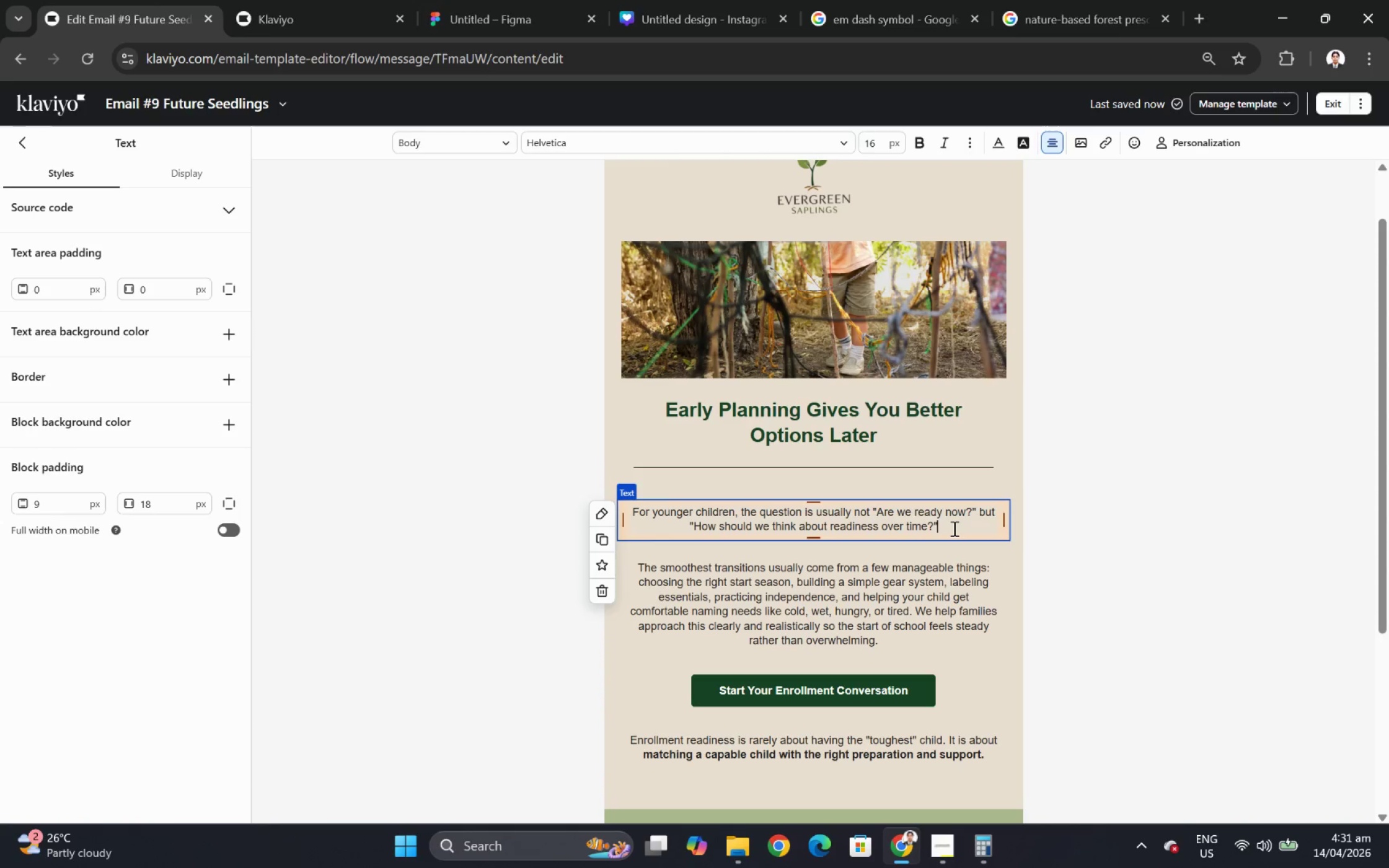 
left_click_drag(start_coordinate=[953, 528], to_coordinate=[690, 529])
 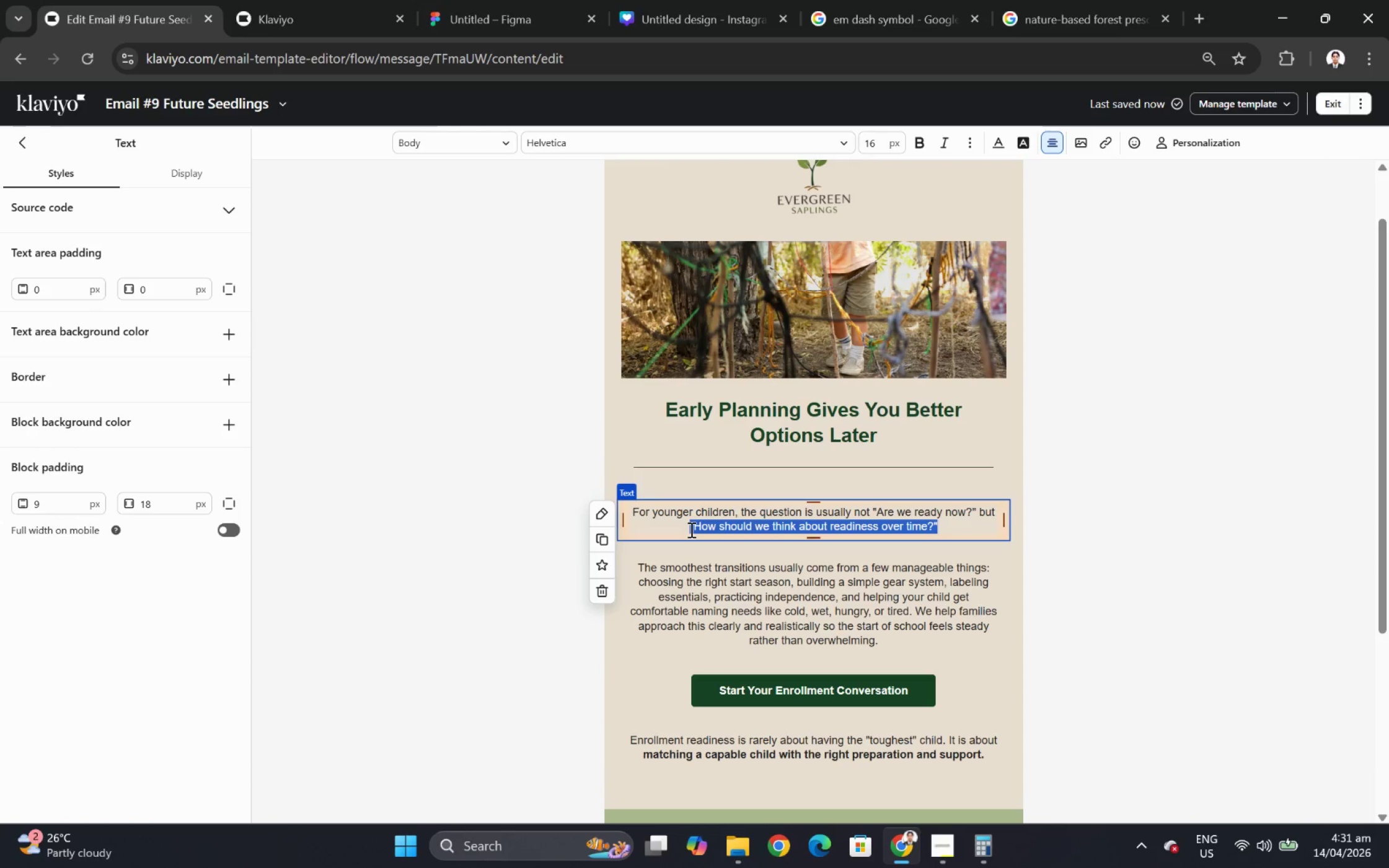 
key(Control+B)
 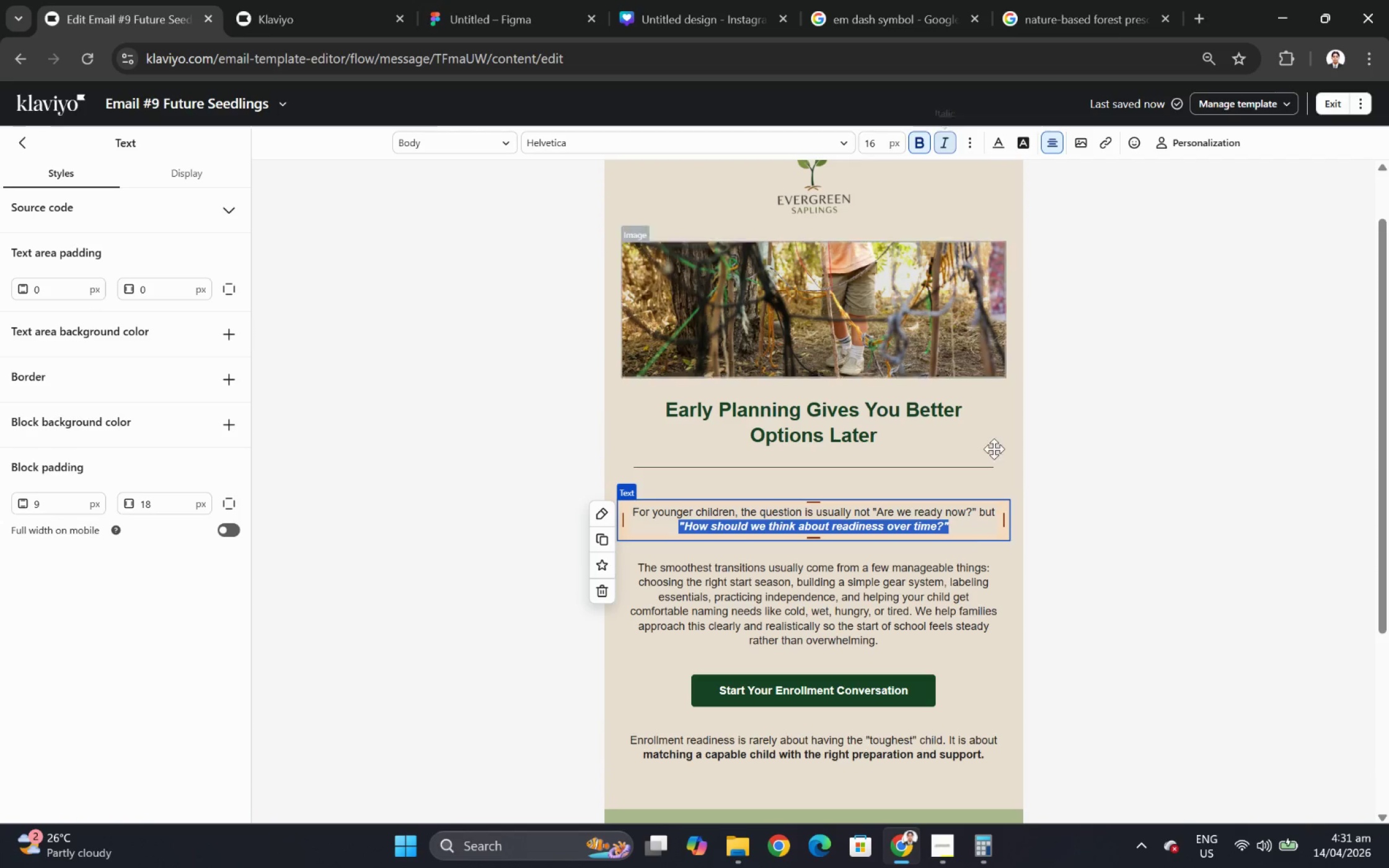 
left_click([966, 560])
 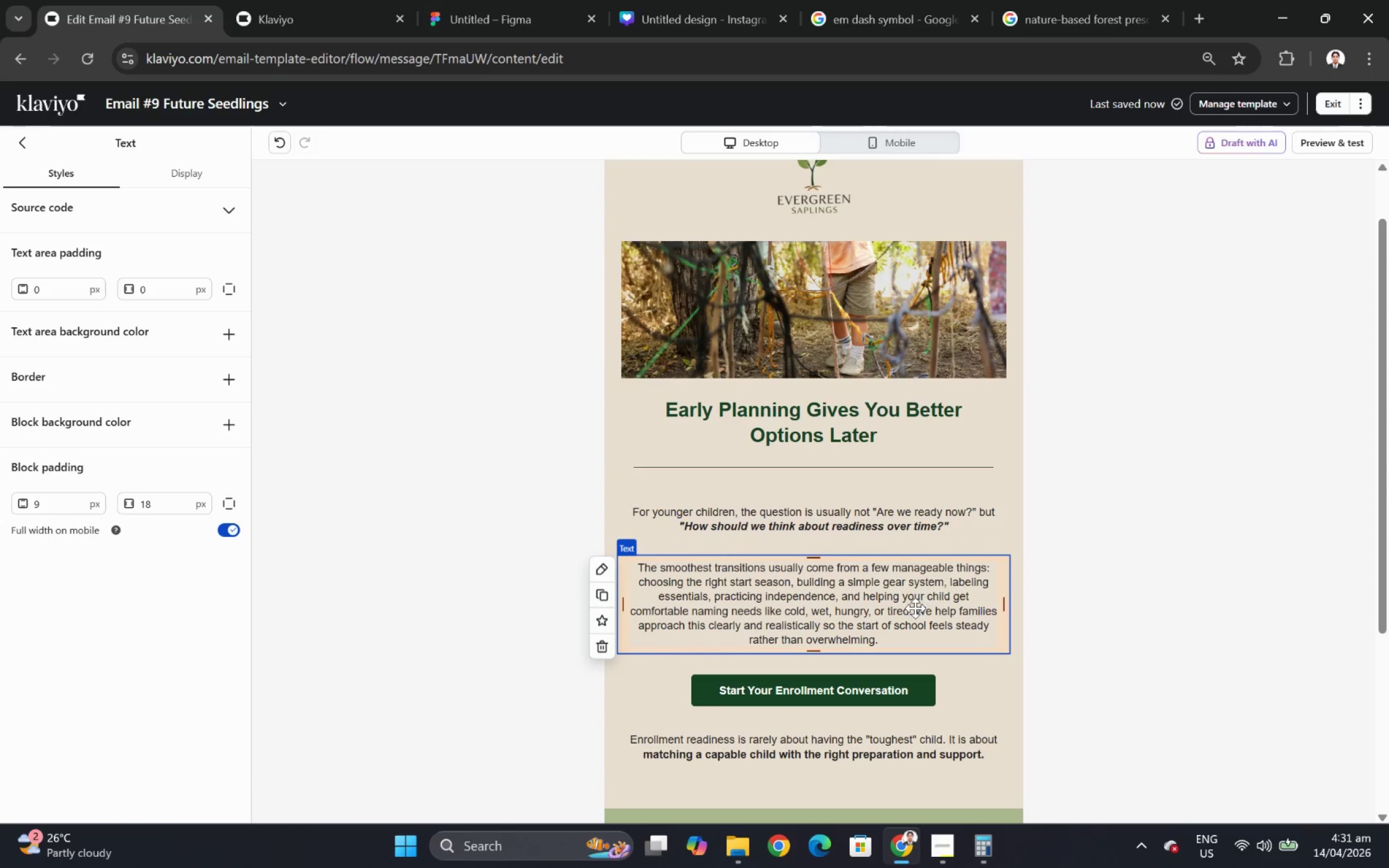 
double_click([915, 607])
 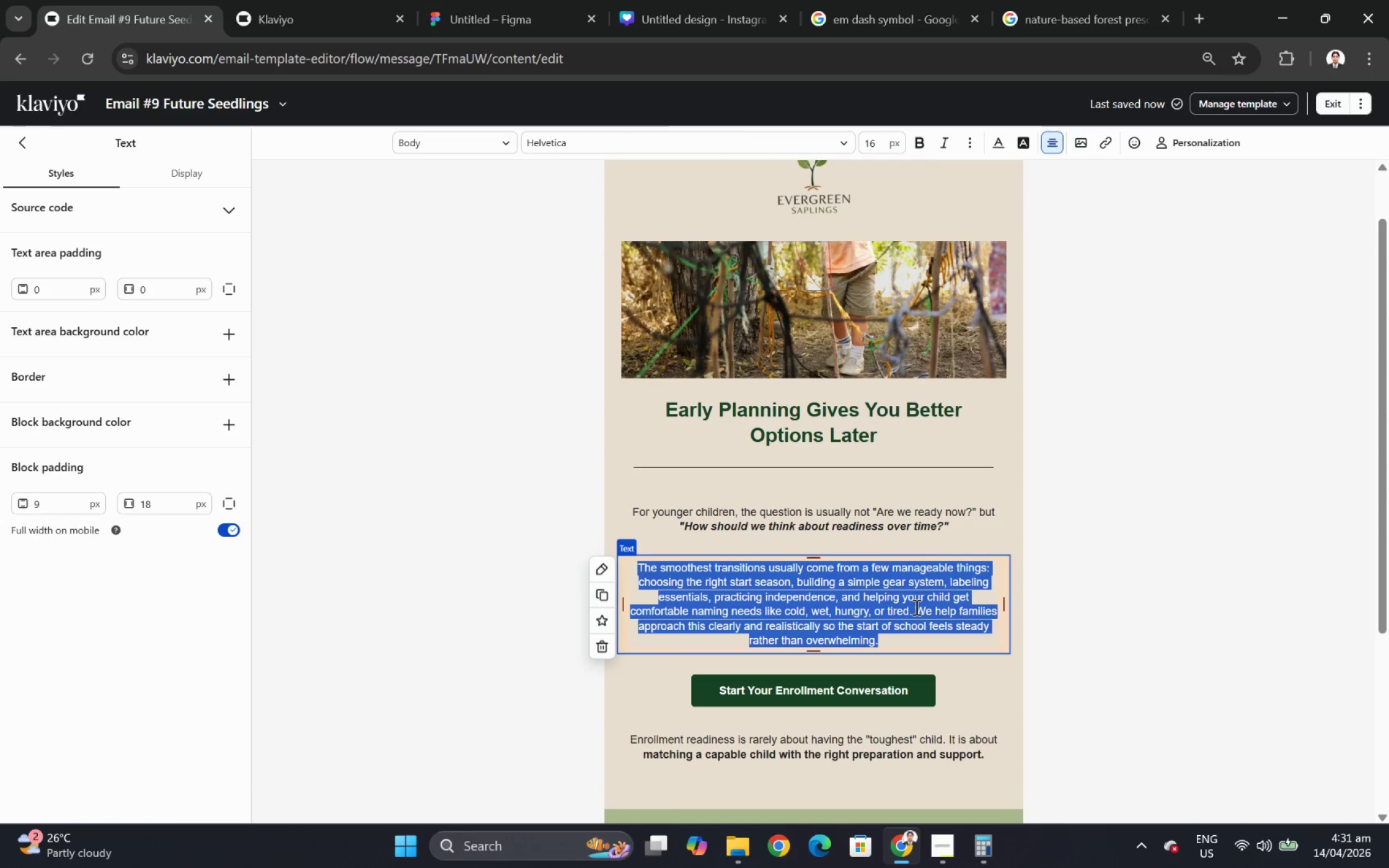 
type(That may incl)
key(Backspace)
type(ude the a)
key(Backspace)
type(season you hope to start, your child's likely age at we)
key(Backspace)
key(Backspace)
type(entry, local waitlist timing, and the self-help skills that tend to emerge before preschool begins.)
 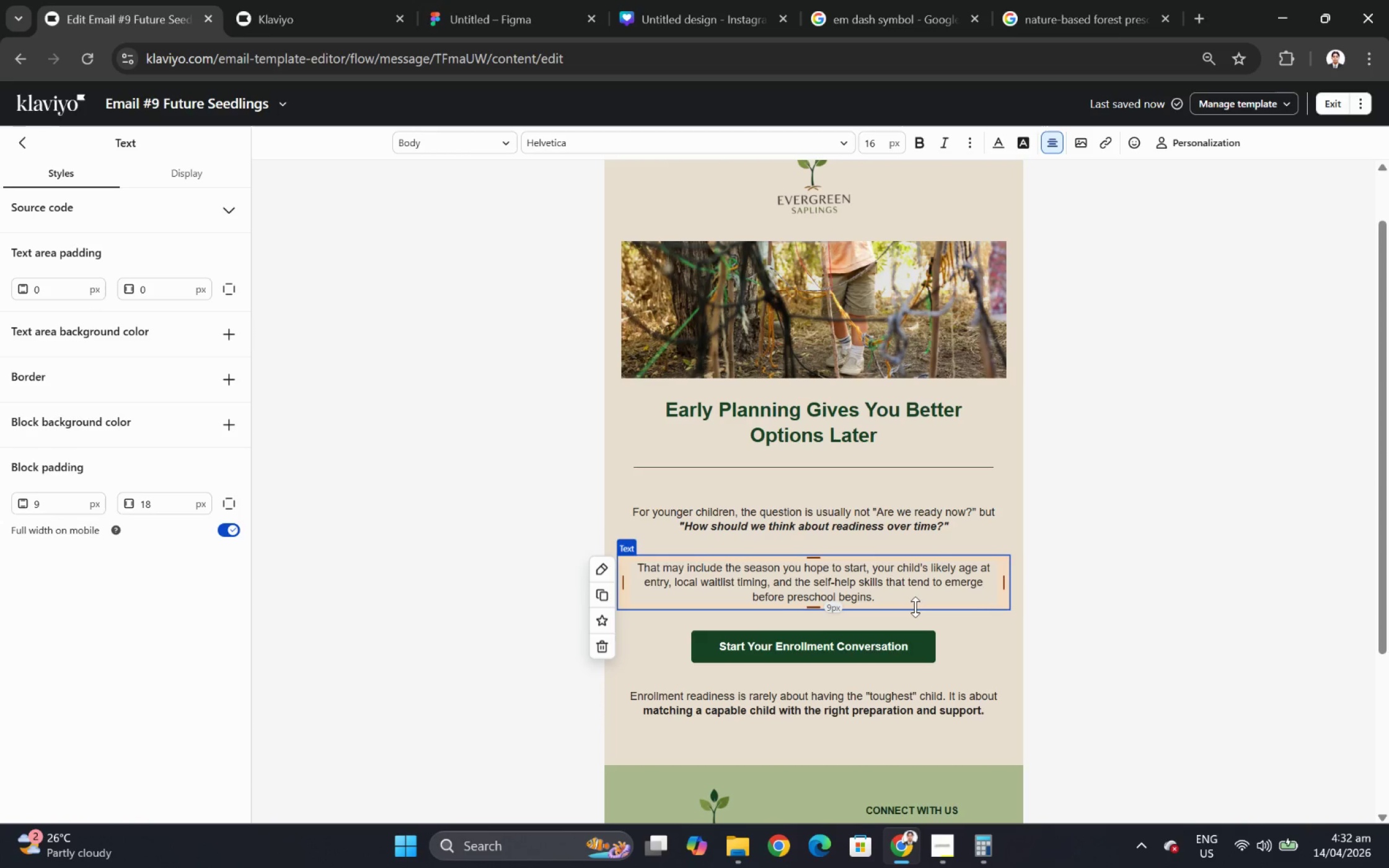 
wait(30.96)
 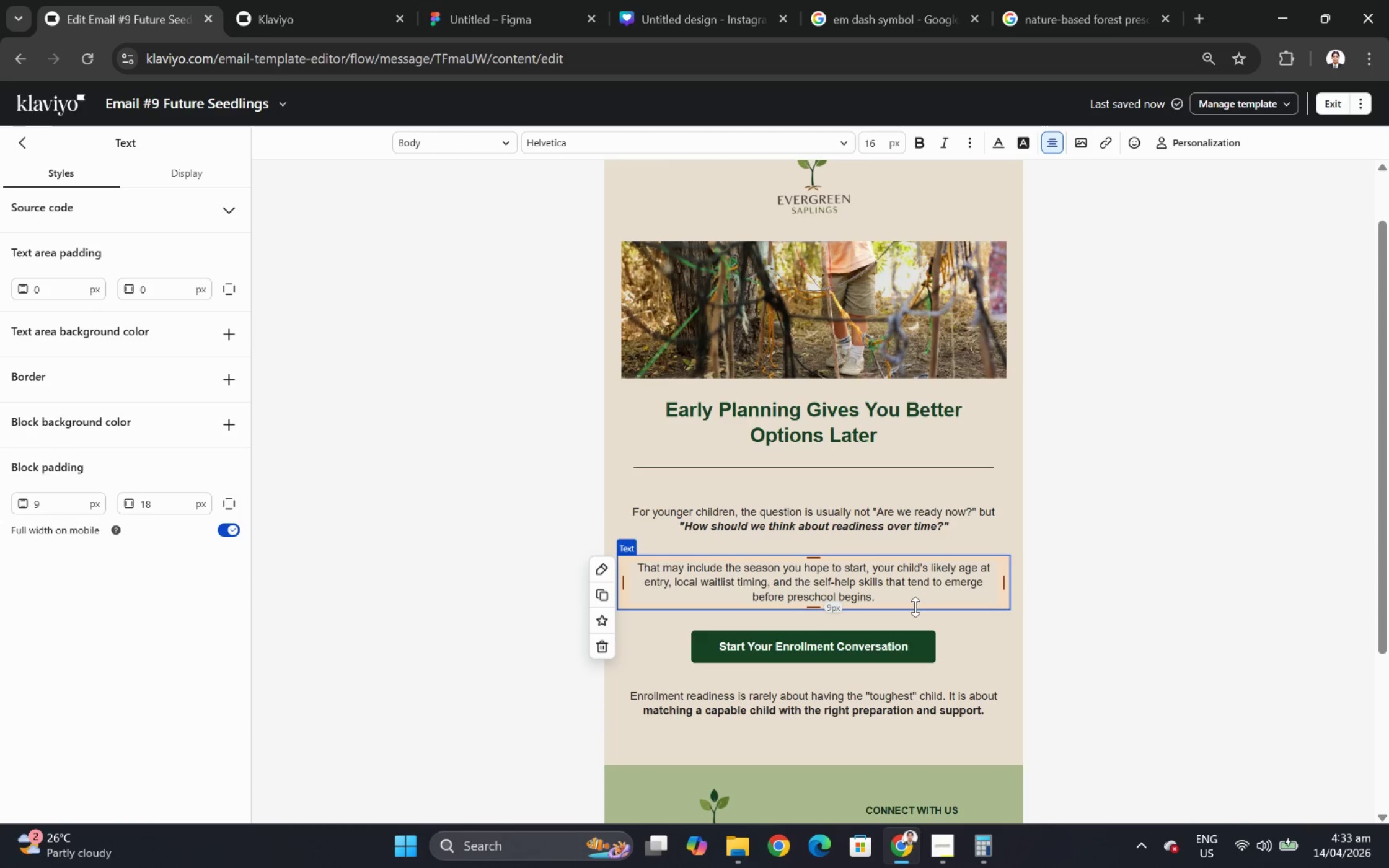 
type( Families who start early often feel less rushed later.)
 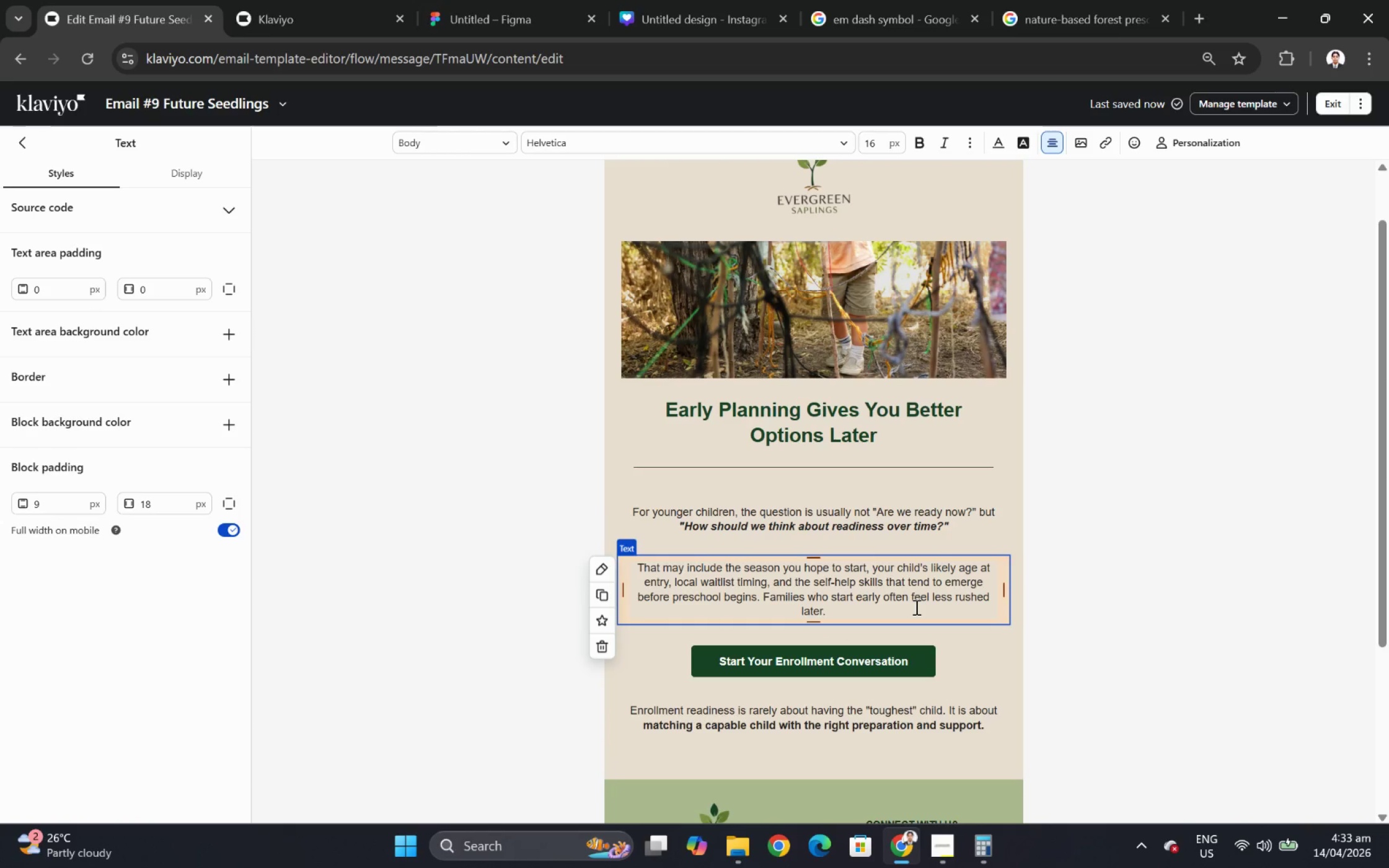 
wait(10.72)
 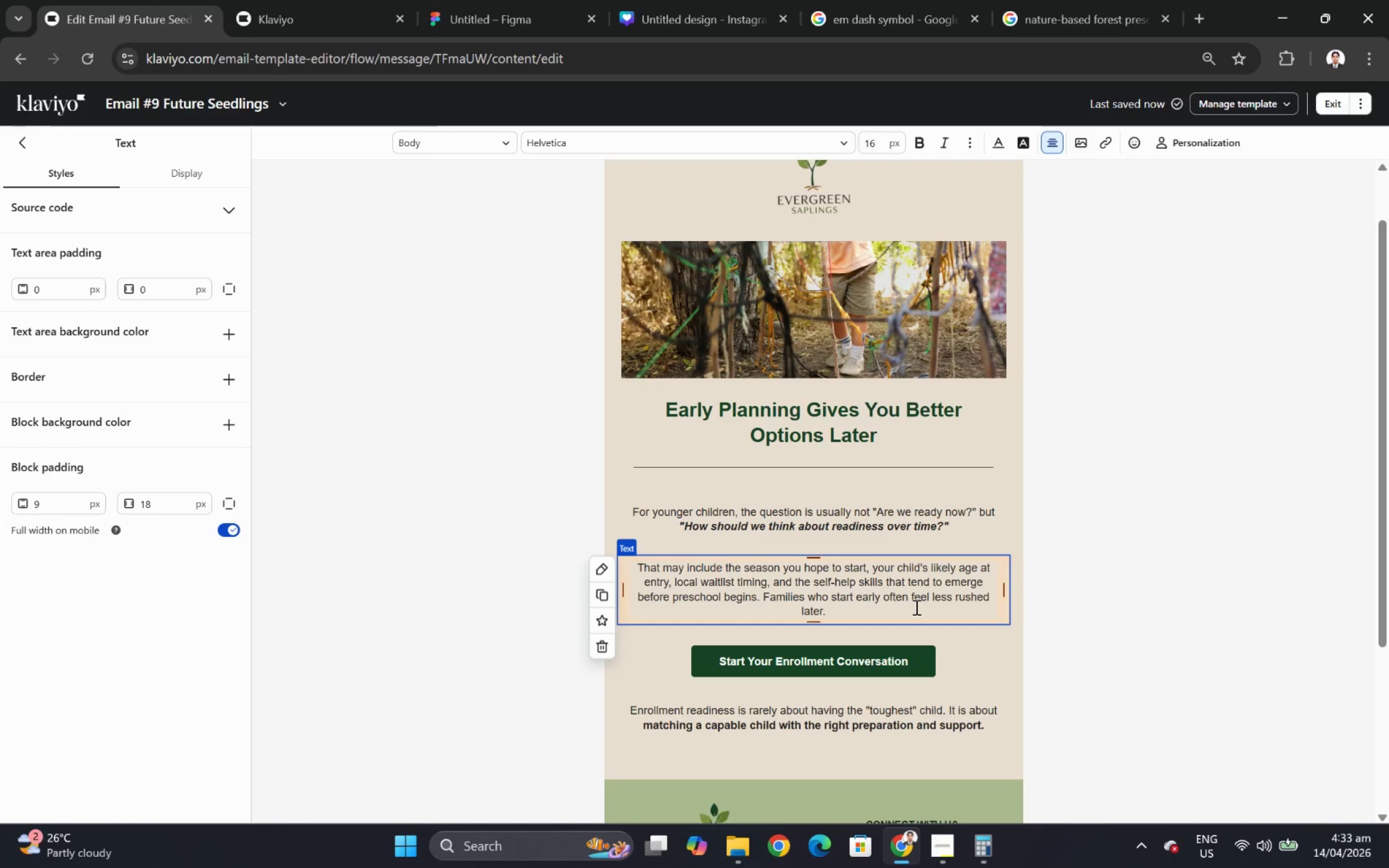 
type( They have time to under s)
key(Backspace)
key(Backspace)
type(stand the odel, considr the best start window, and make decisions from cinfidence rather than urgency,)
 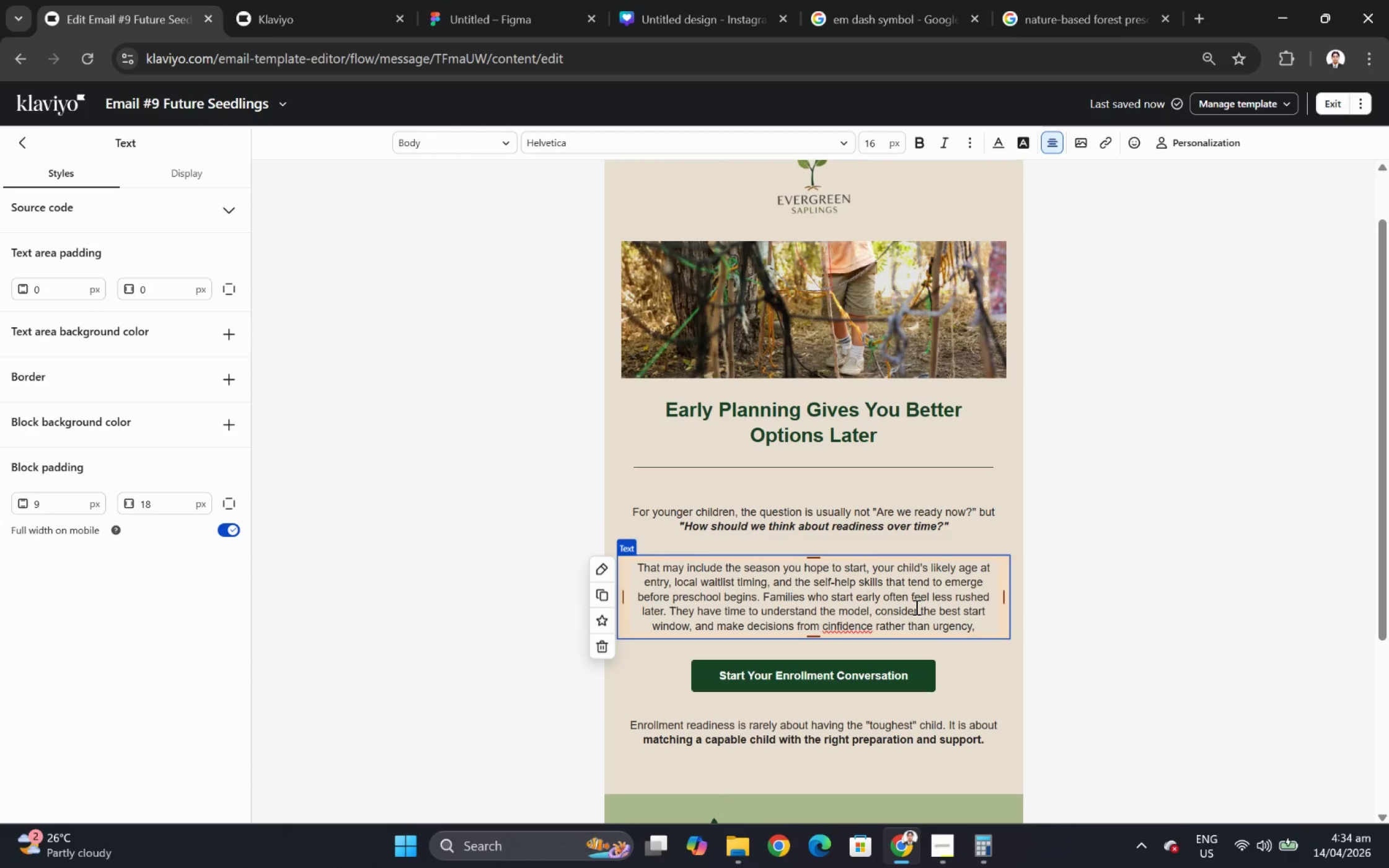 
right_click([848, 629])
 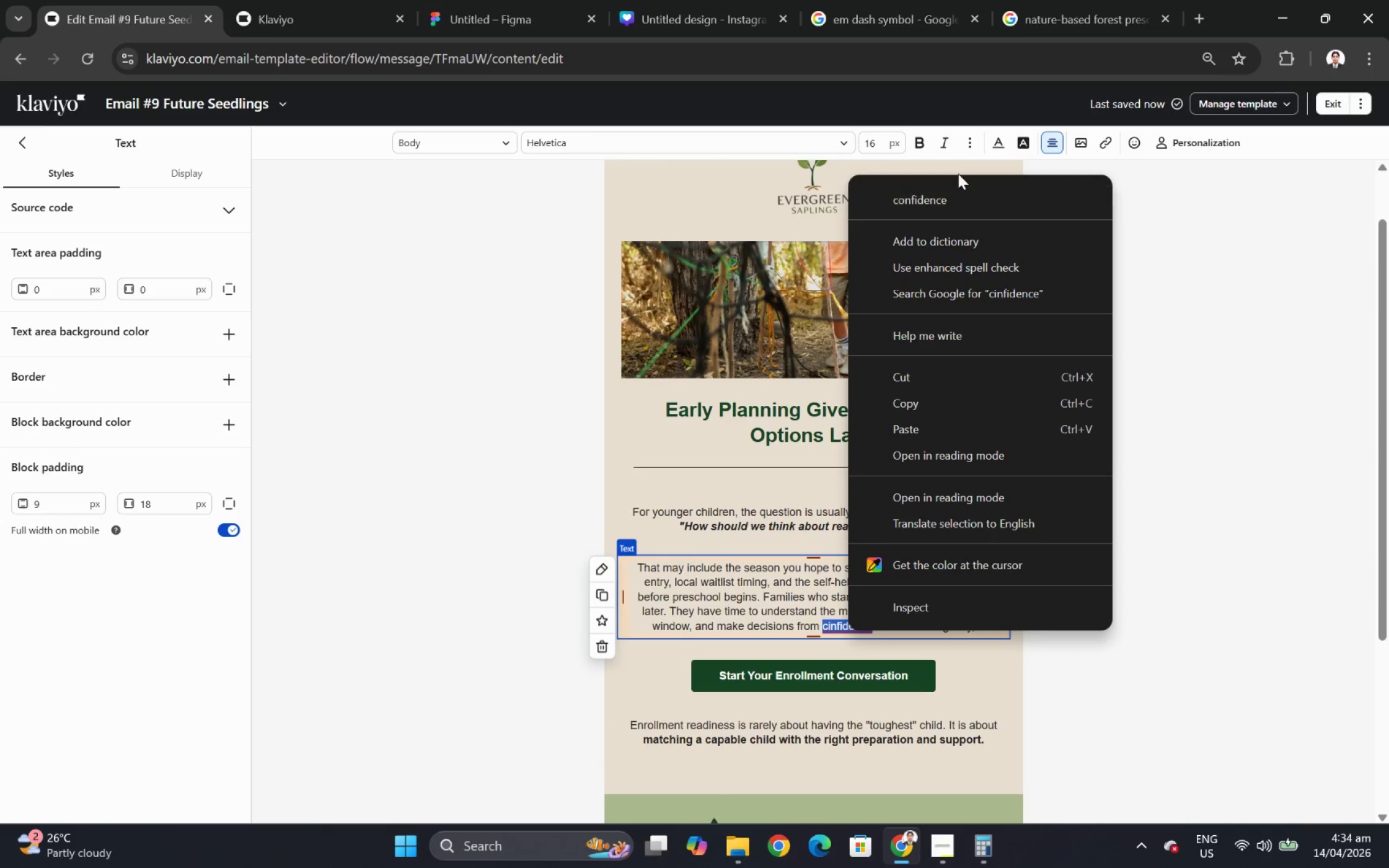 
left_click([955, 196])
 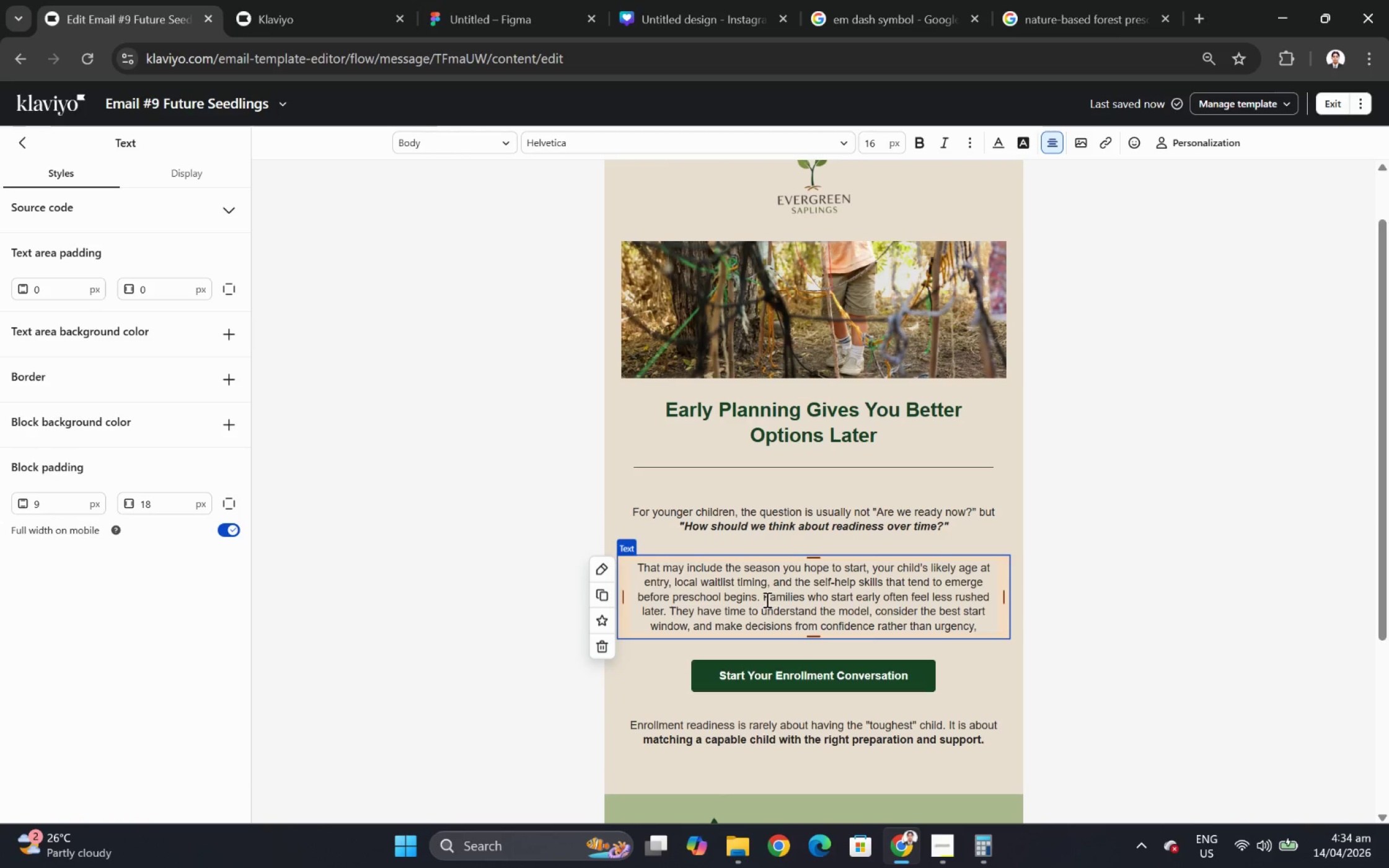 
left_click([765, 599])
 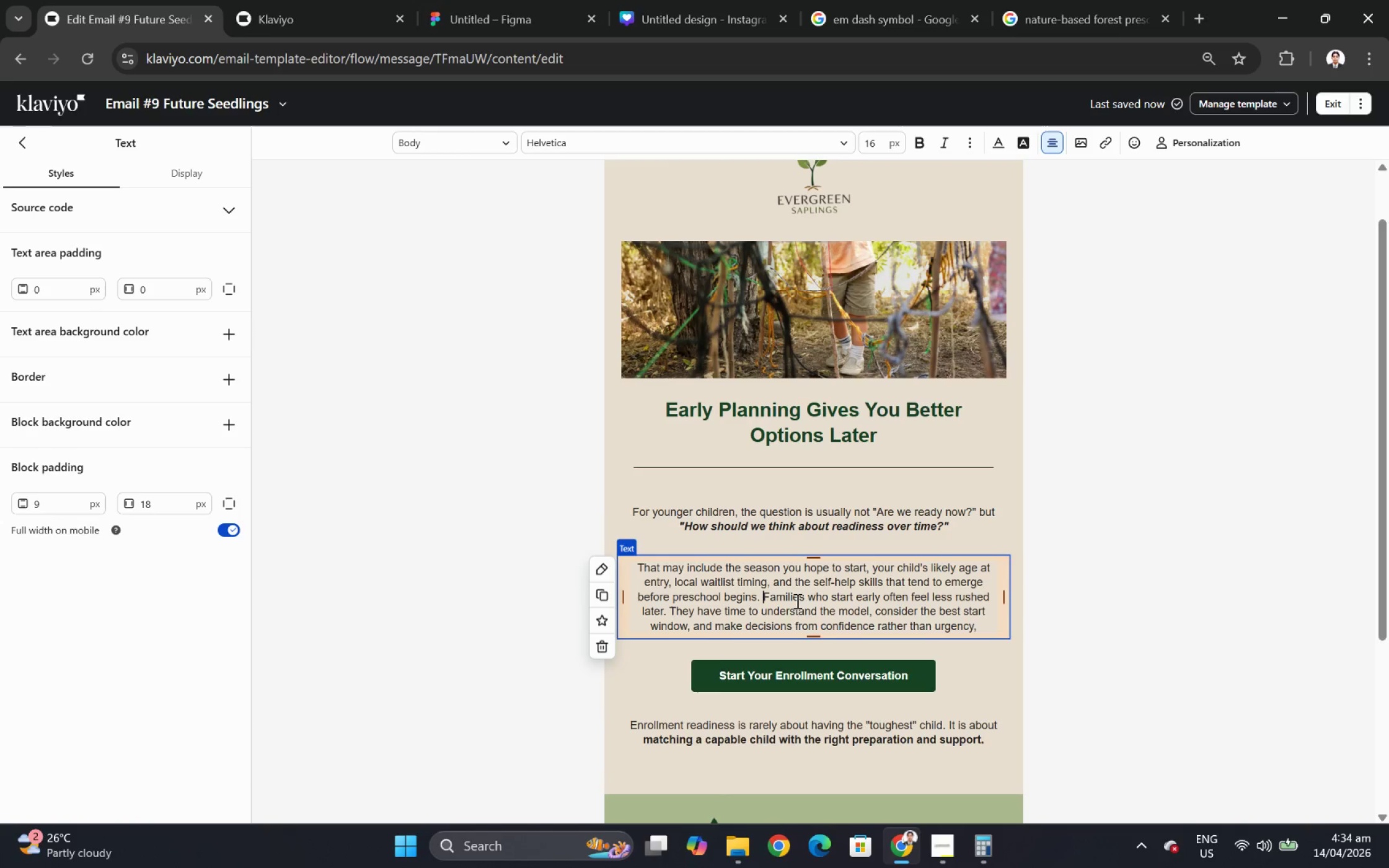 
key(Enter)
 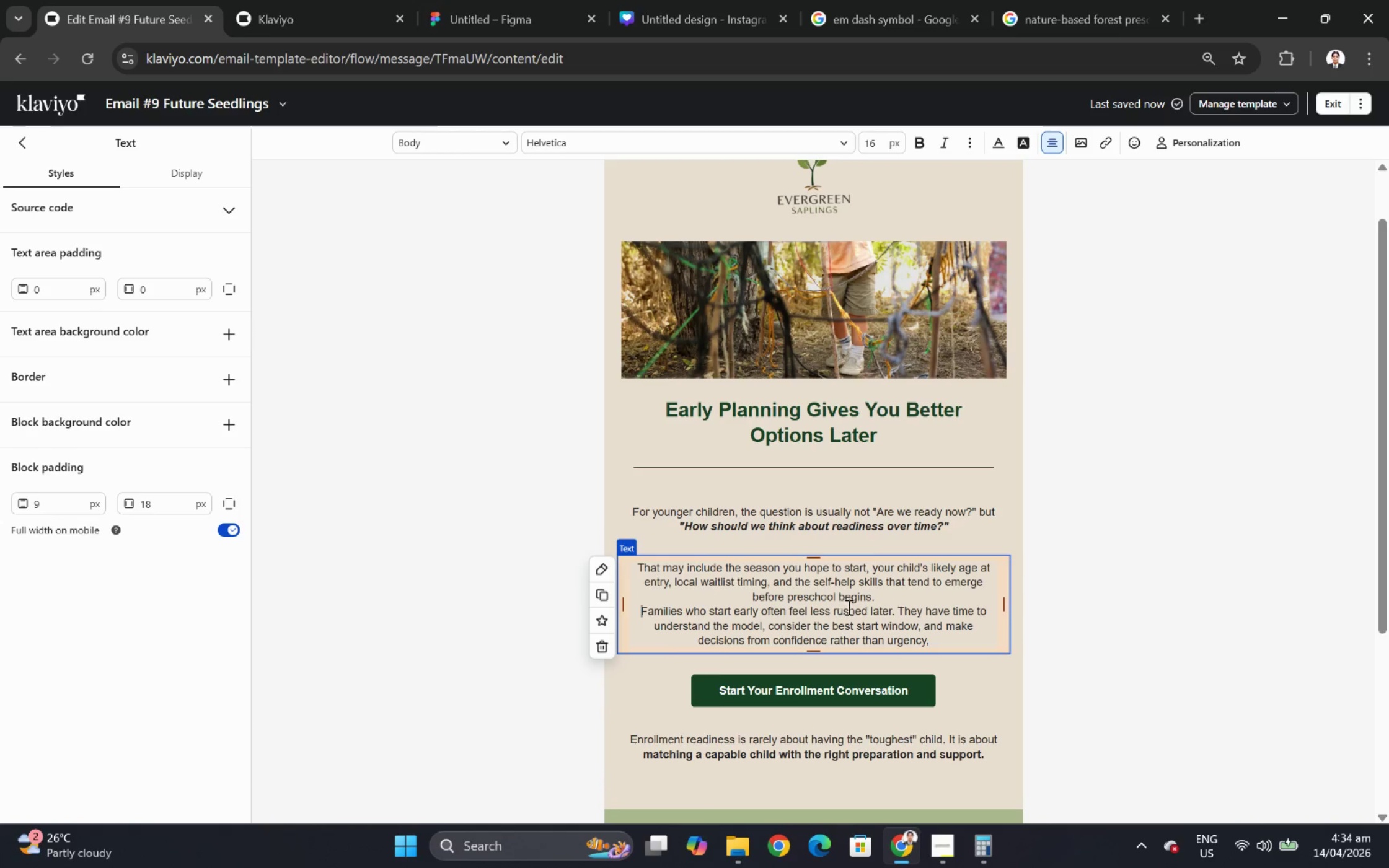 
key(Enter)
 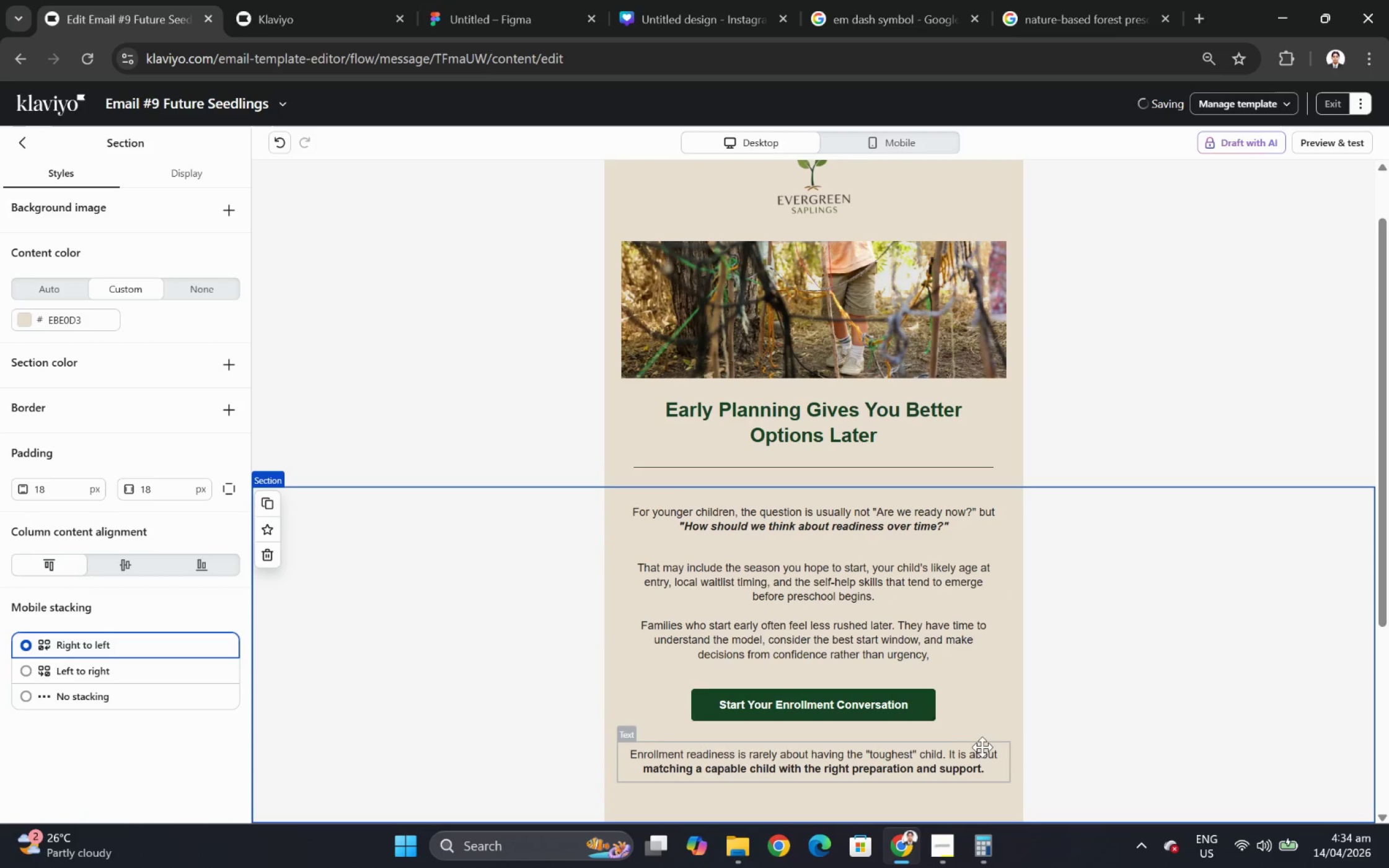 
left_click([971, 761])
 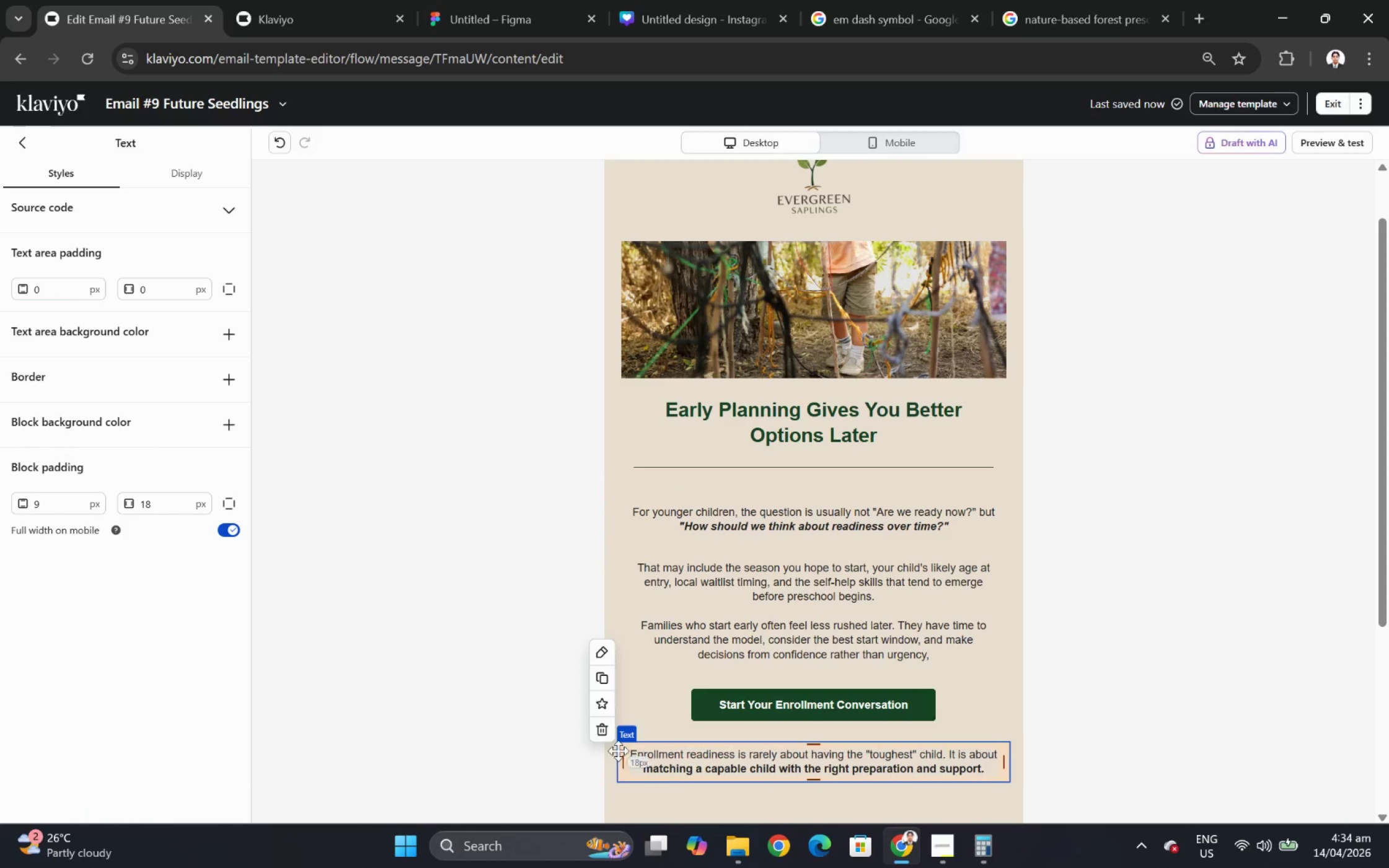 
left_click([598, 727])
 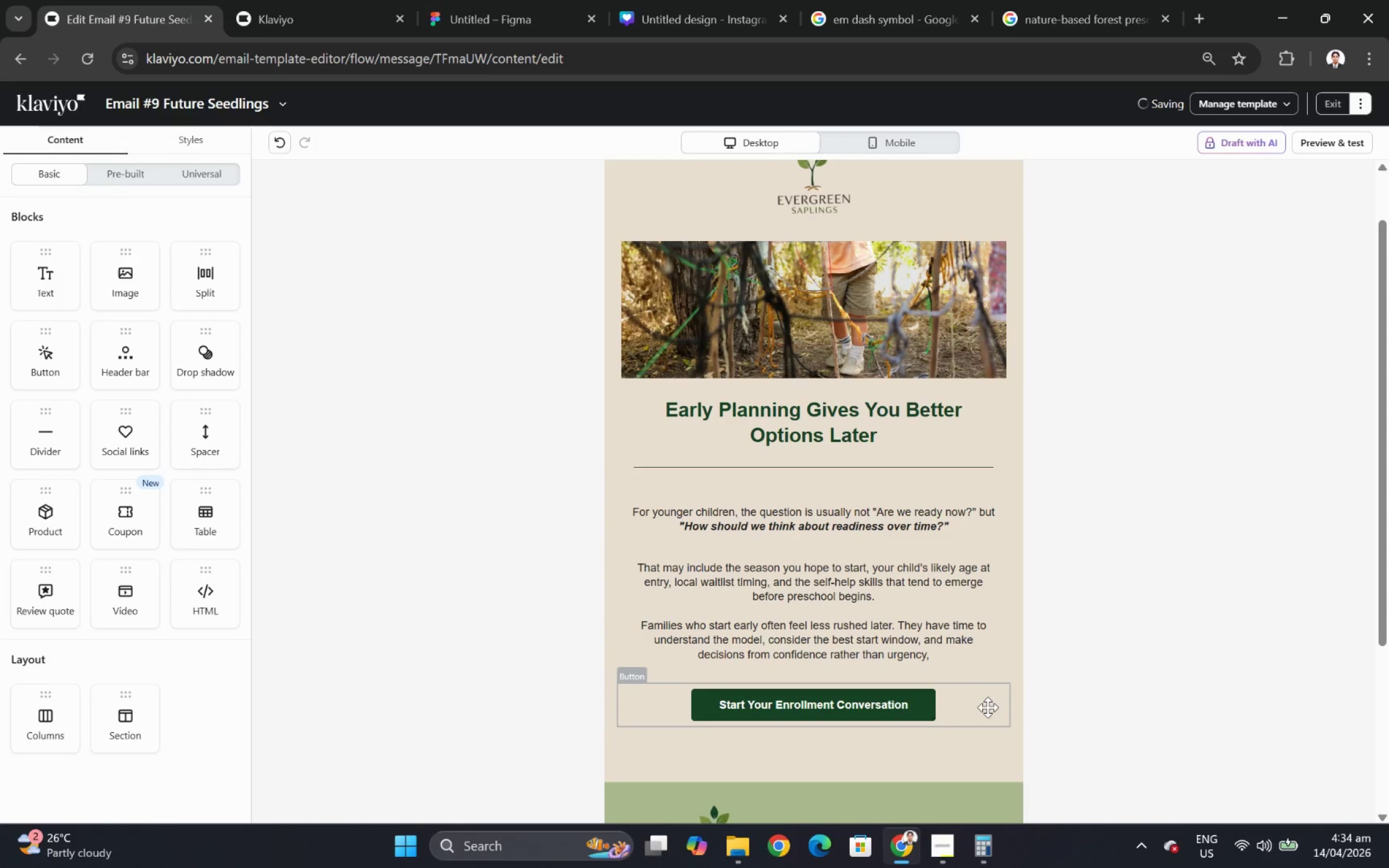 
scroll: coordinate [1001, 705], scroll_direction: down, amount: 2.0
 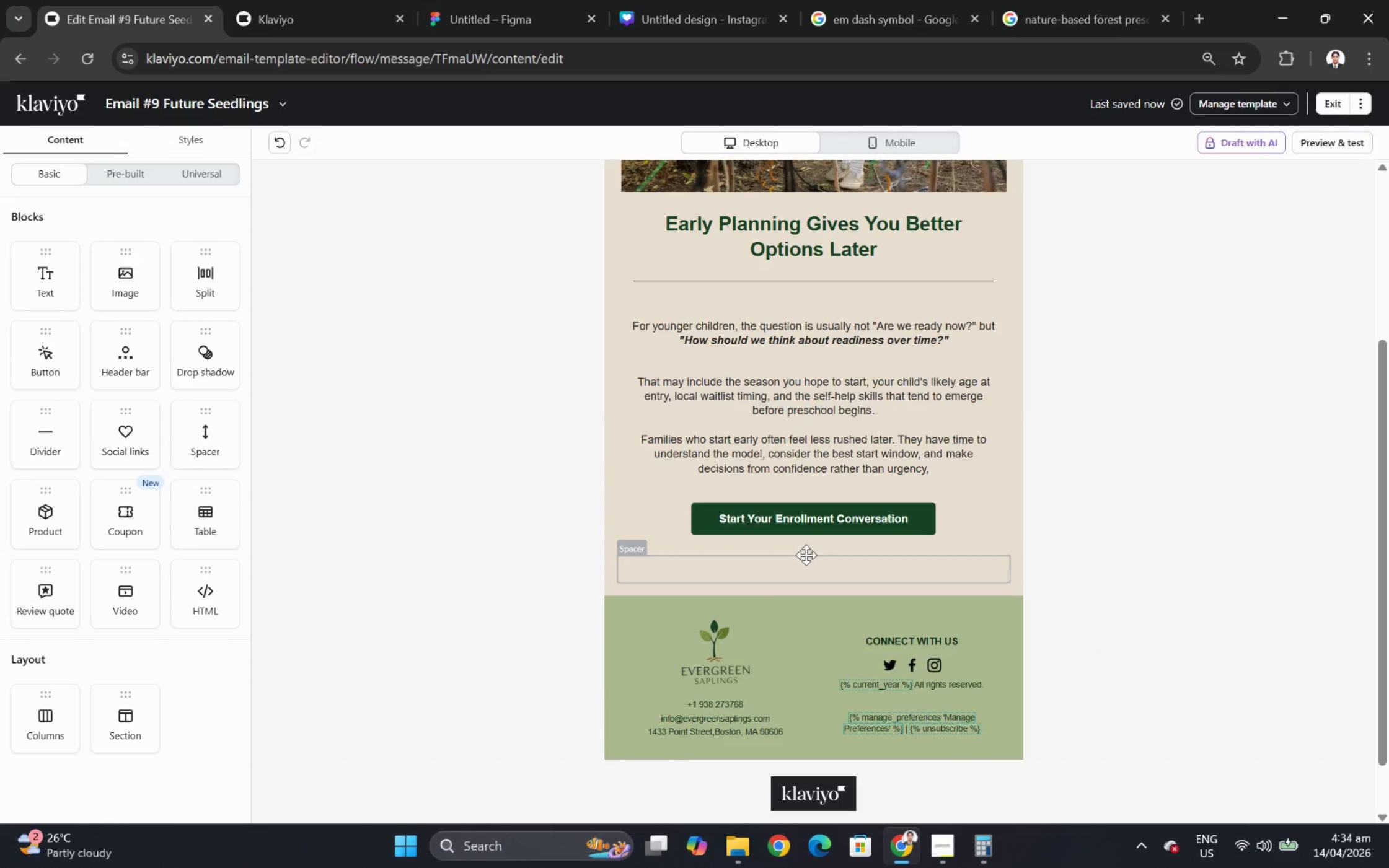 
left_click([806, 555])
 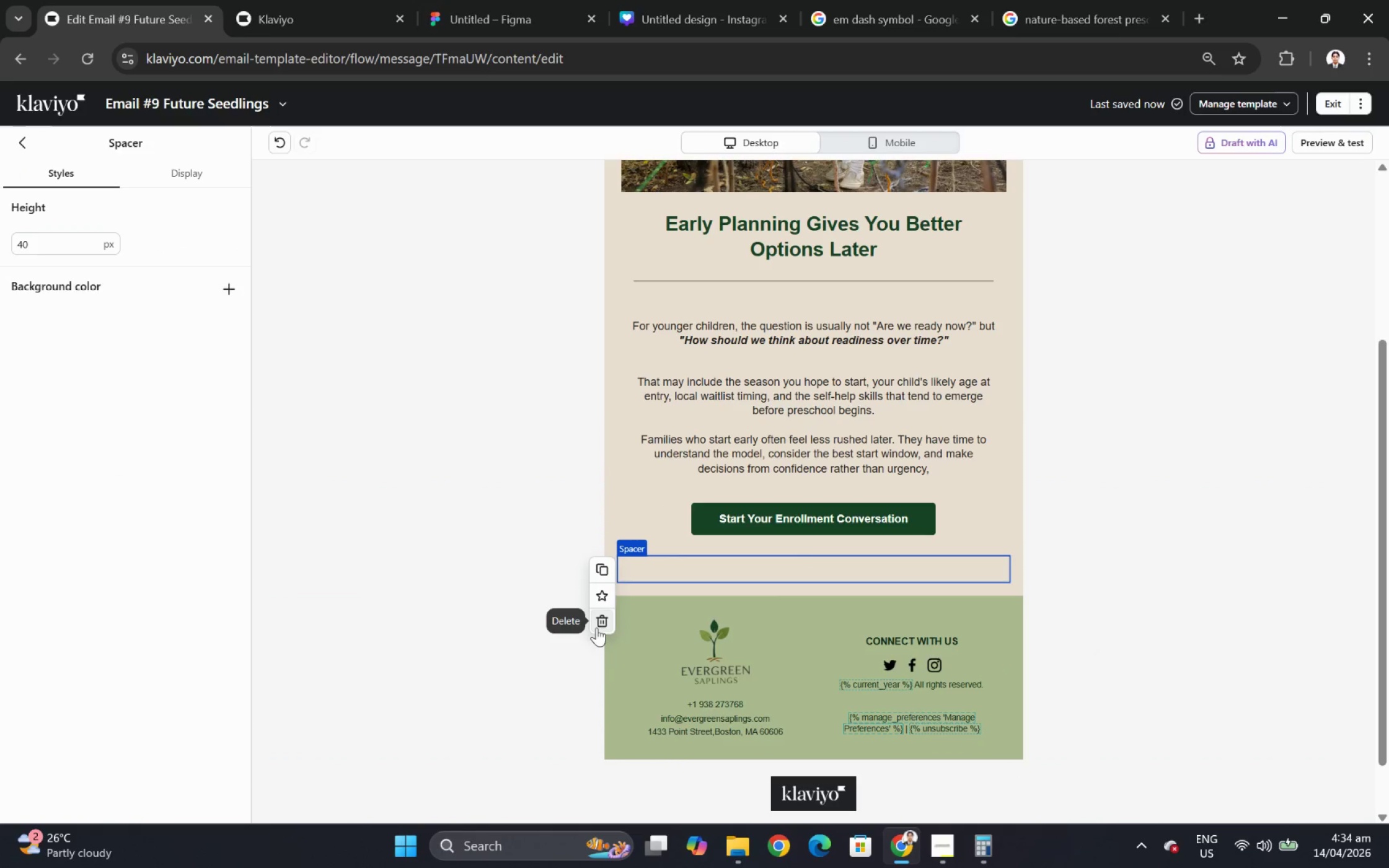 
left_click([596, 628])
 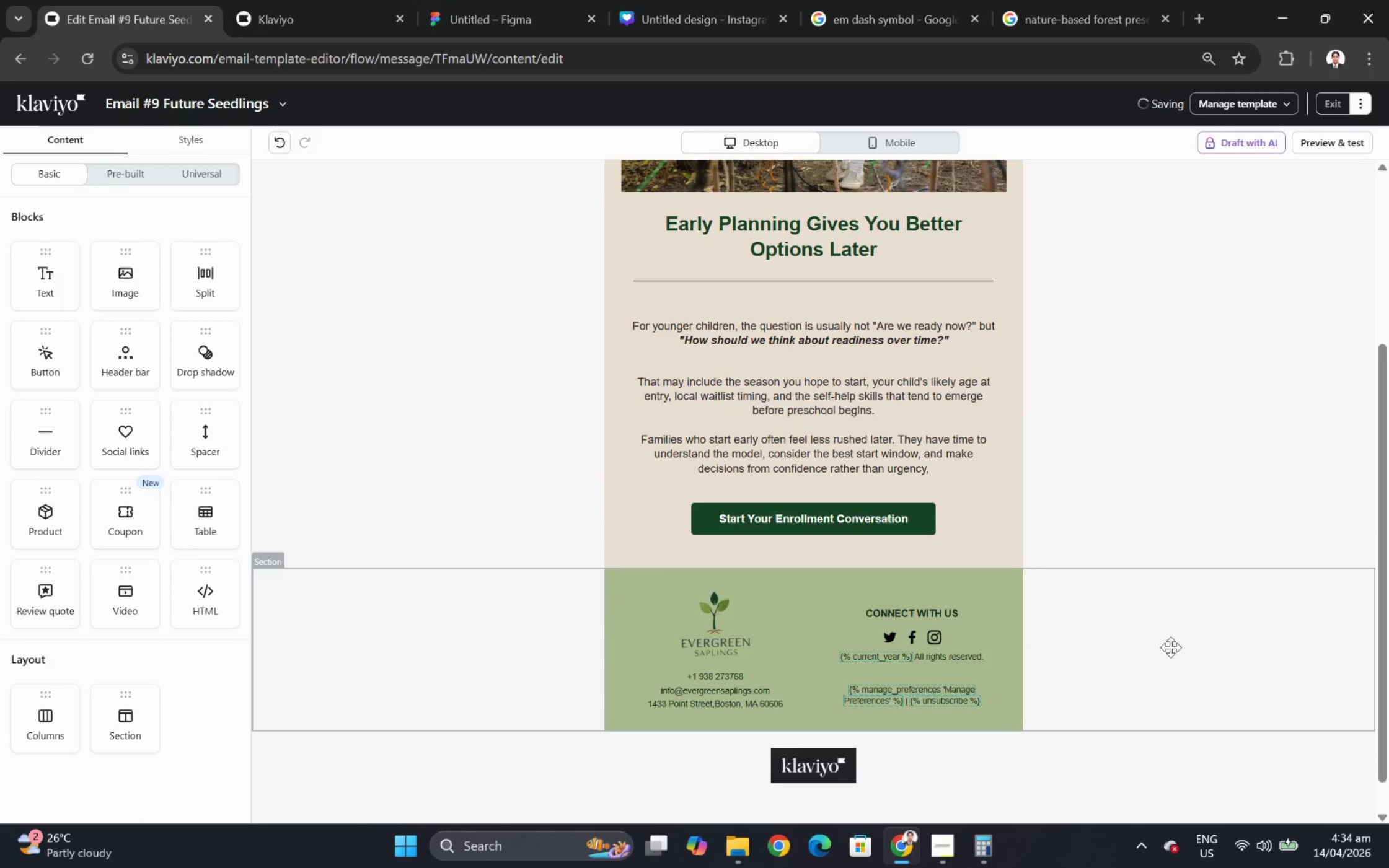 
scroll: coordinate [1266, 685], scroll_direction: up, amount: 2.0
 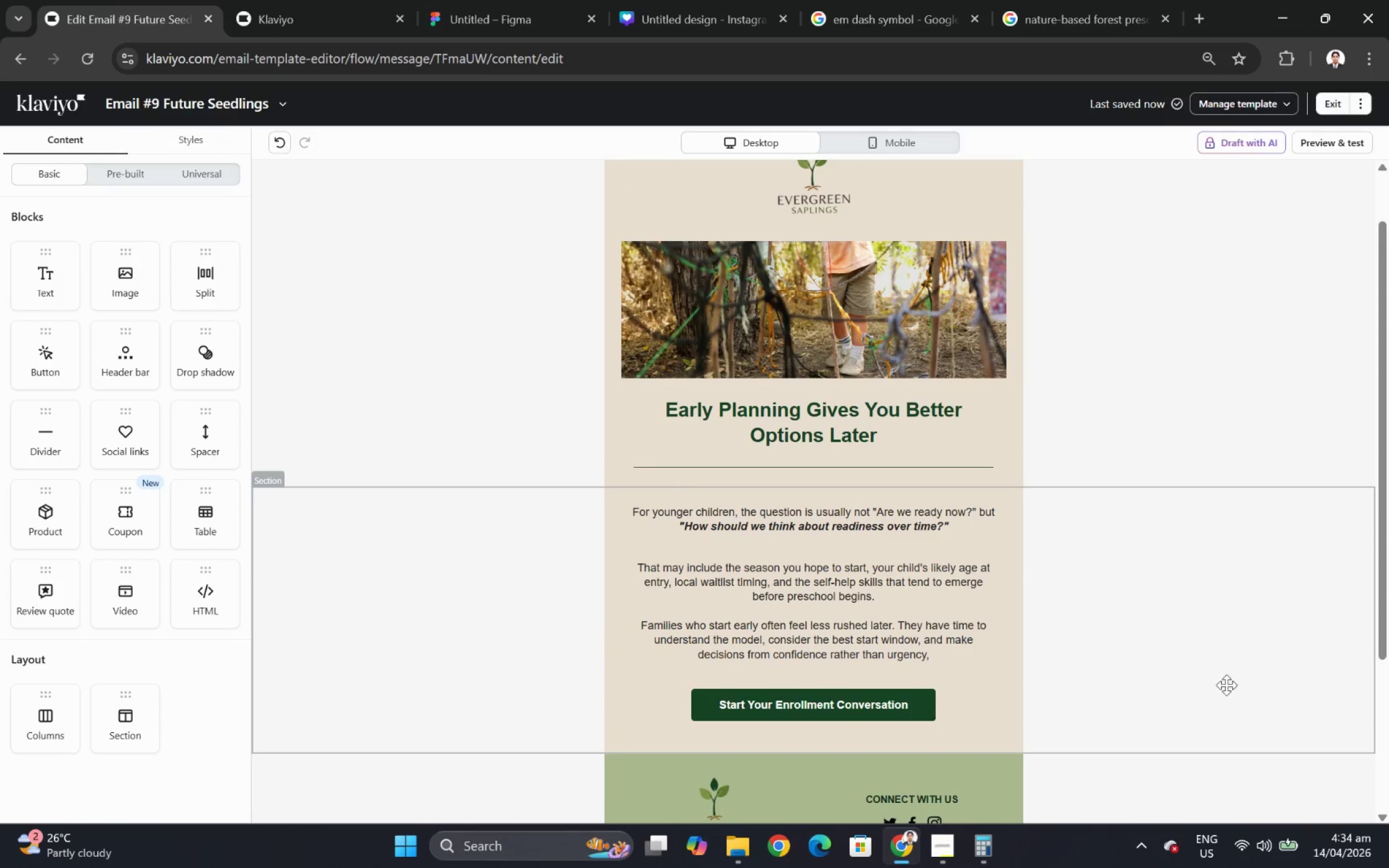 
double_click([816, 648])
 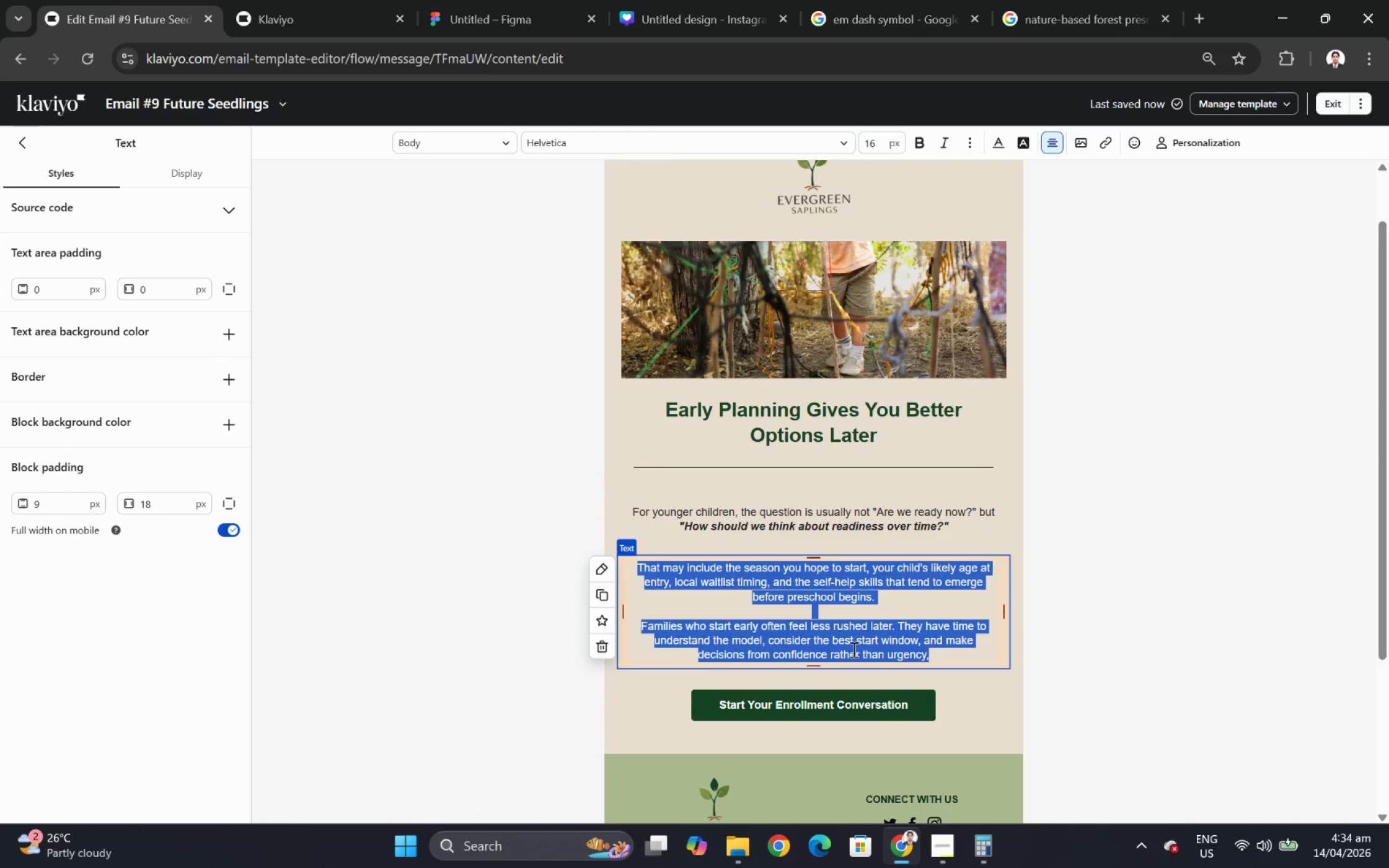 
left_click([855, 649])
 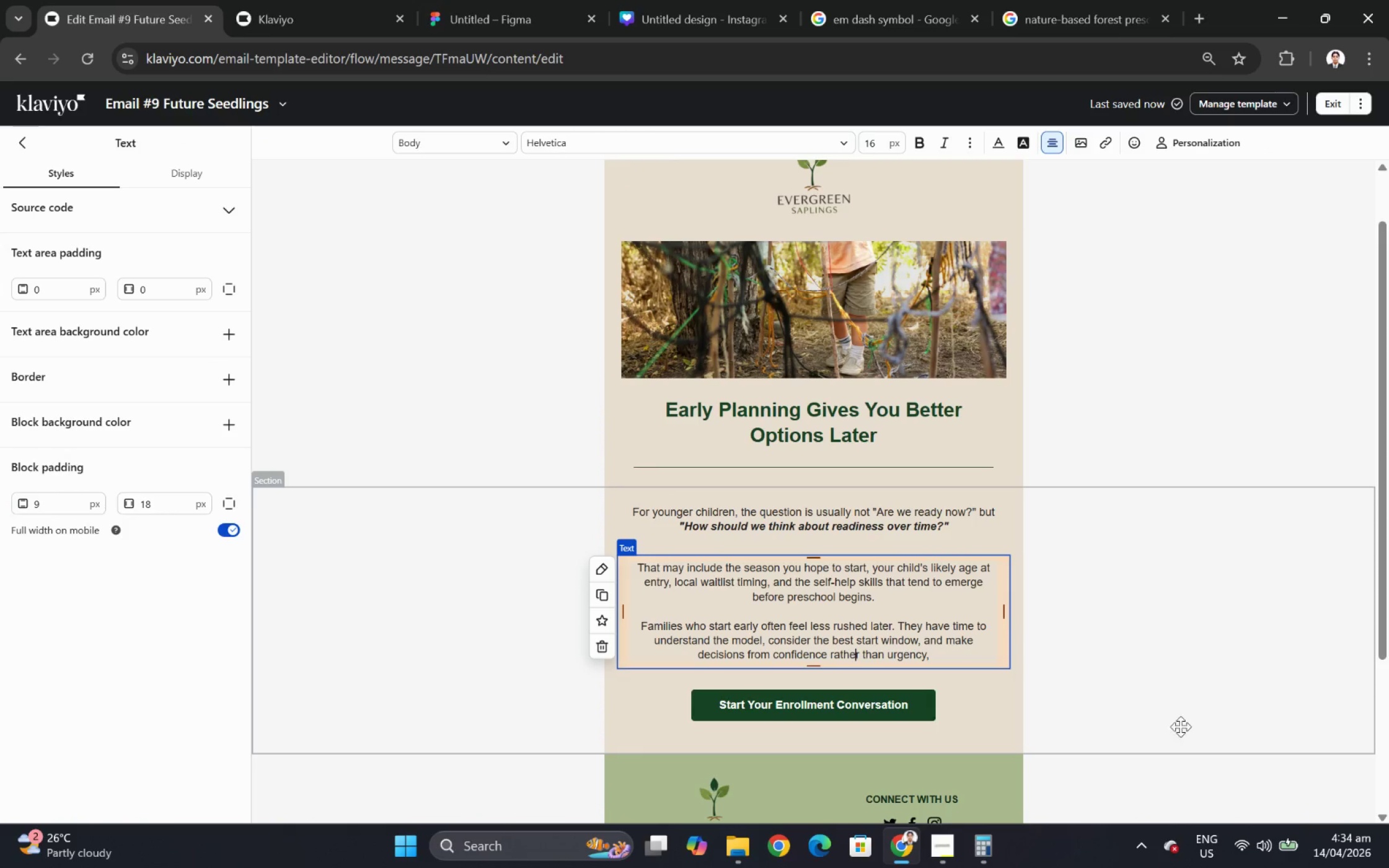 
left_click([1184, 736])
 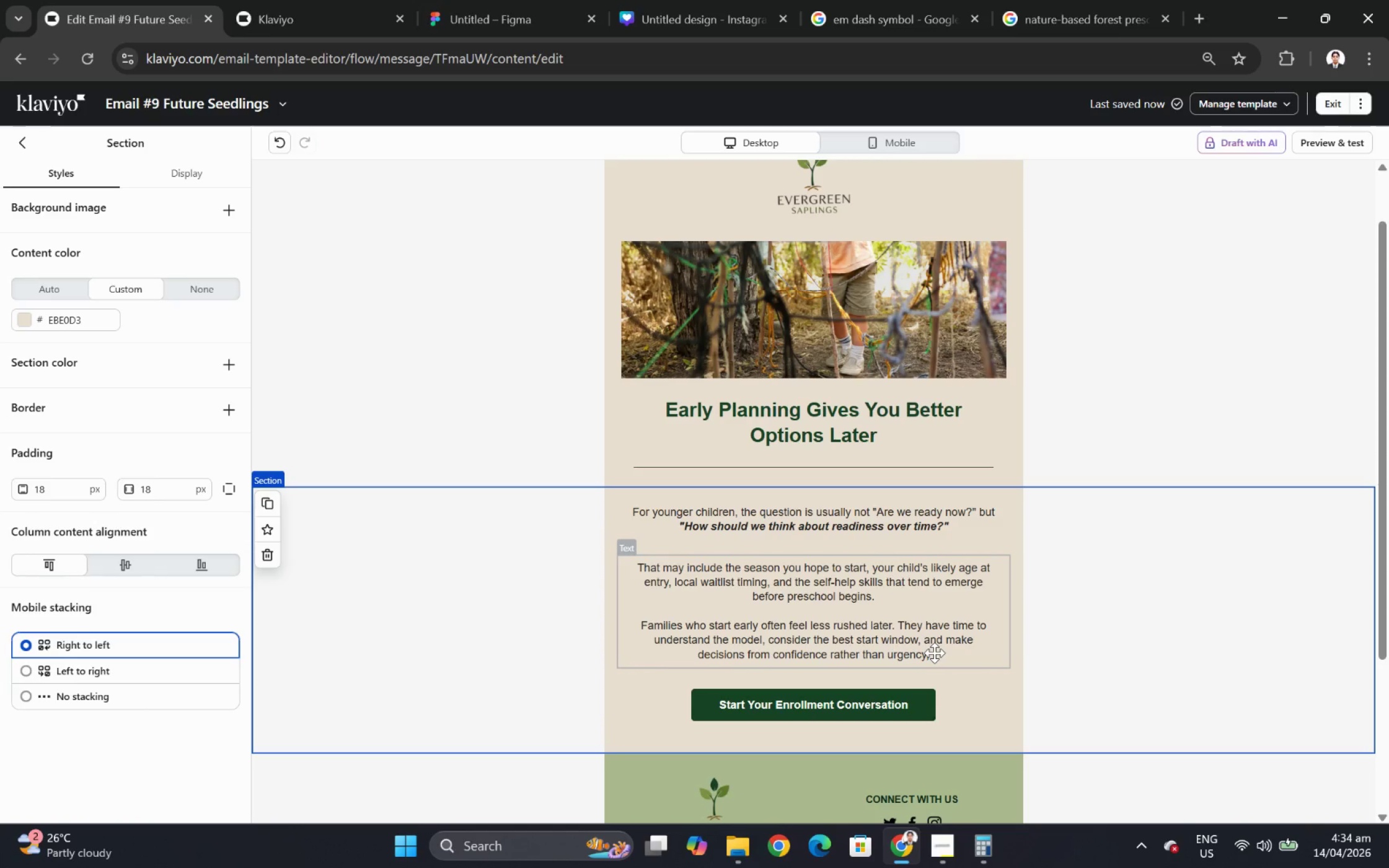 
wait(6.63)
 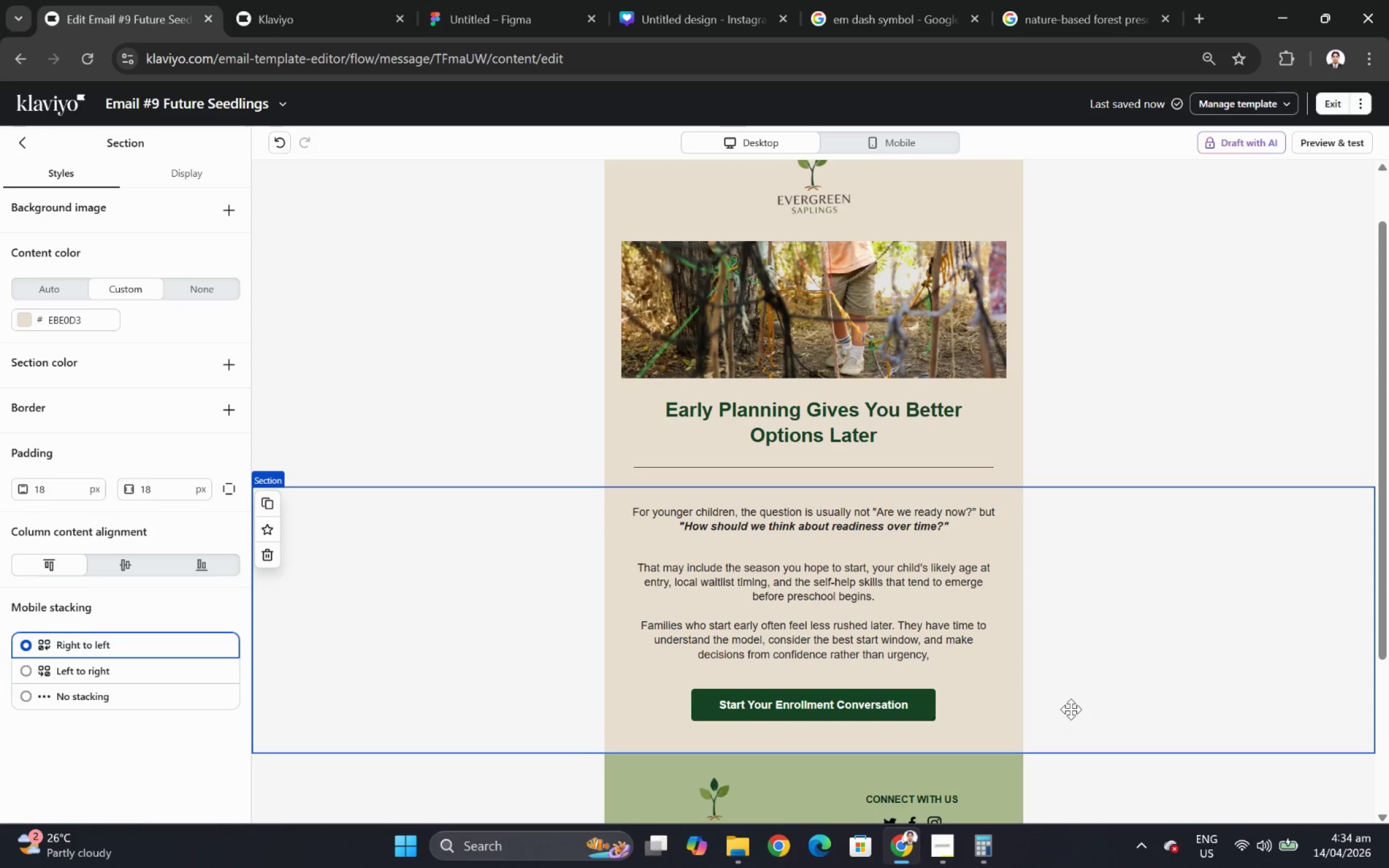 
left_click([934, 652])
 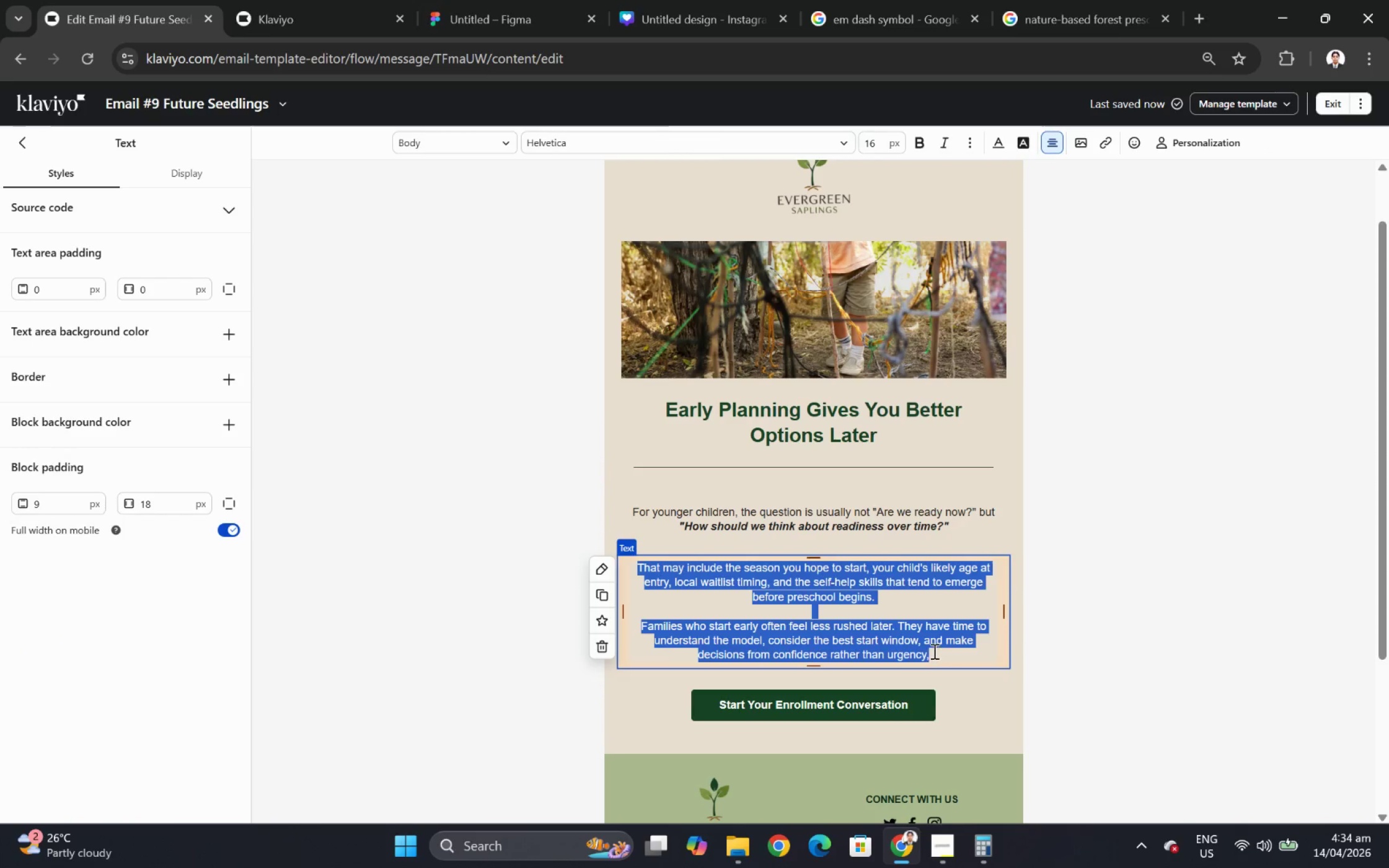 
left_click([932, 651])
 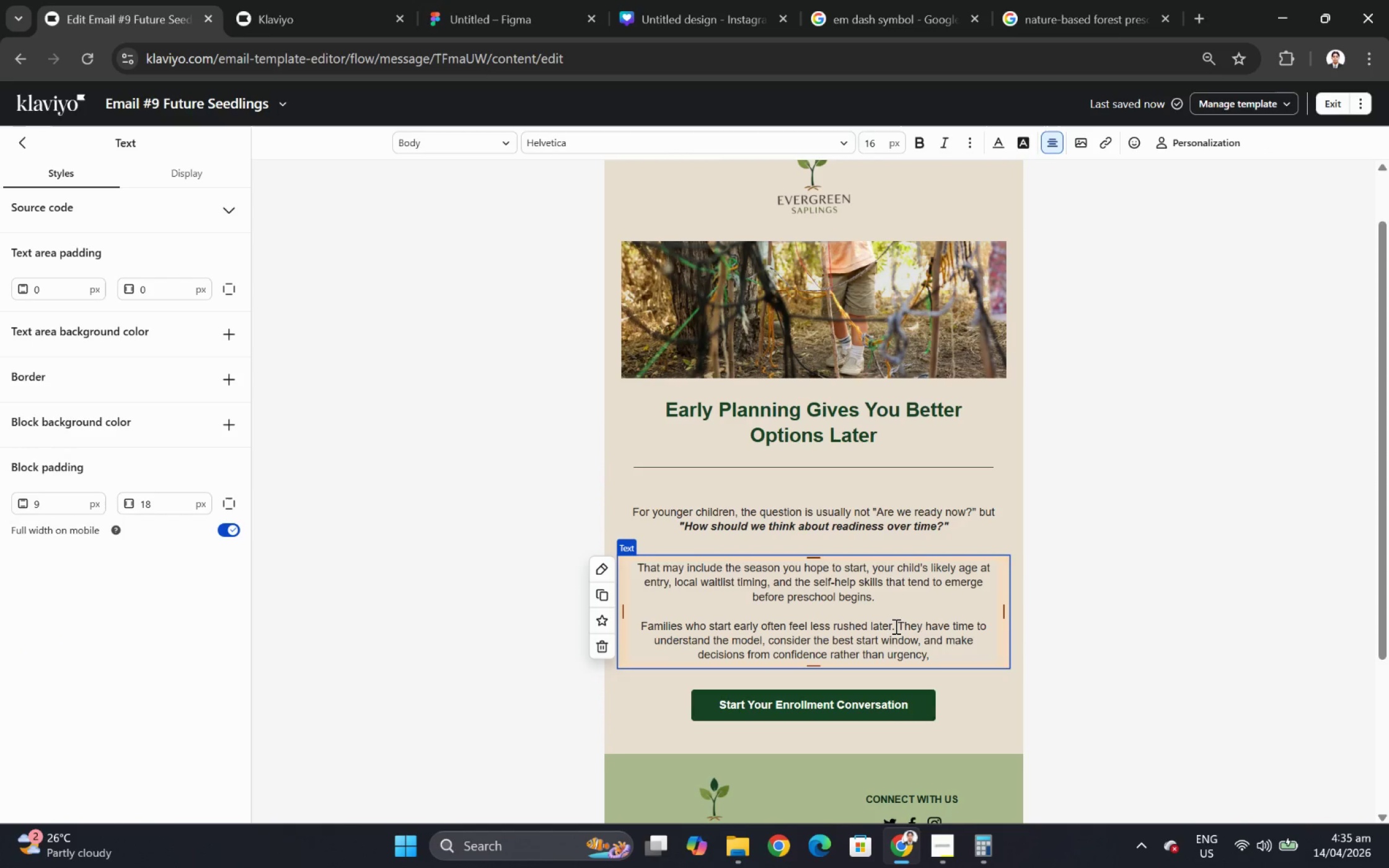 
left_click_drag(start_coordinate=[897, 626], to_coordinate=[993, 666])
 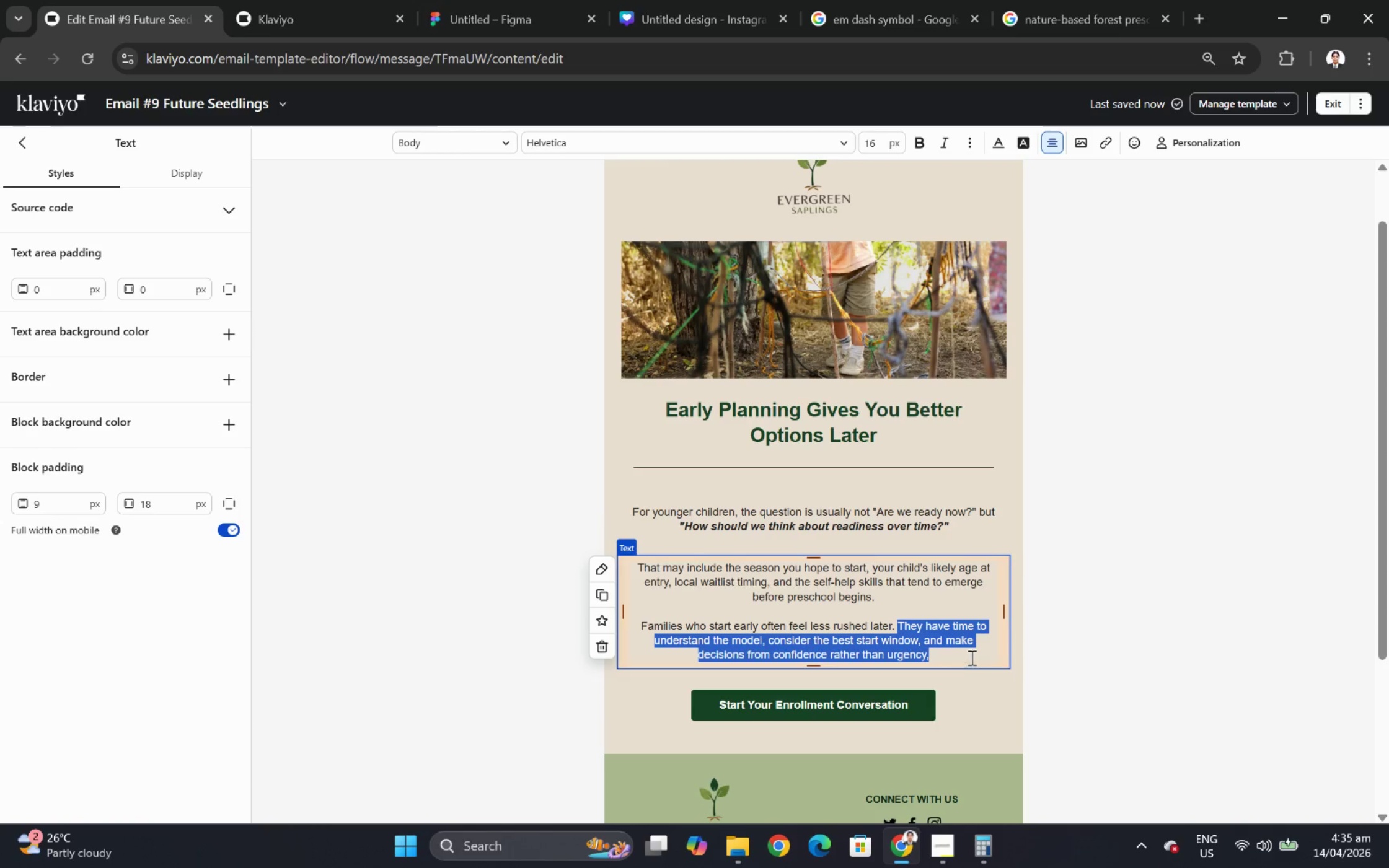 
left_click([963, 657])
 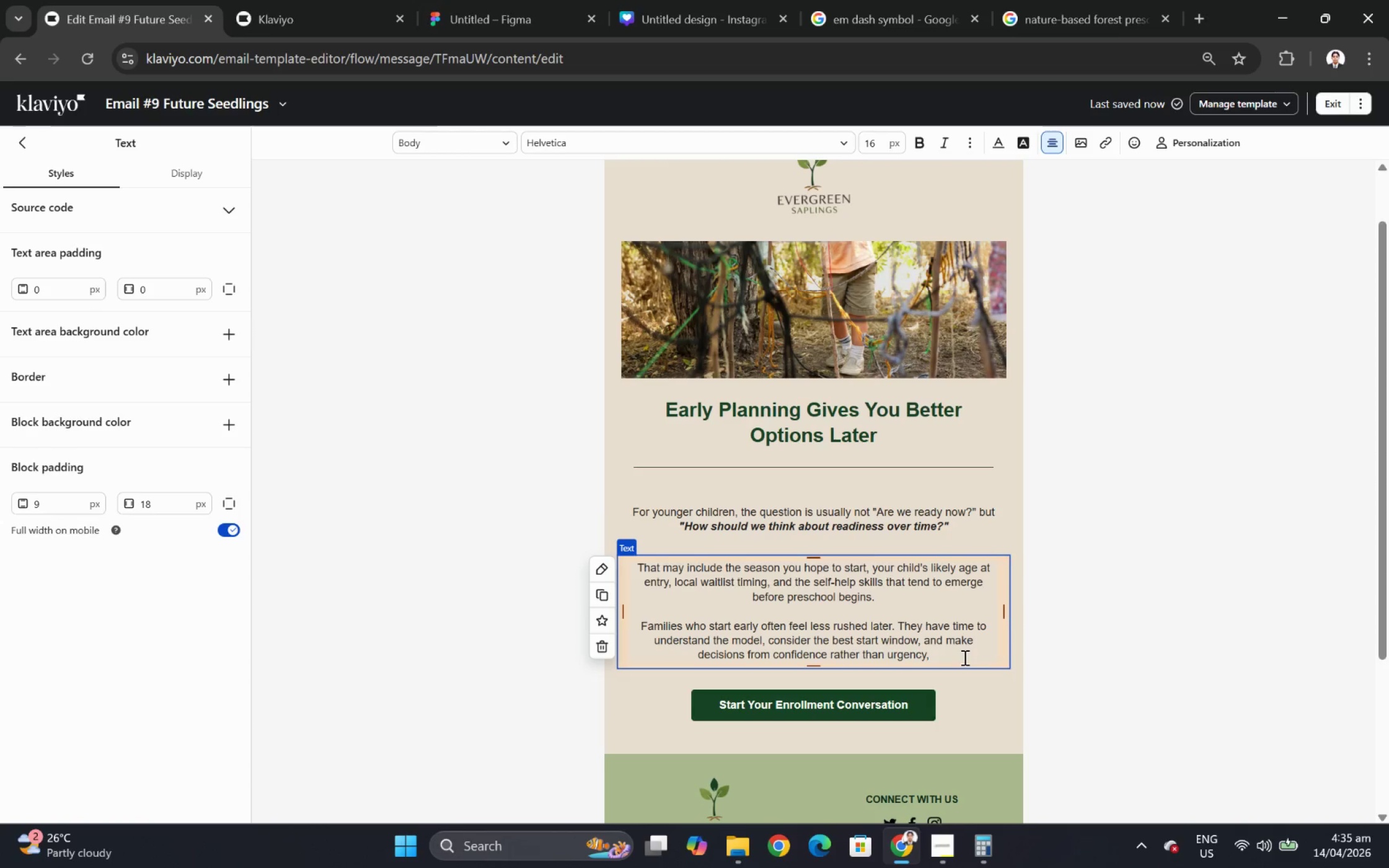 
key(Backspace)
 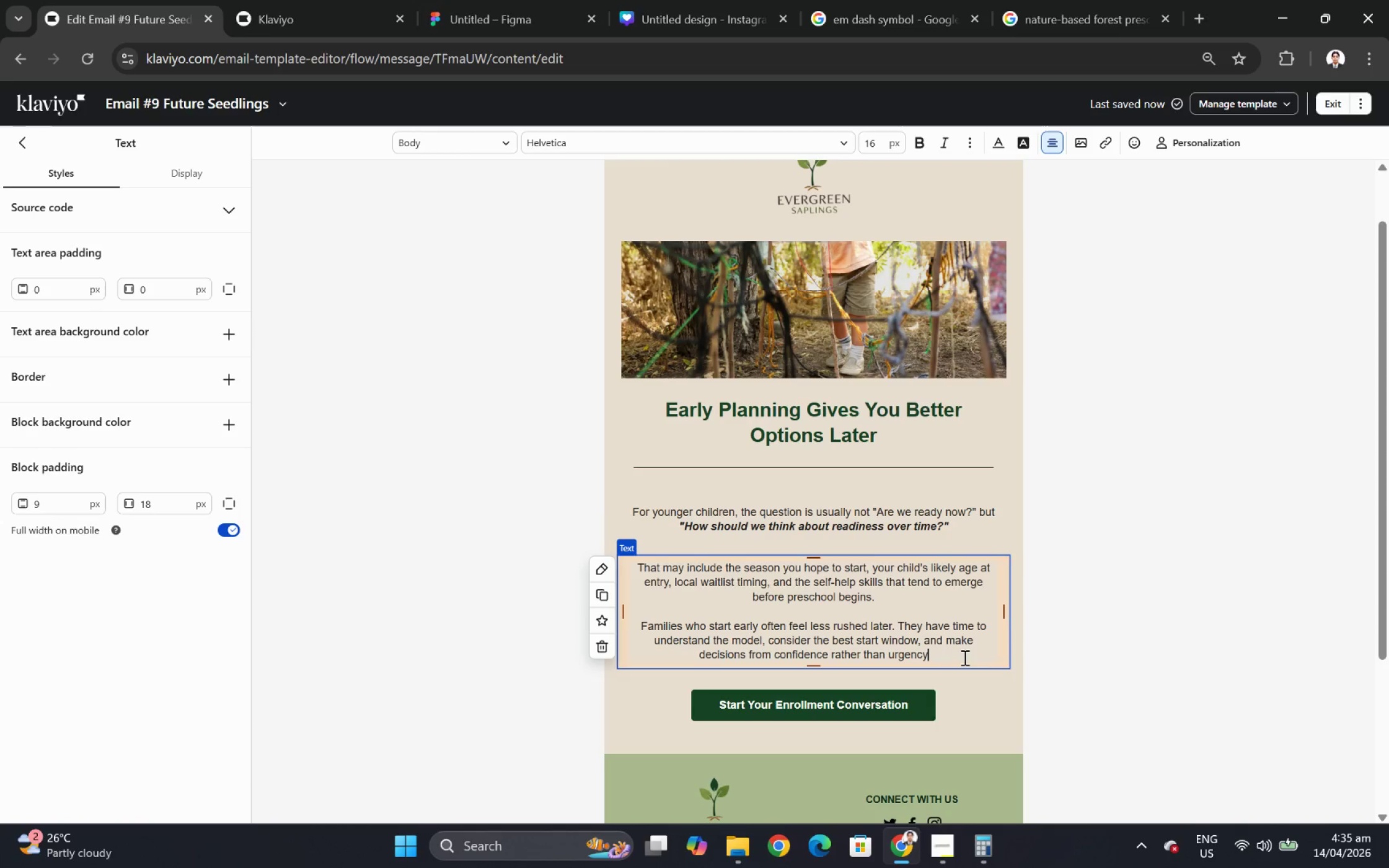 
key(Period)
 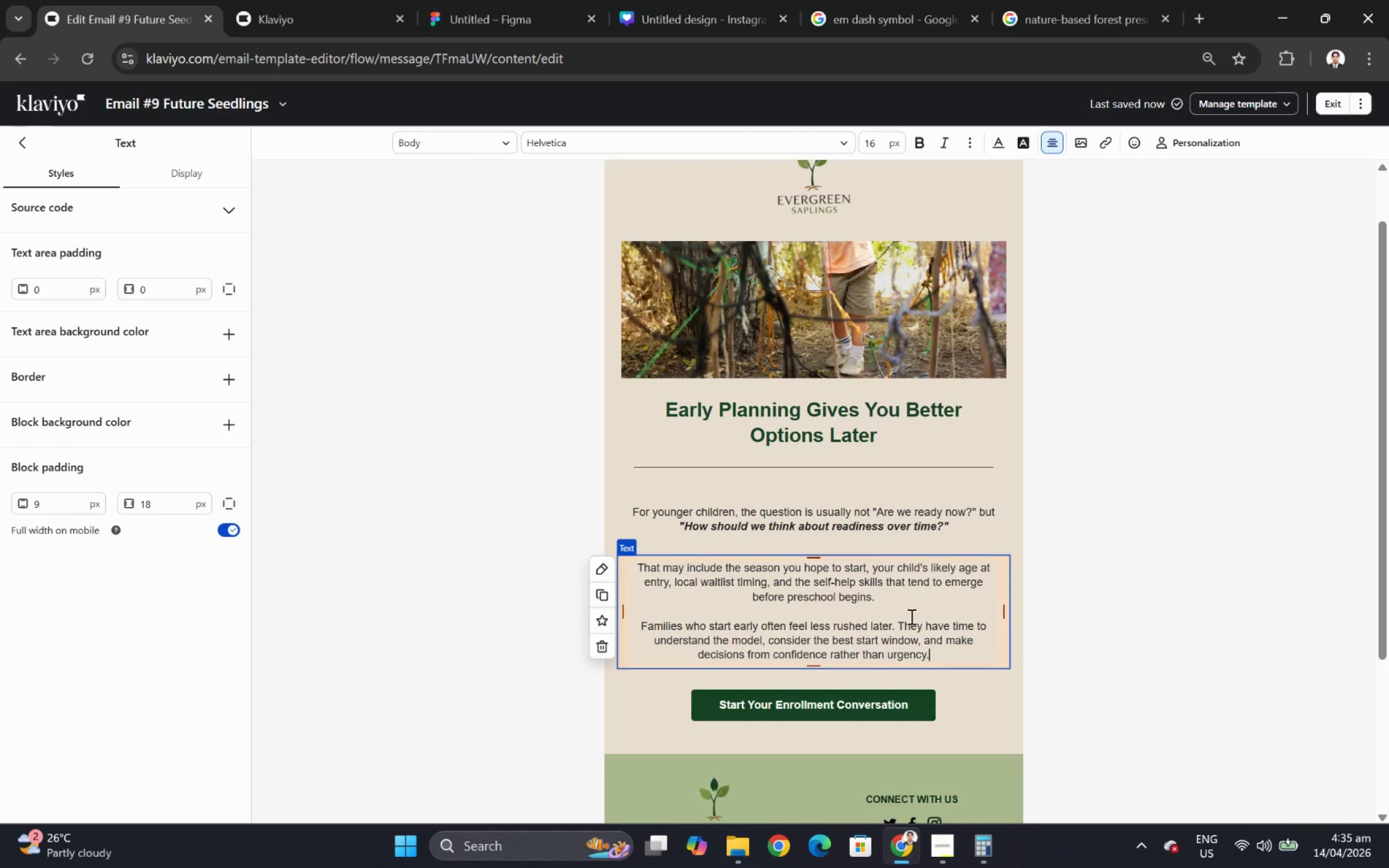 
left_click_drag(start_coordinate=[897, 621], to_coordinate=[969, 655])
 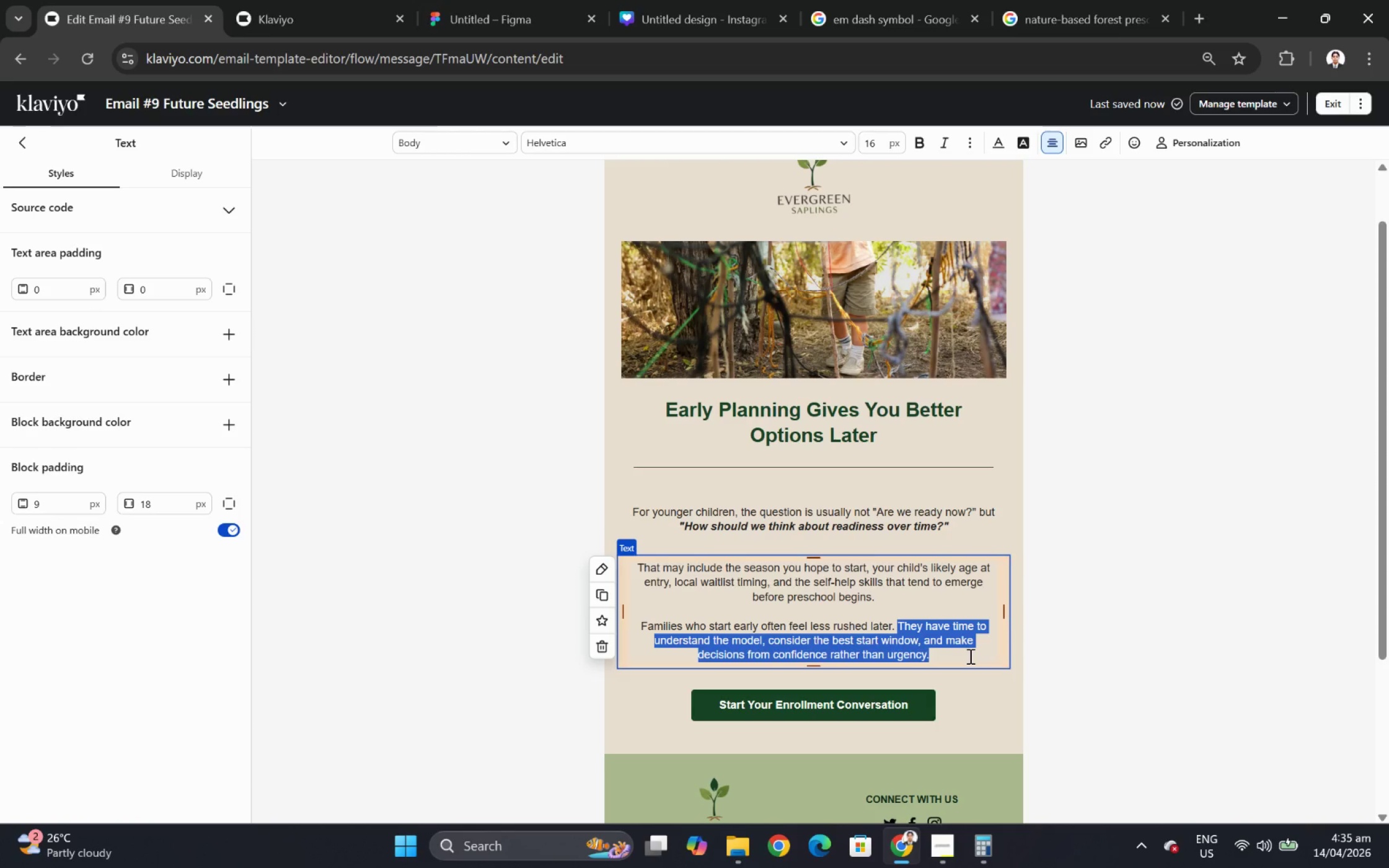 
key(Control+B)
 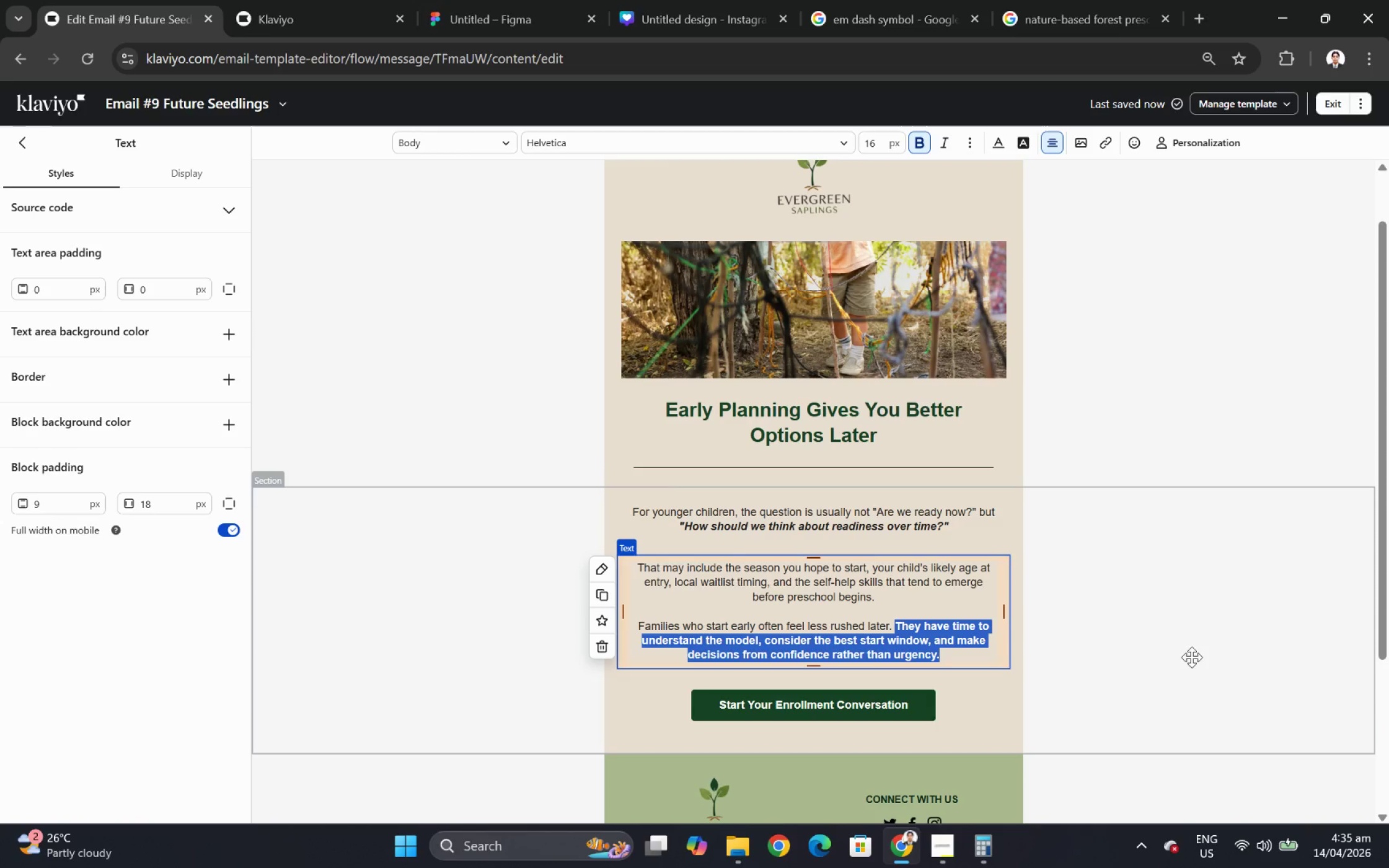 
left_click([1193, 656])
 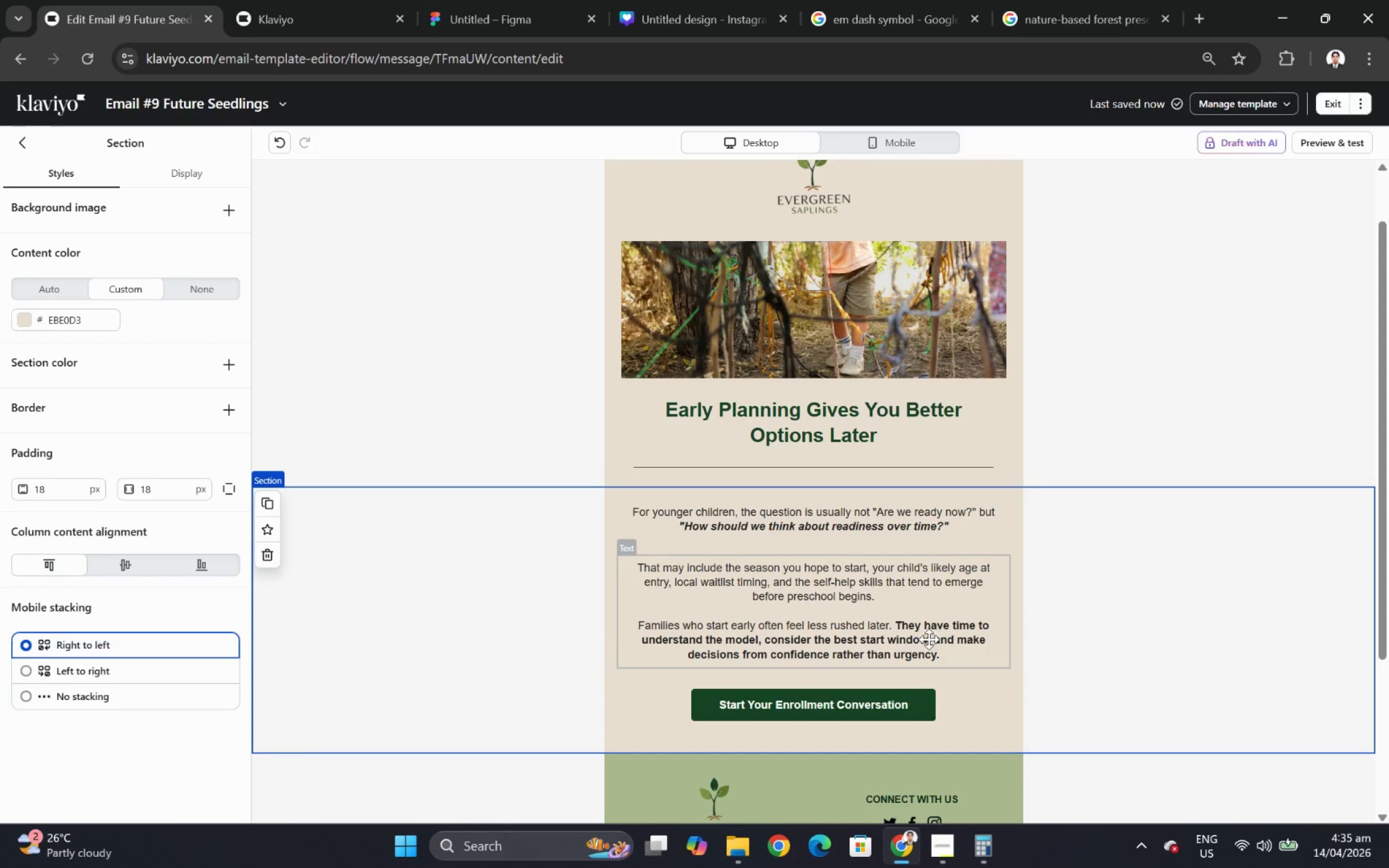 
double_click([899, 627])
 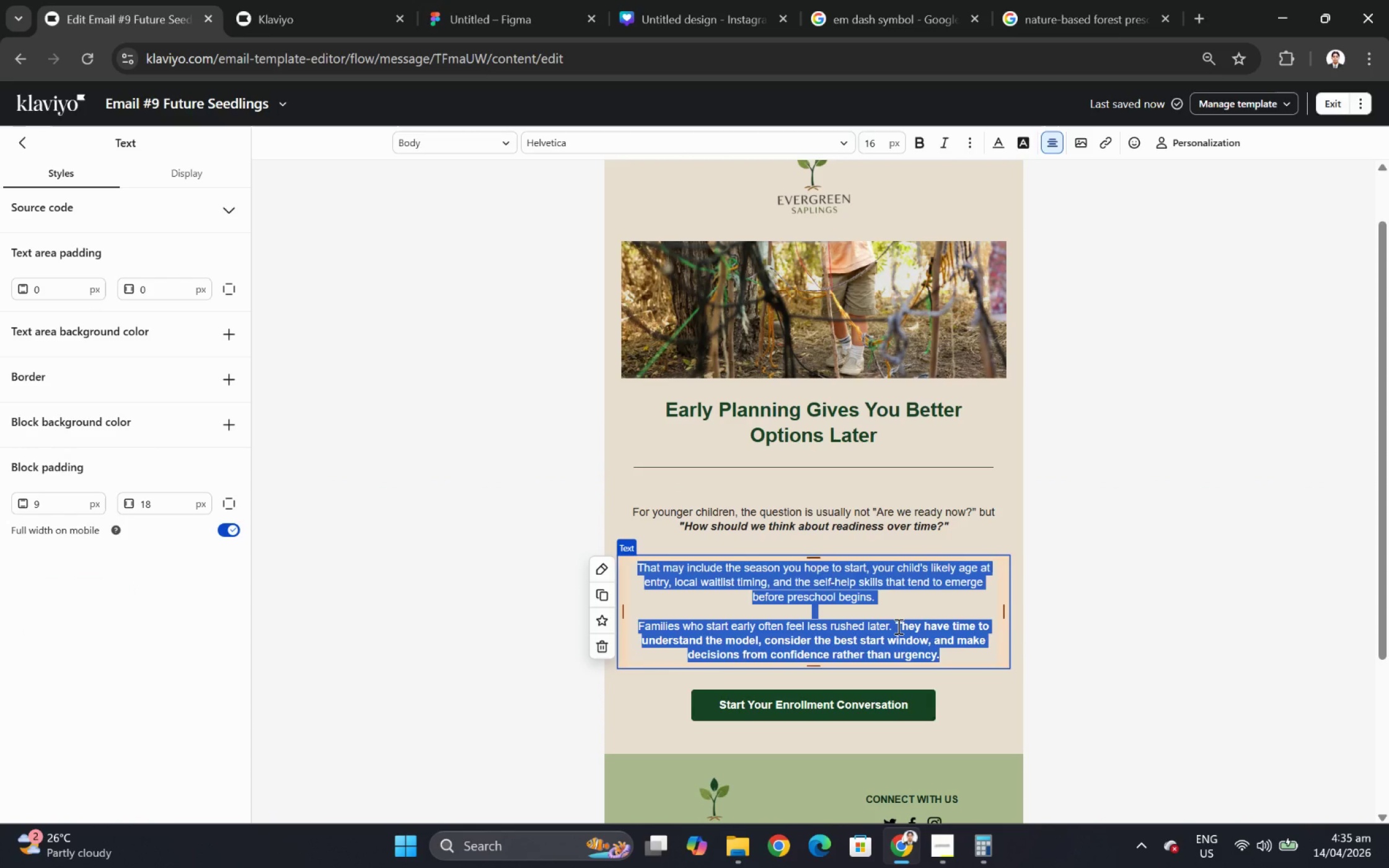 
left_click([897, 626])
 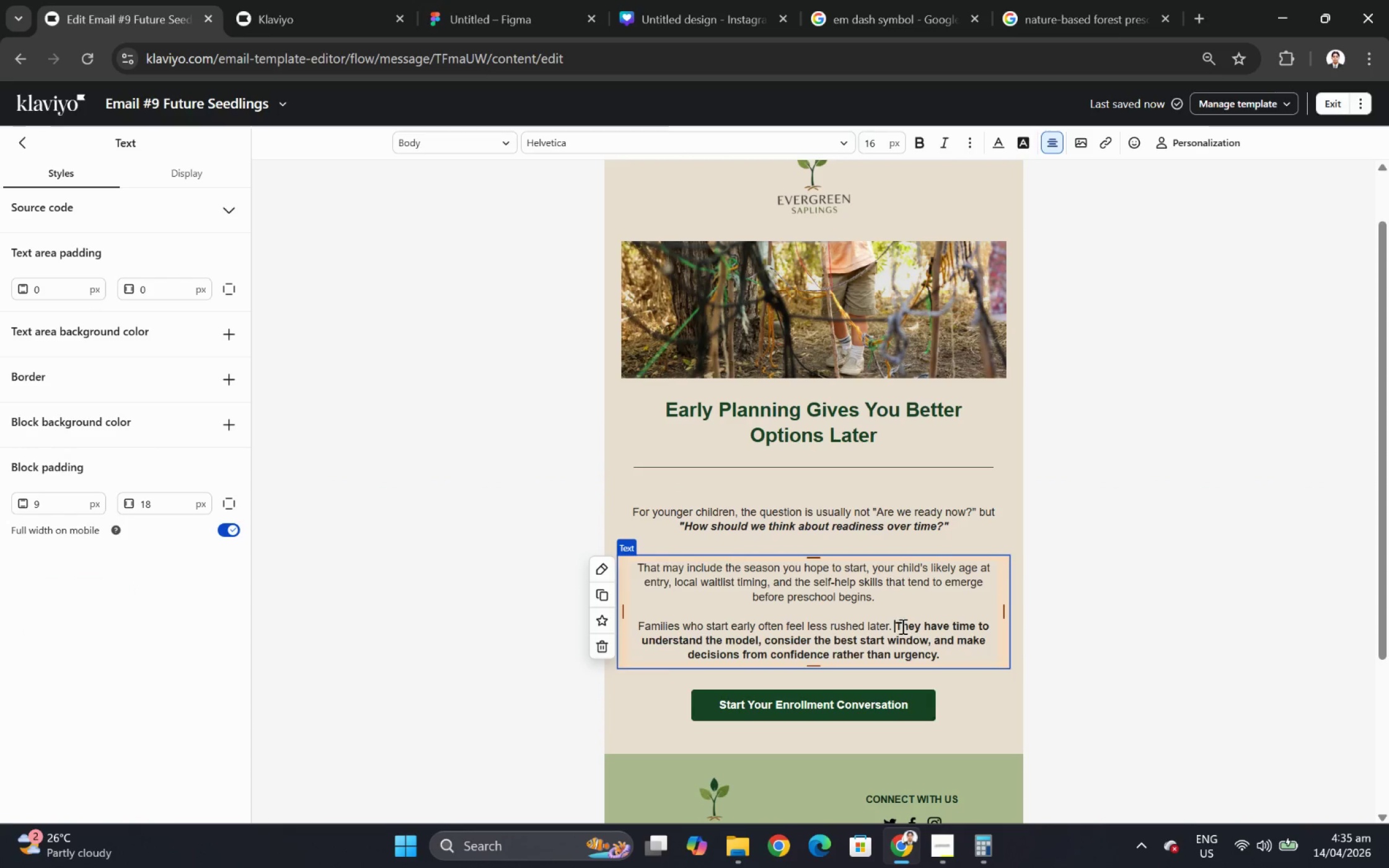 
key(Enter)
 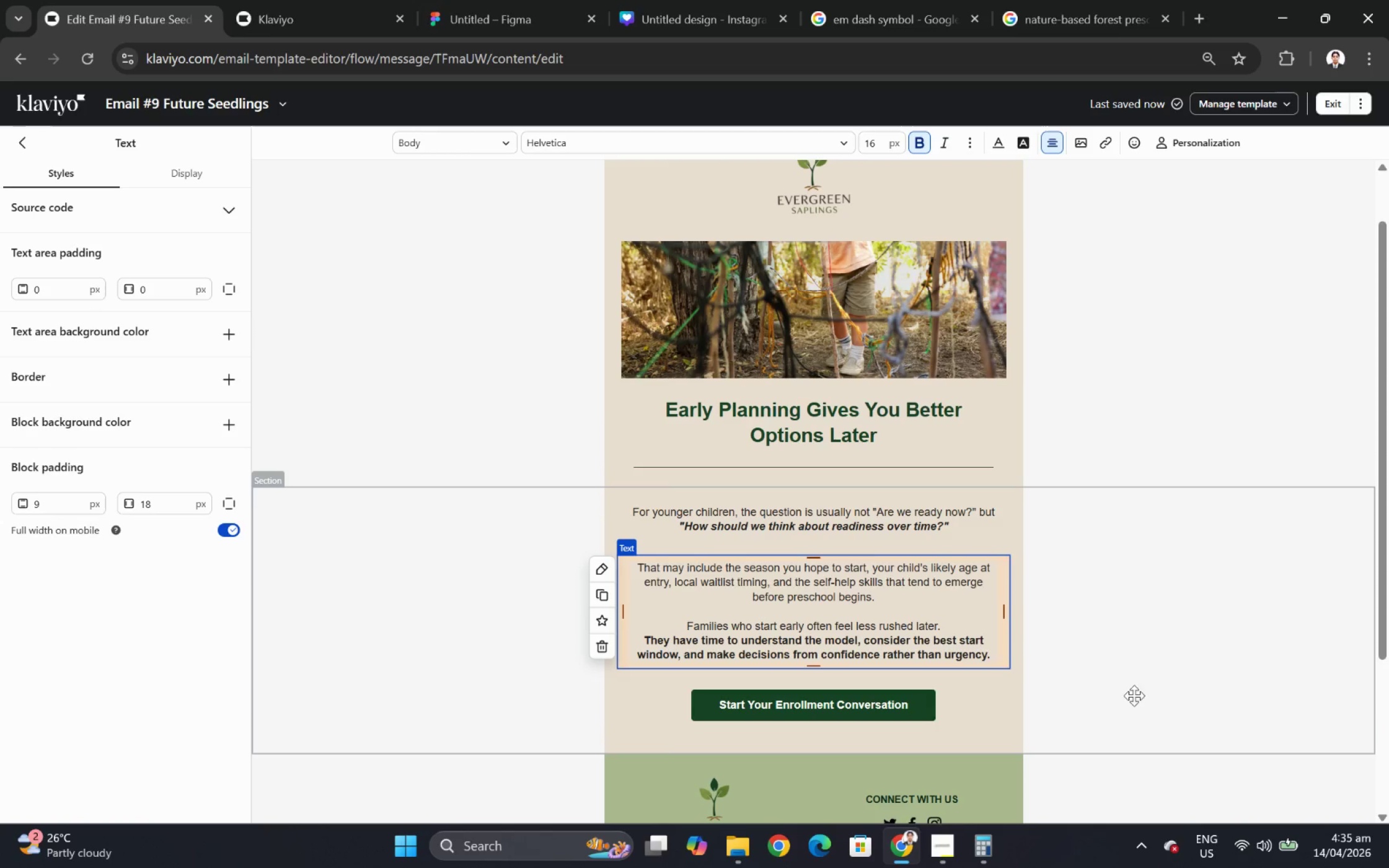 
left_click([1124, 726])
 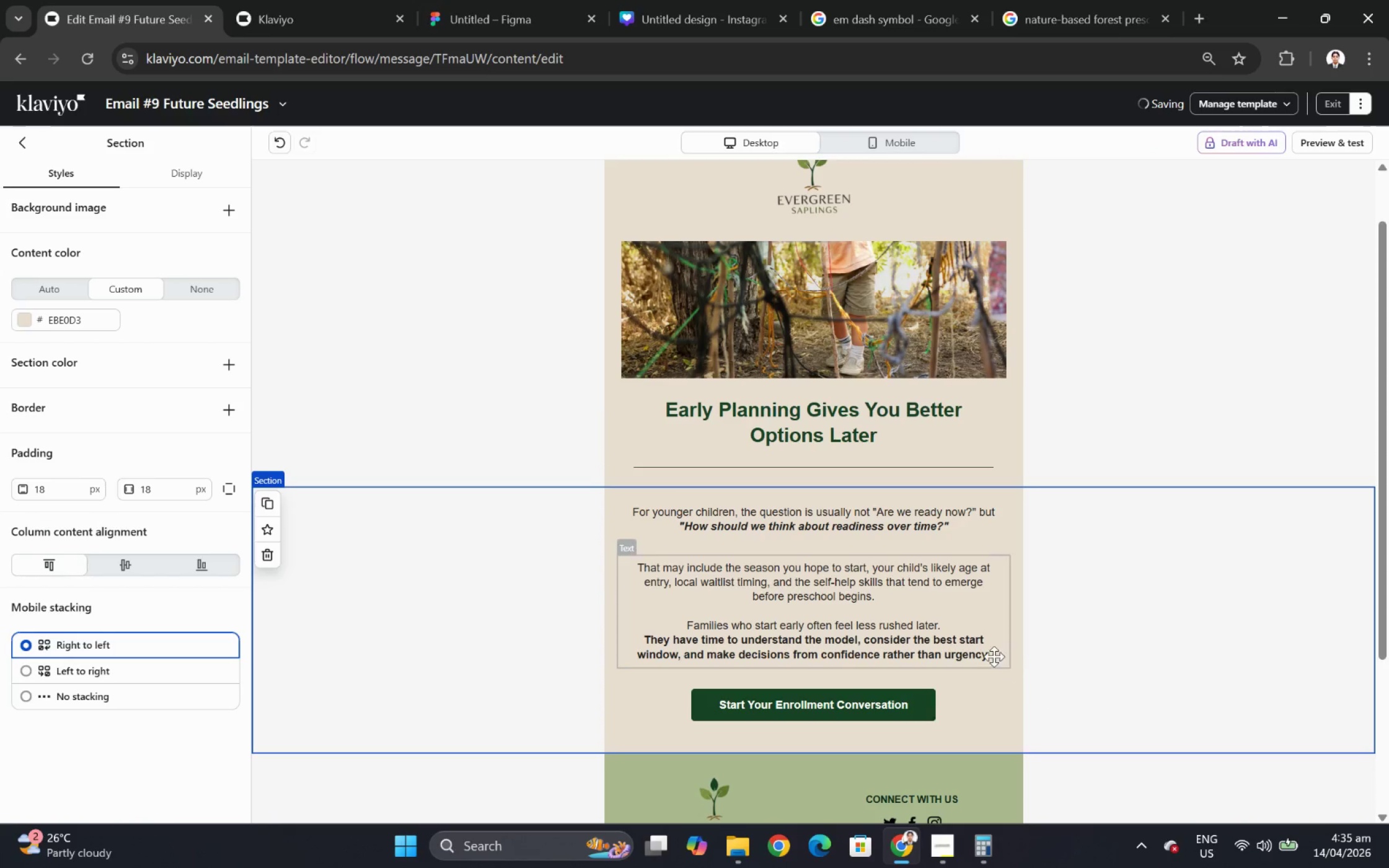 
double_click([954, 622])
 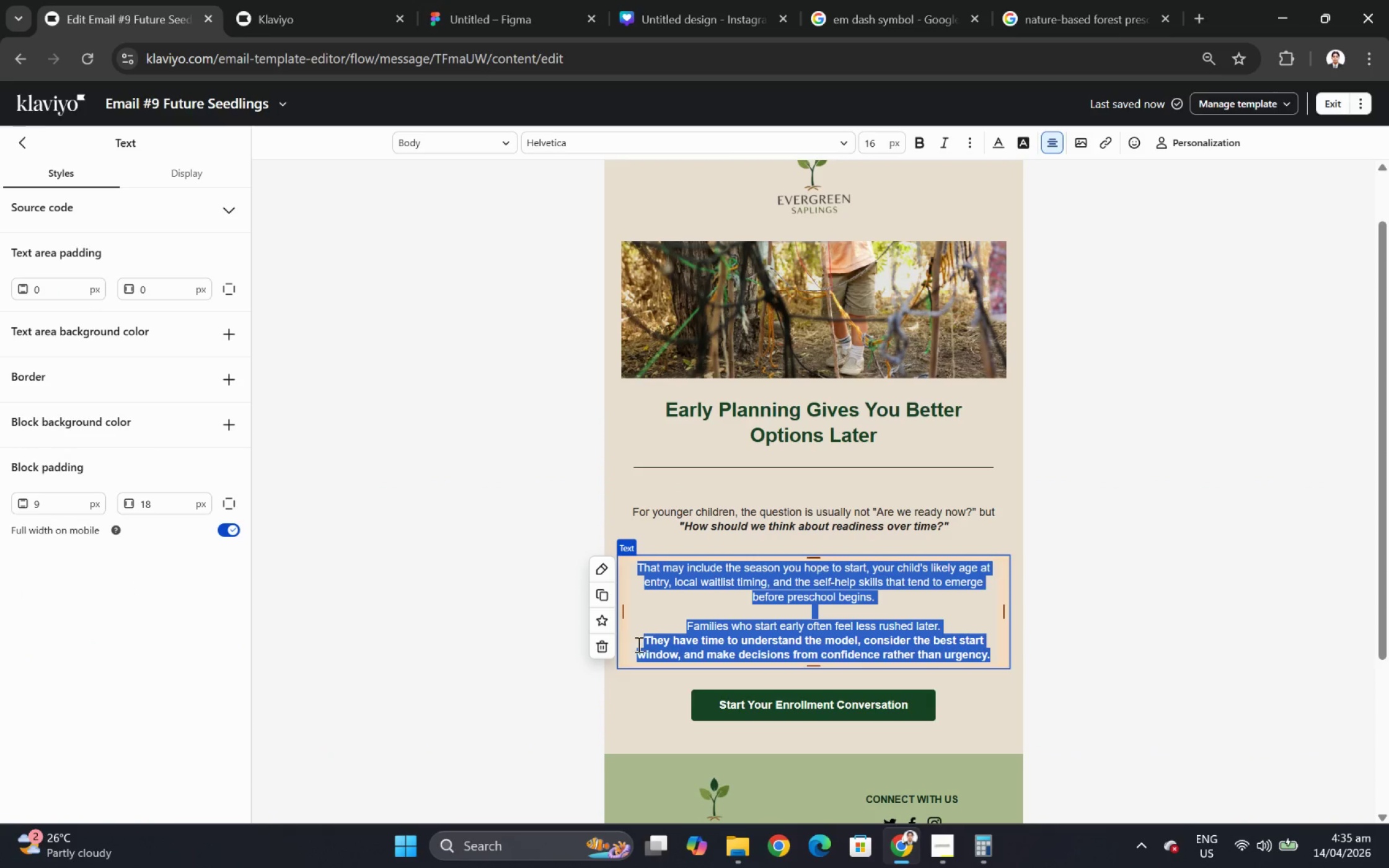 
left_click([645, 643])
 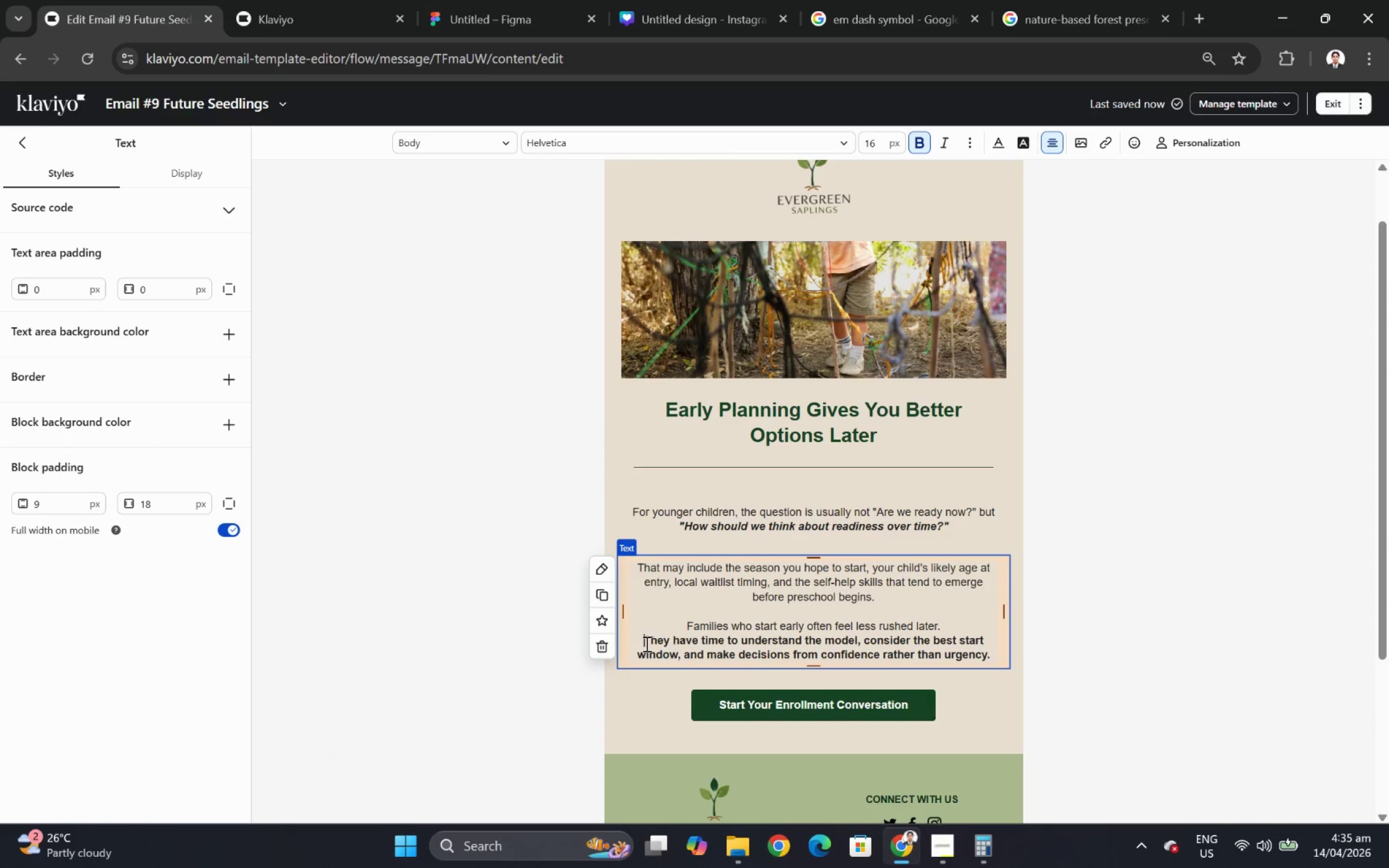 
key(Enter)
 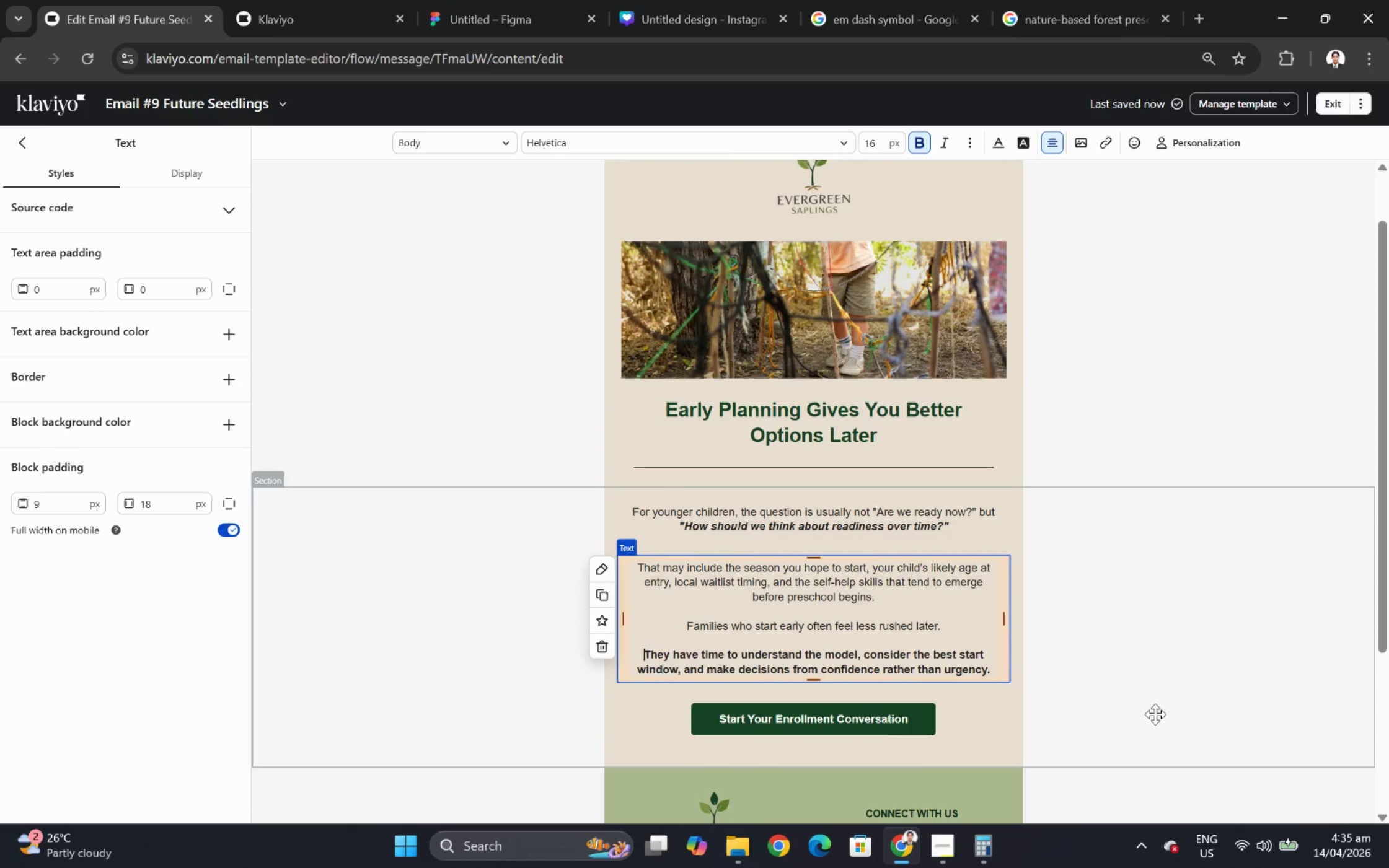 
left_click([1155, 714])
 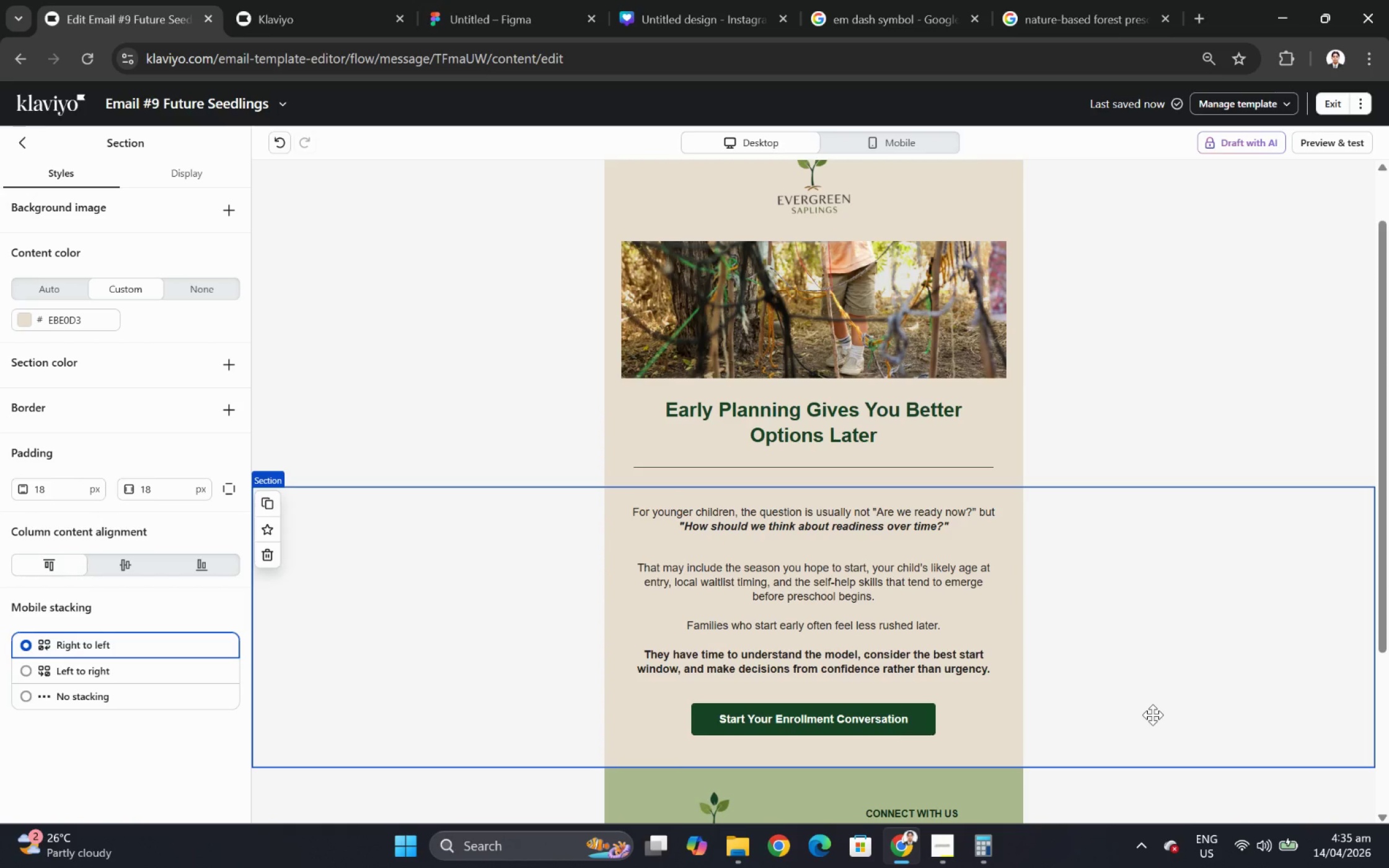 
wait(5.86)
 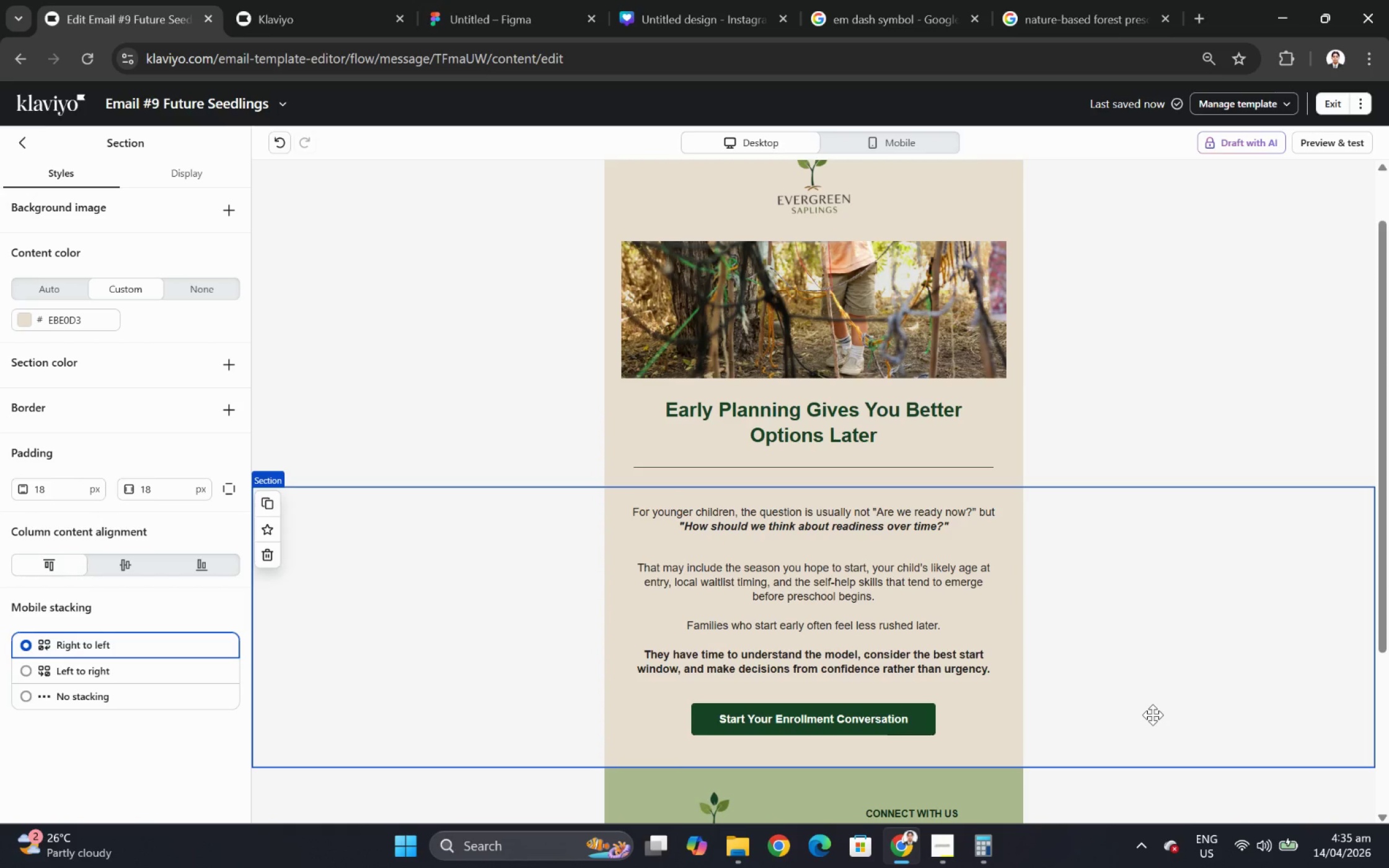 
scroll: coordinate [1152, 712], scroll_direction: down, amount: 3.0
 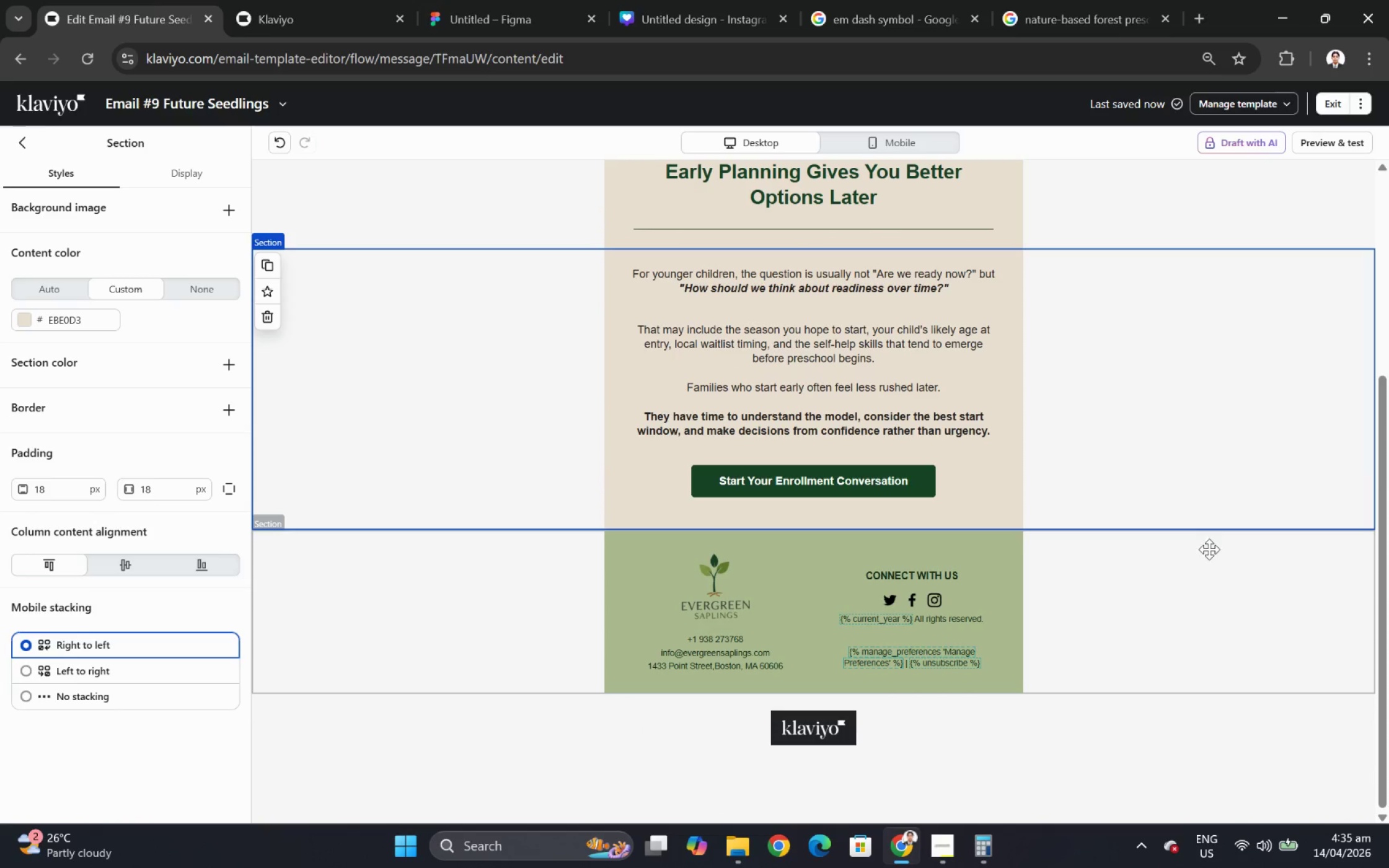 
scroll: coordinate [1204, 546], scroll_direction: up, amount: 1.0
 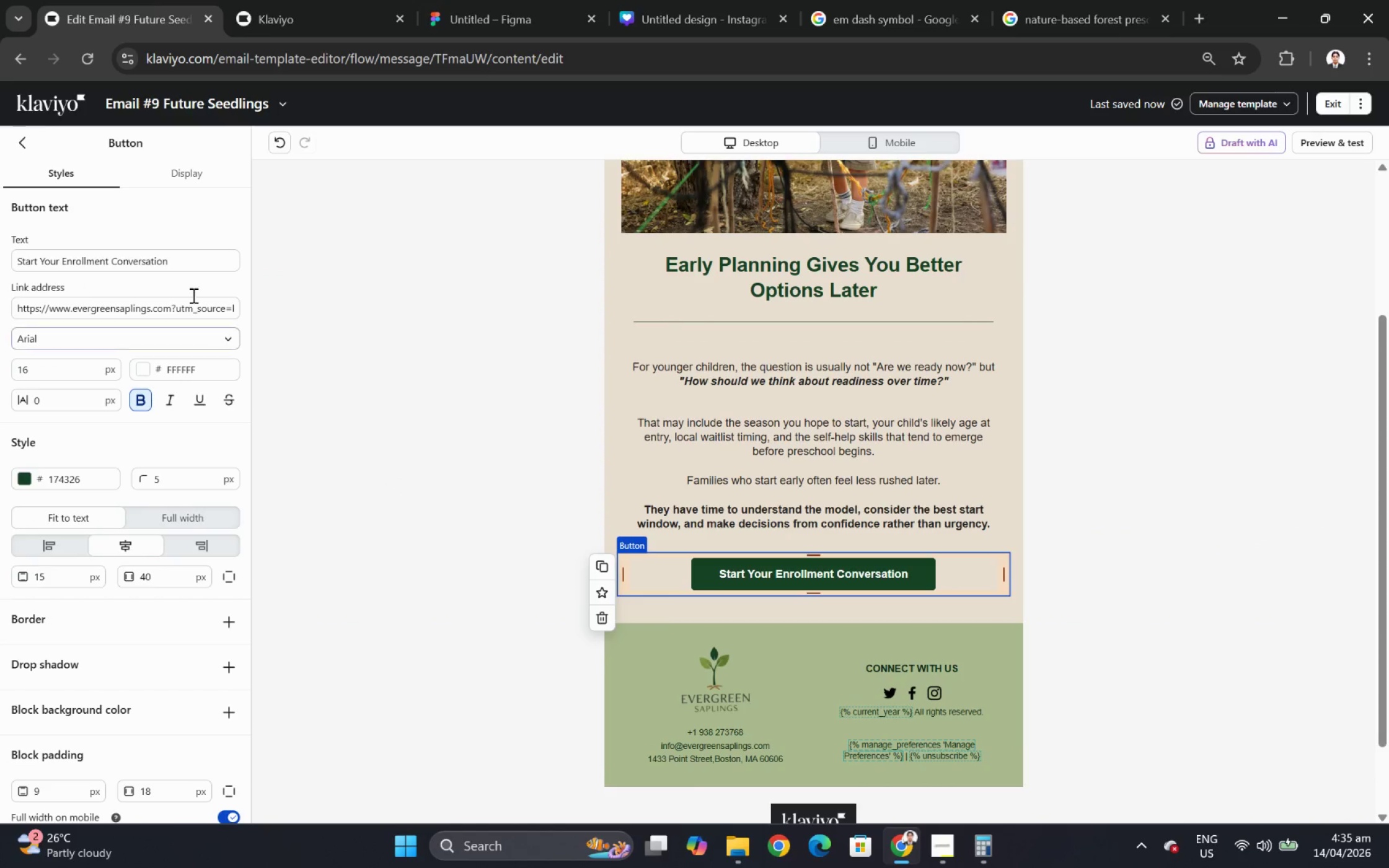 
double_click([185, 263])
 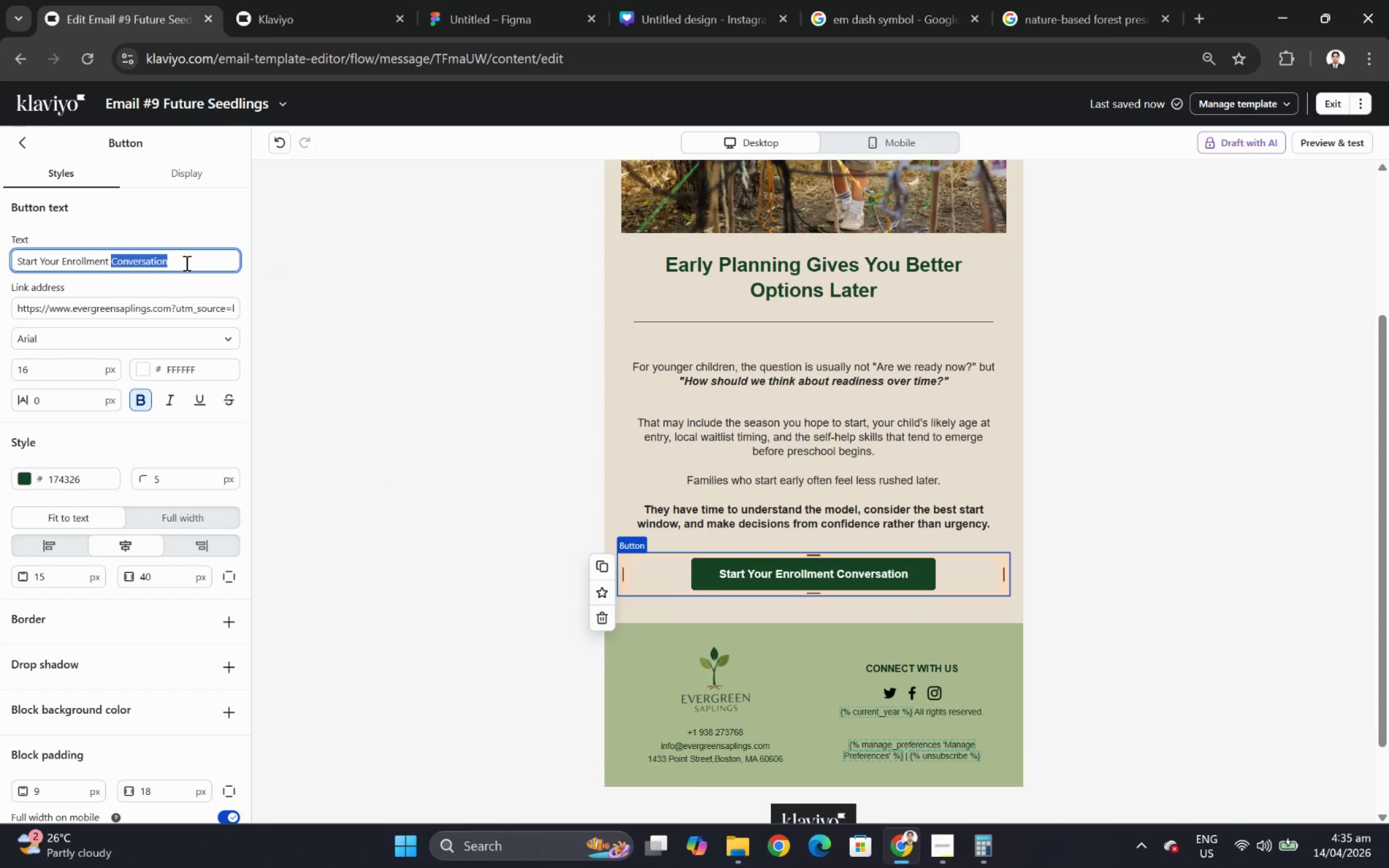 
triple_click([185, 263])
 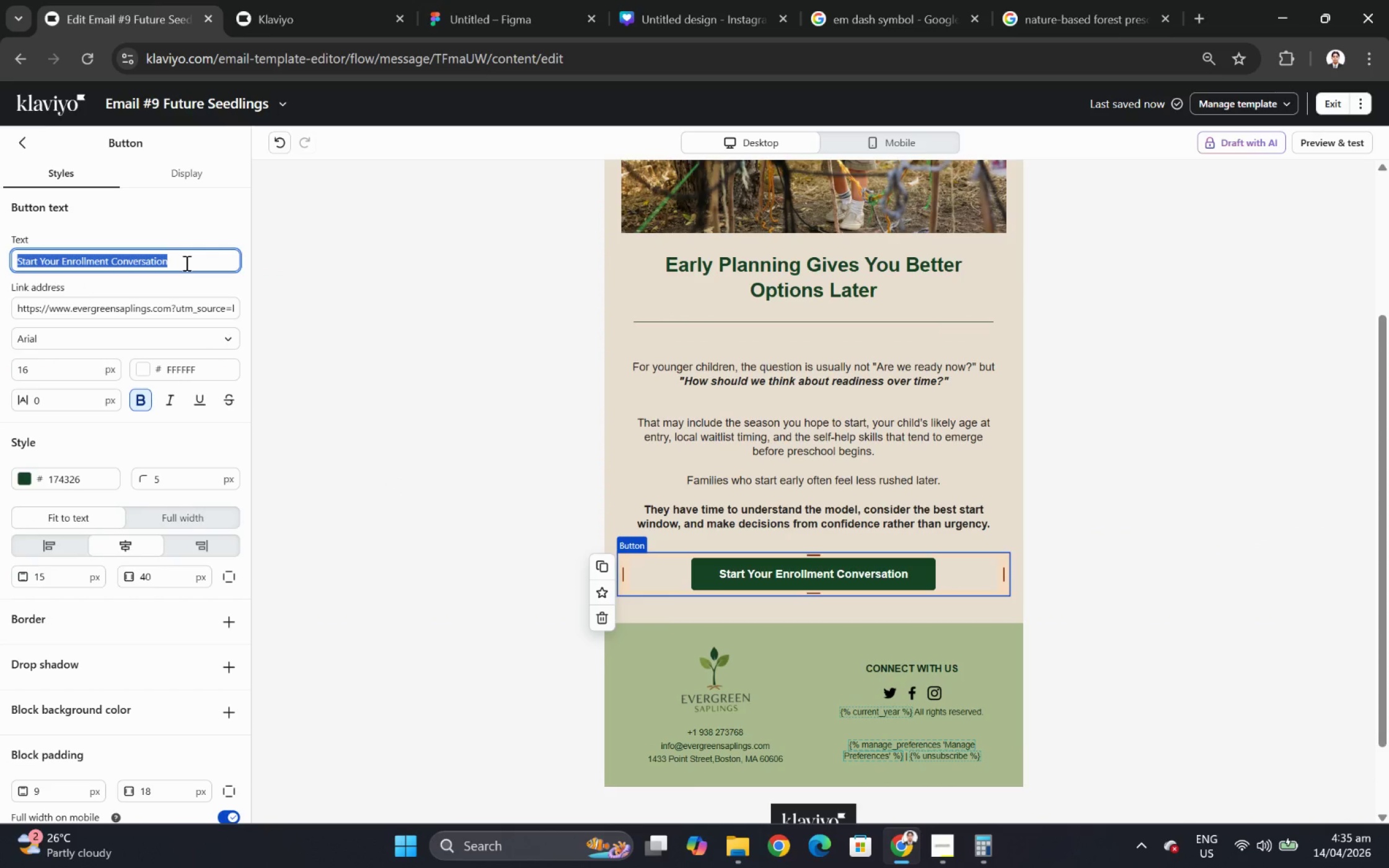 
type(join the Future Seedlings Waitlist)
 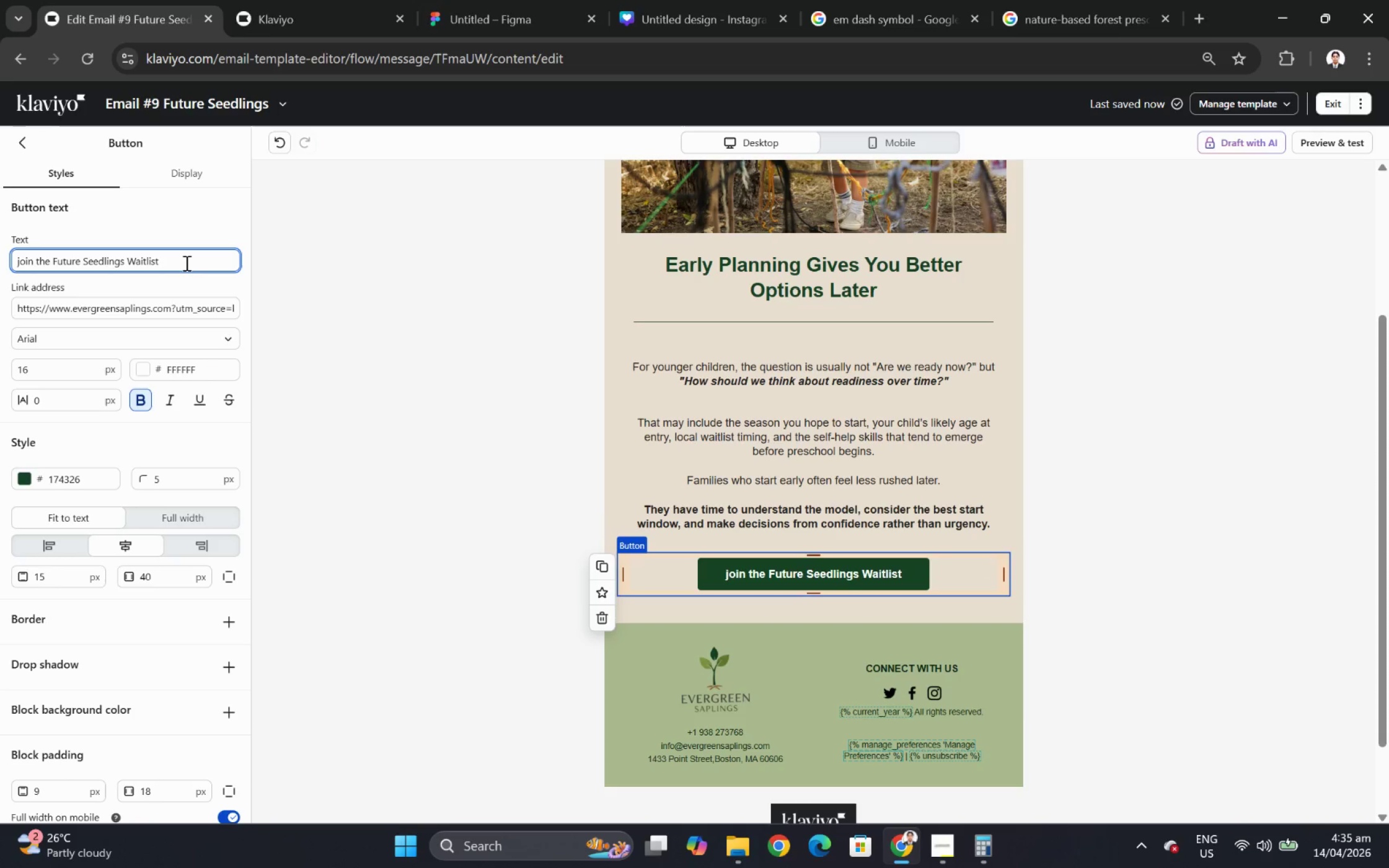 
left_click_drag(start_coordinate=[206, 302], to_coordinate=[260, 303])
 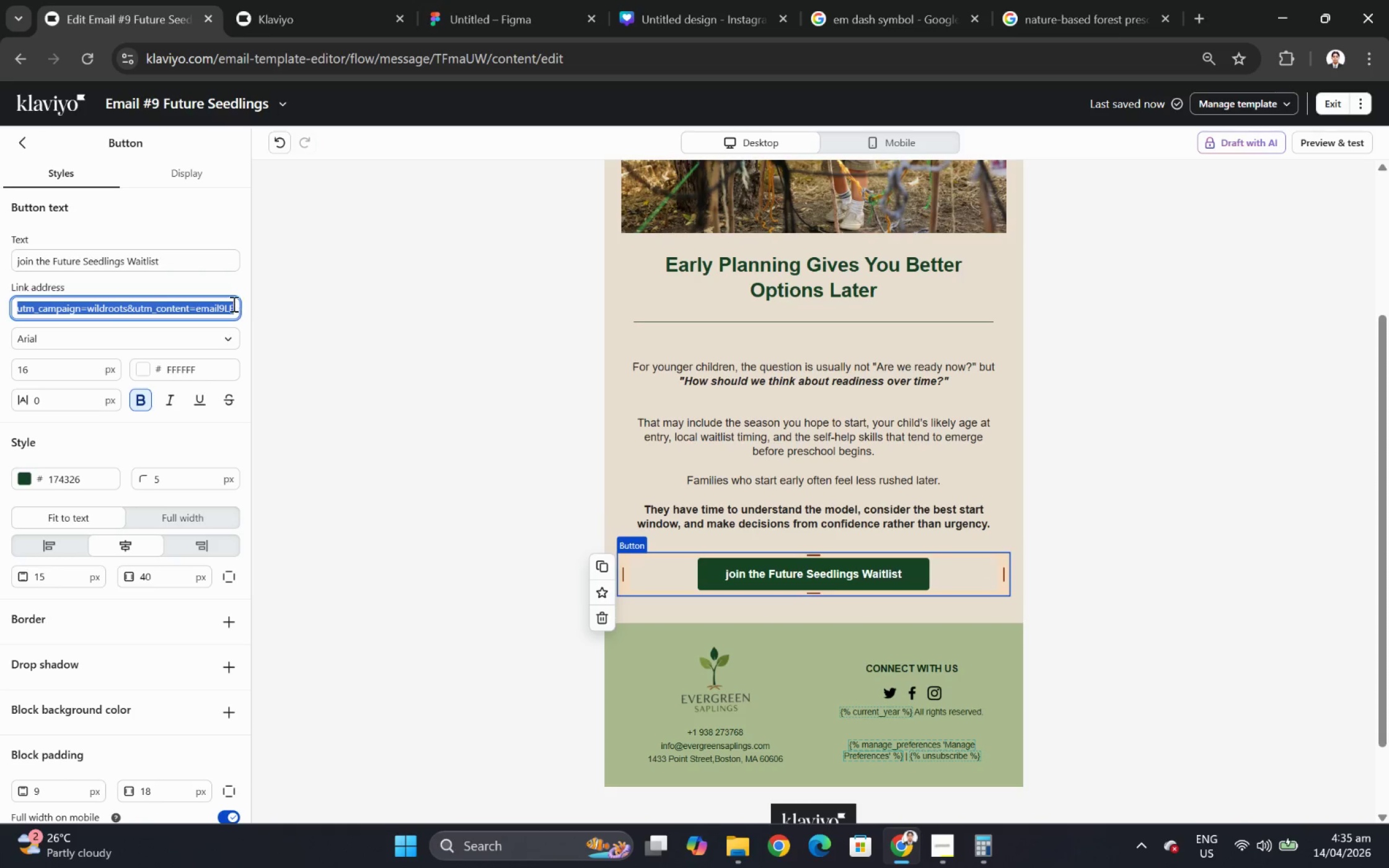 
left_click([229, 304])
 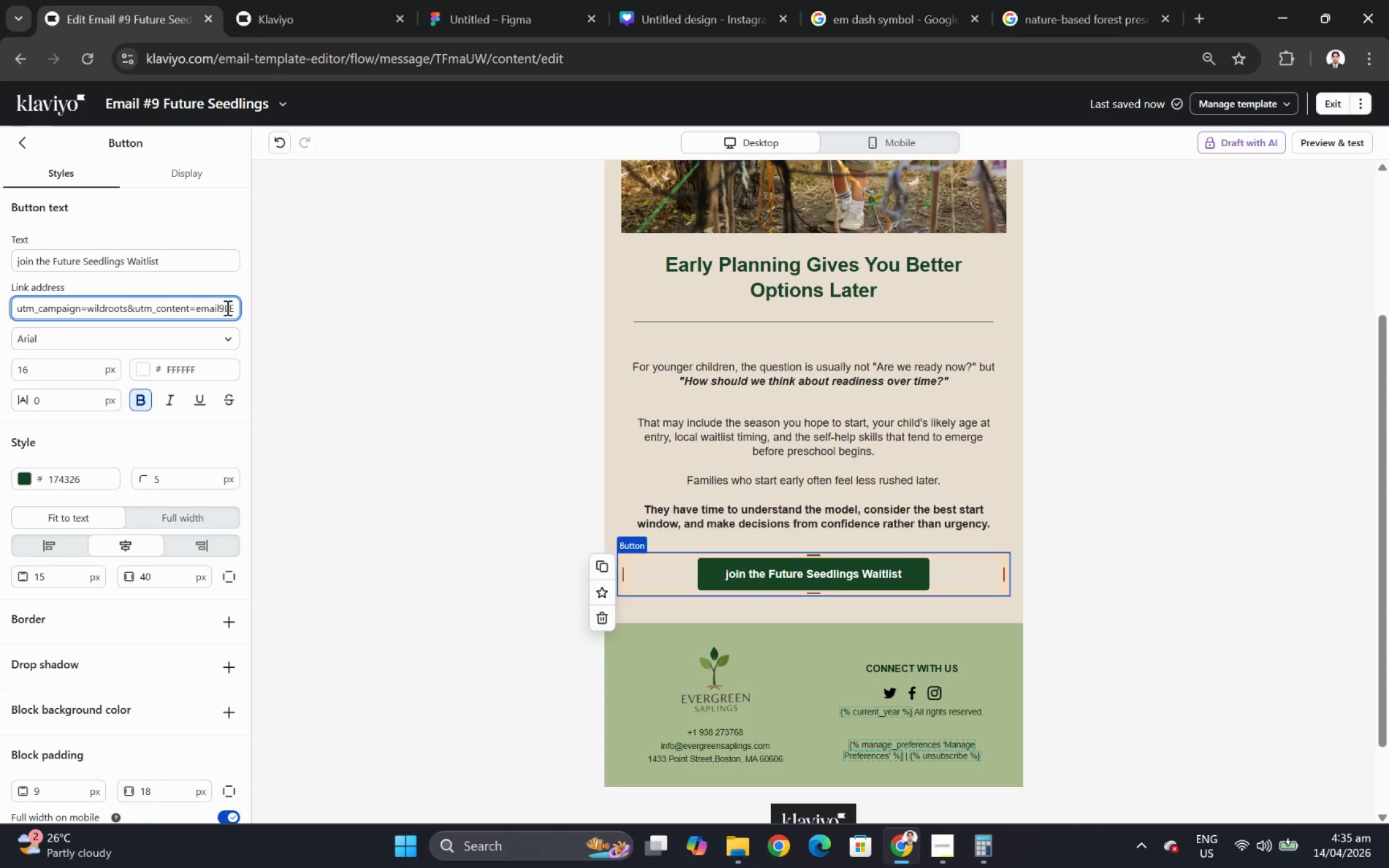 
left_click_drag(start_coordinate=[225, 309], to_coordinate=[254, 309])
 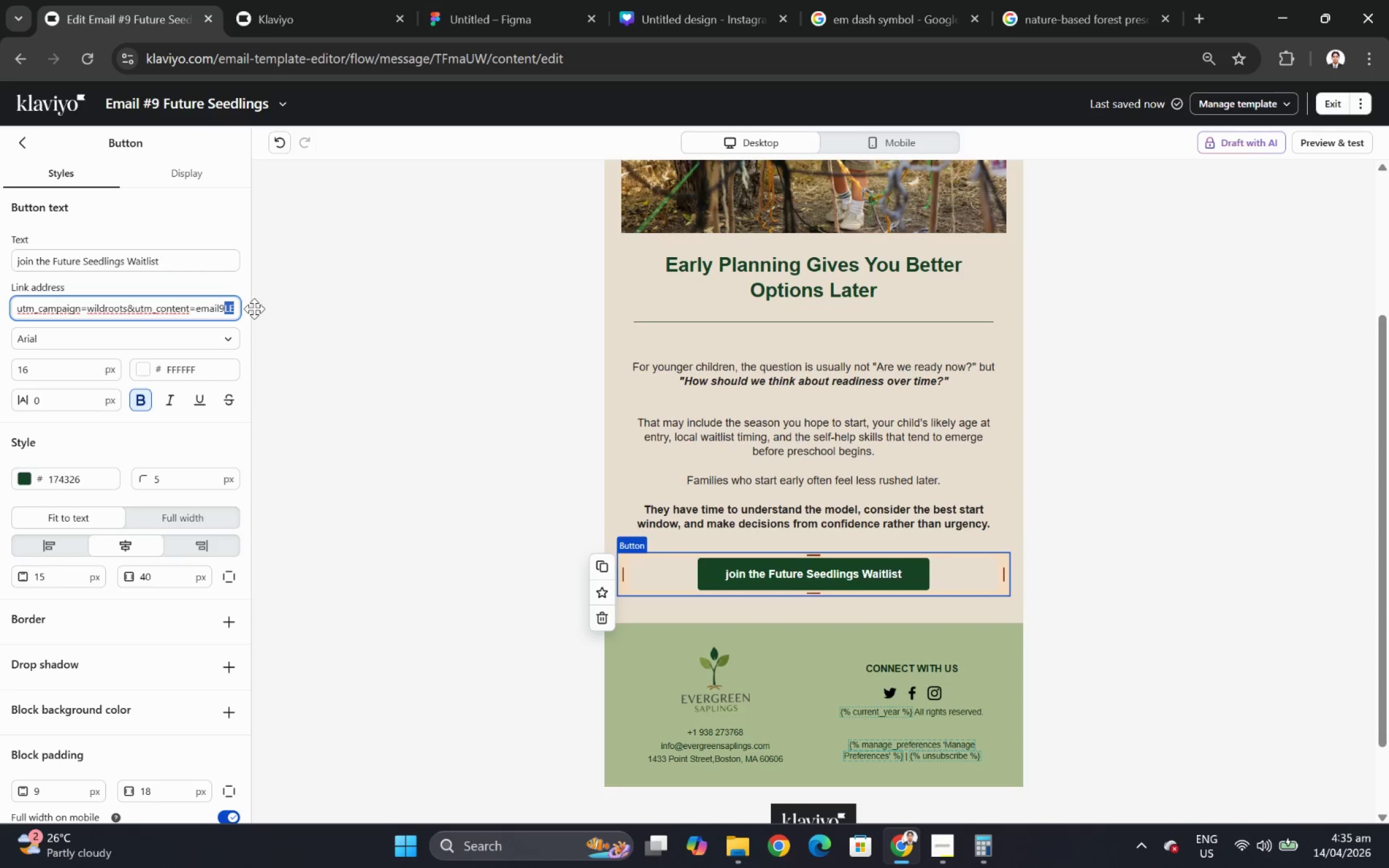 
type(FS)
 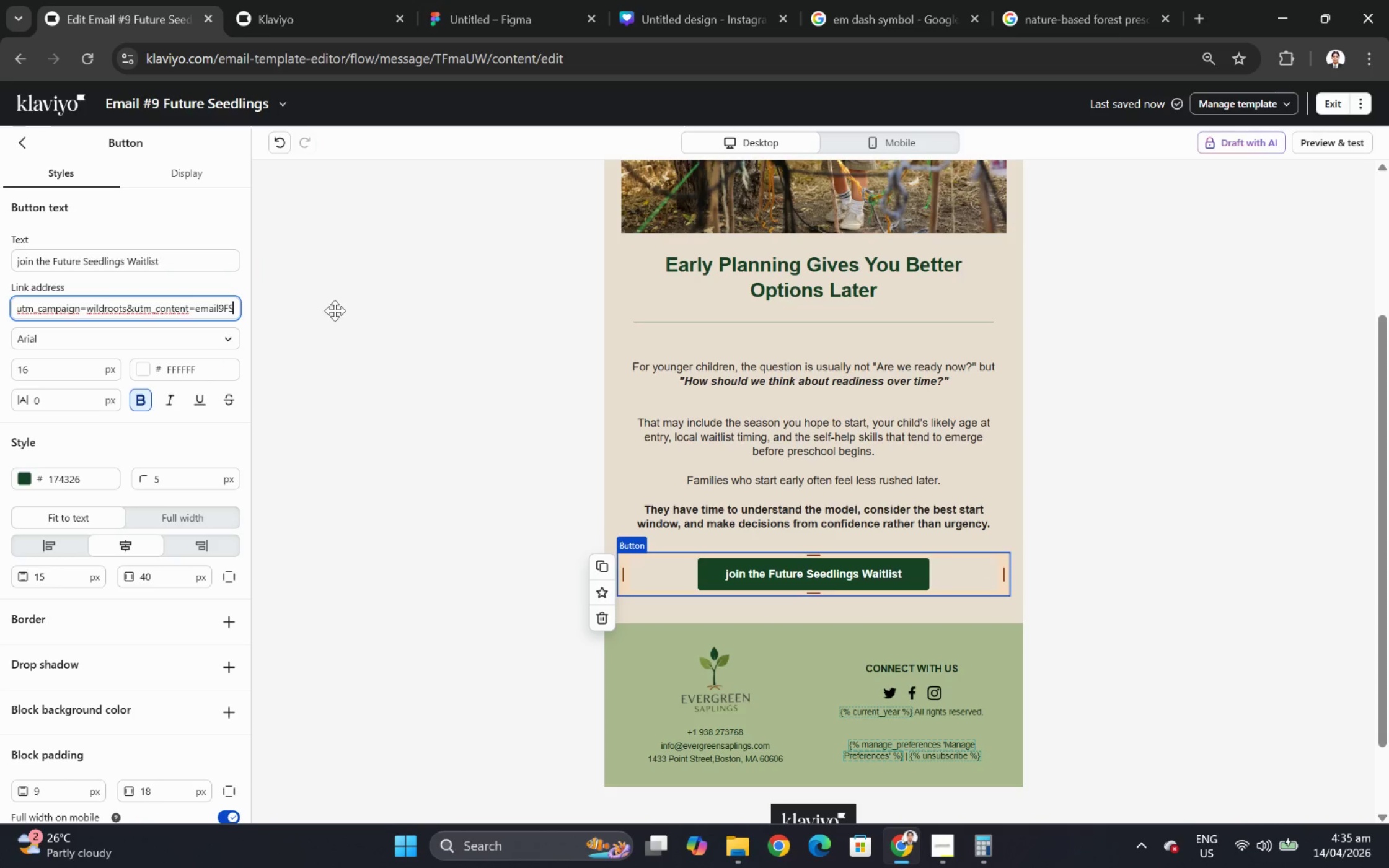 
left_click([337, 310])
 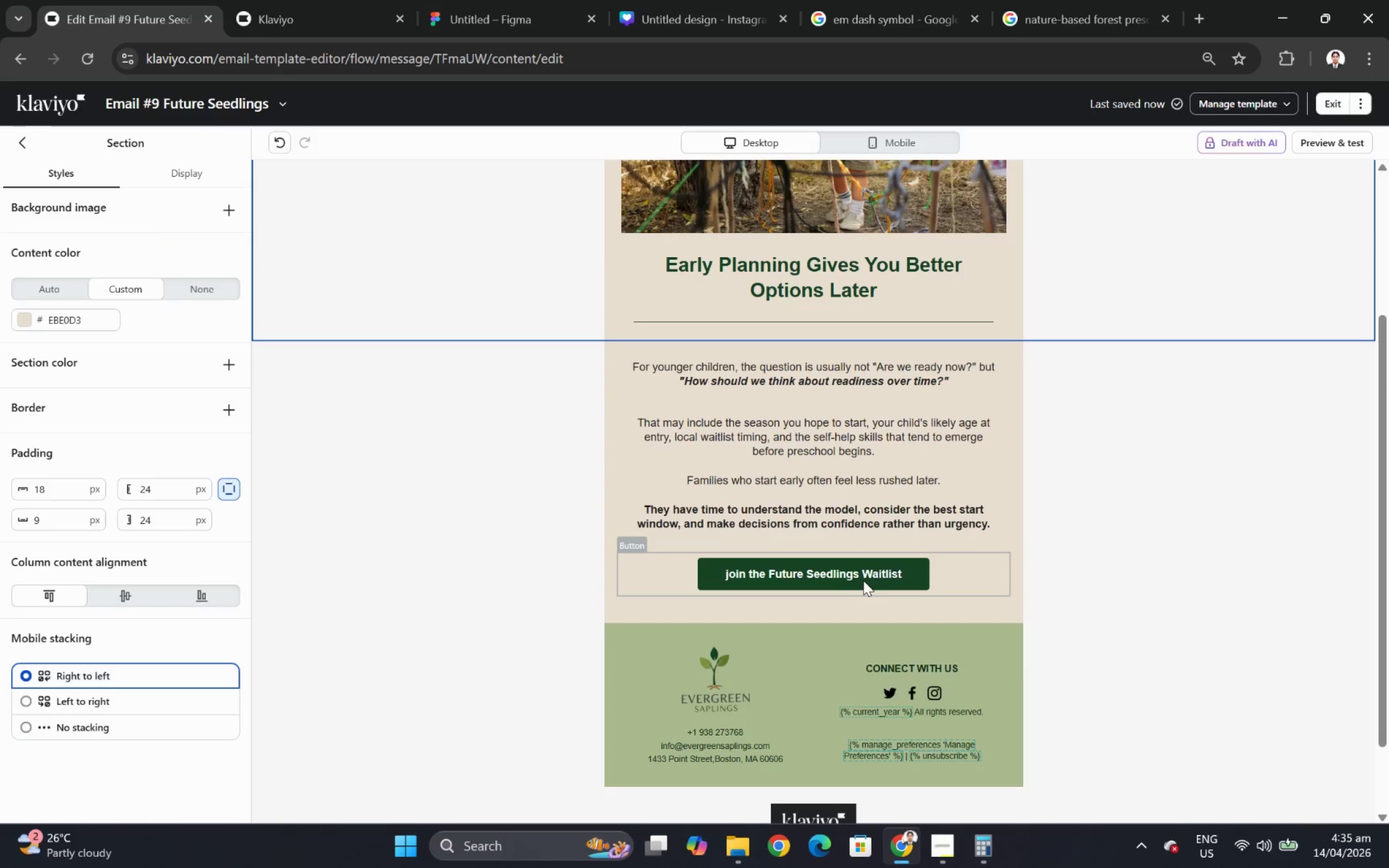 
left_click([782, 580])
 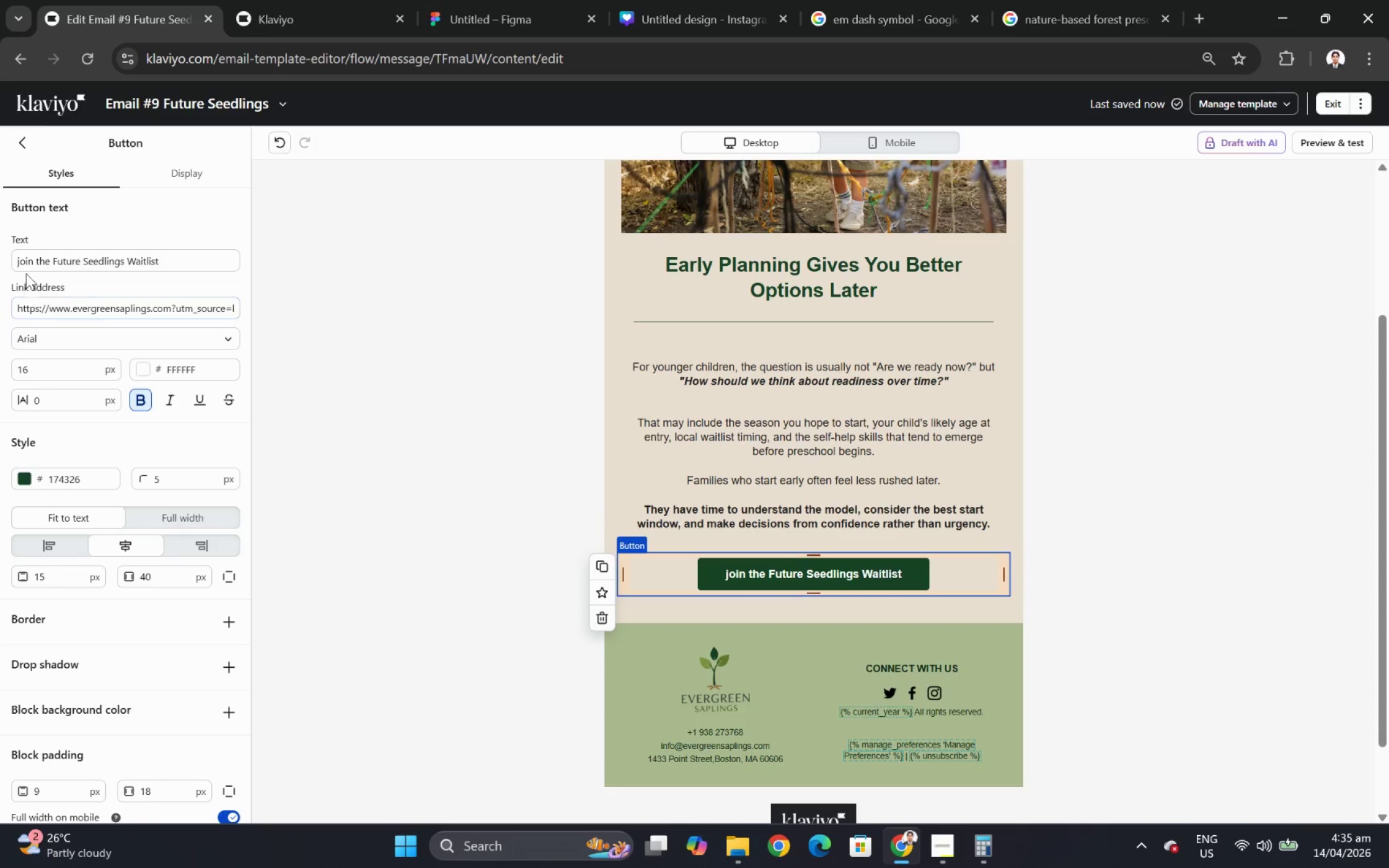 
left_click([21, 260])
 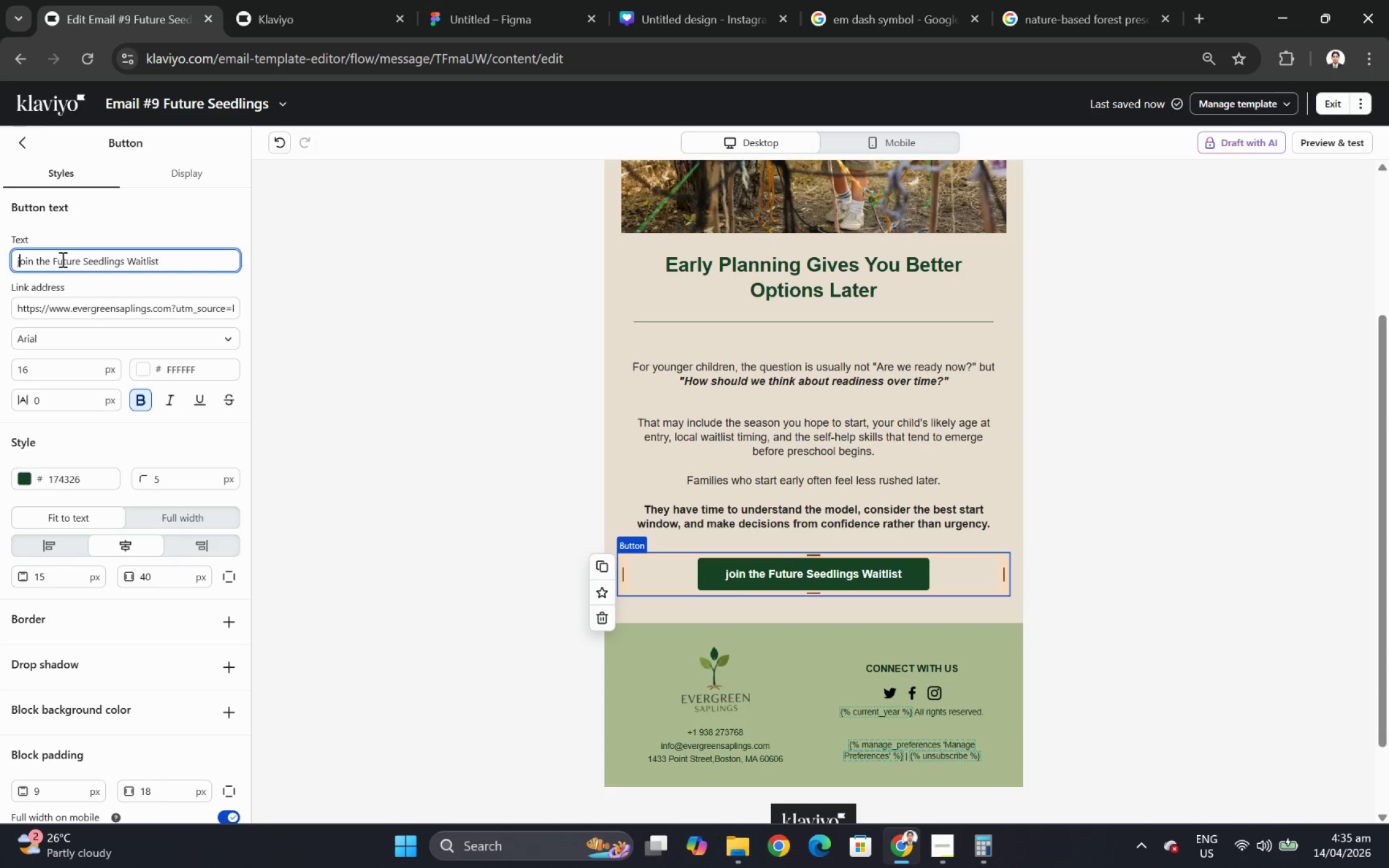 
key(Backspace)
 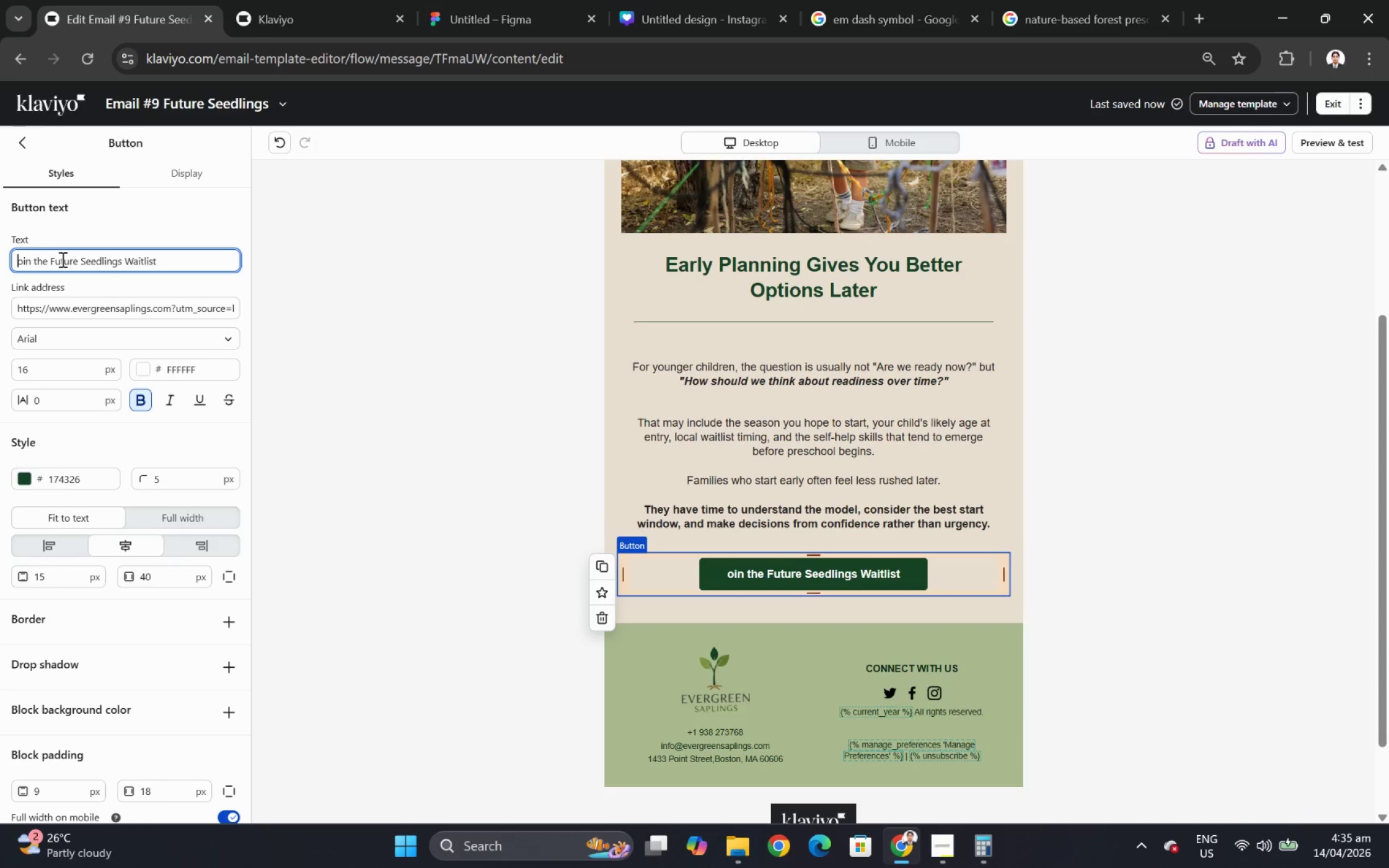 
key(Shift+J)
 